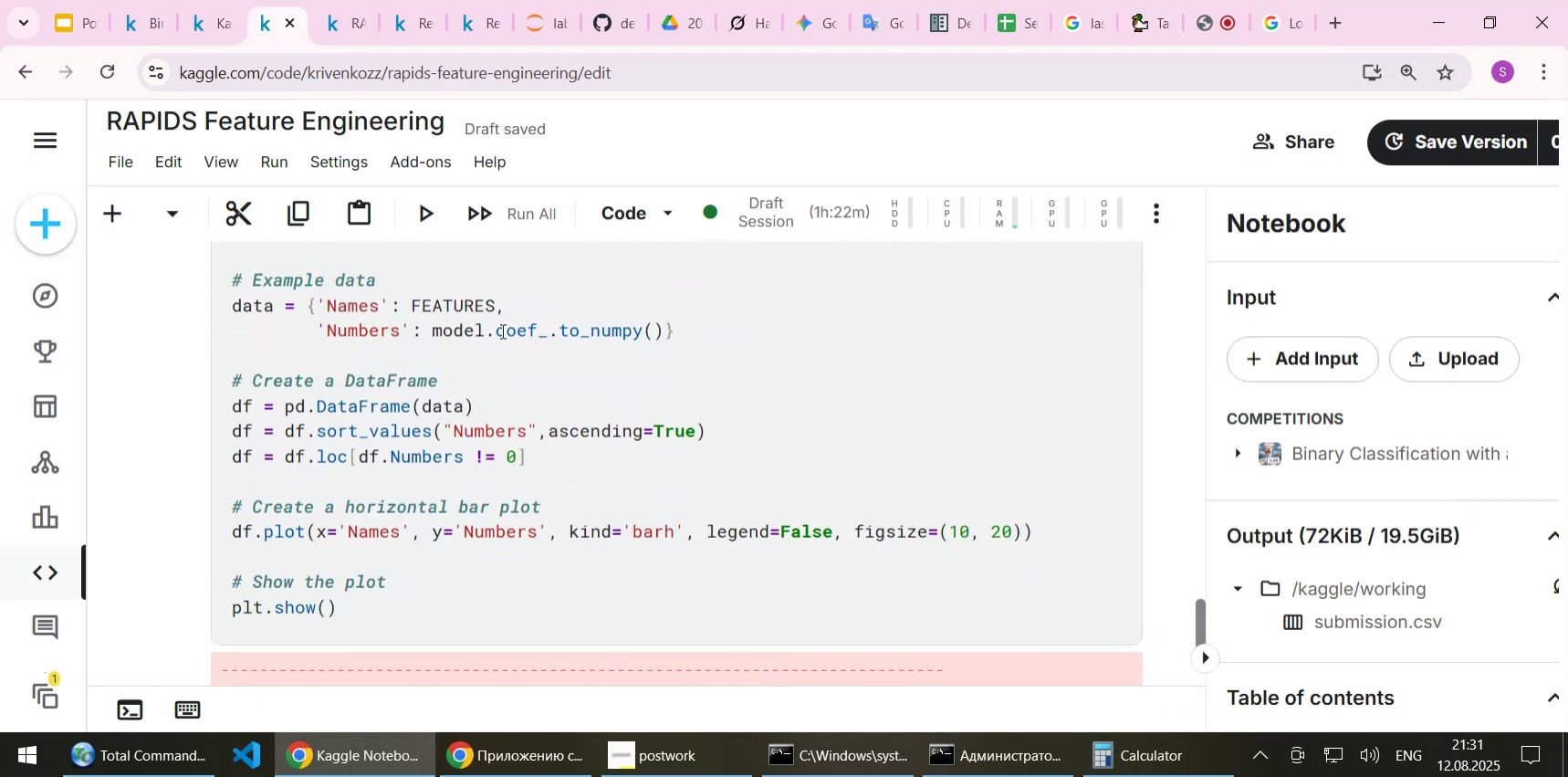 
double_click([501, 331])
 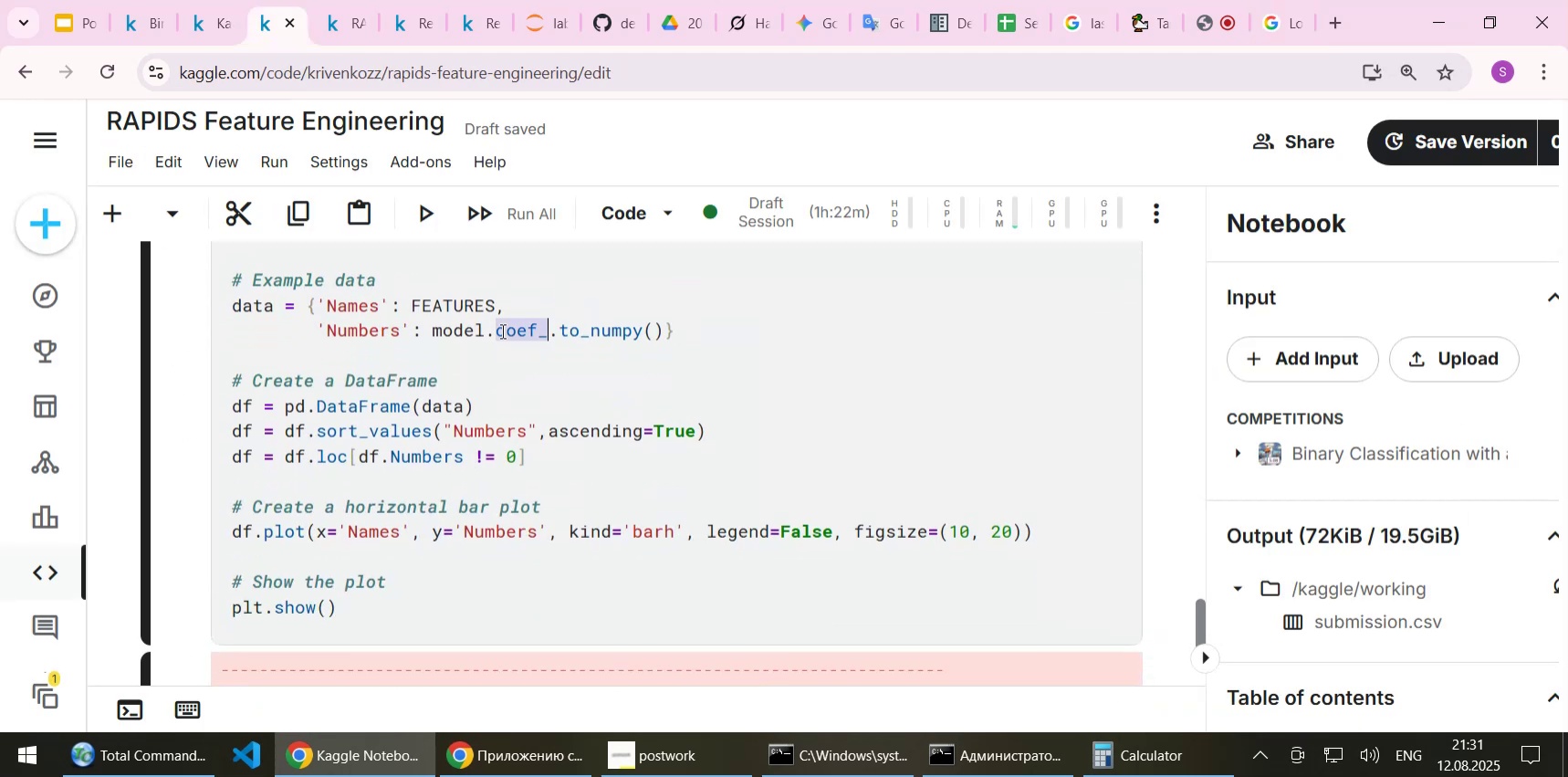 
key(Control+C)
 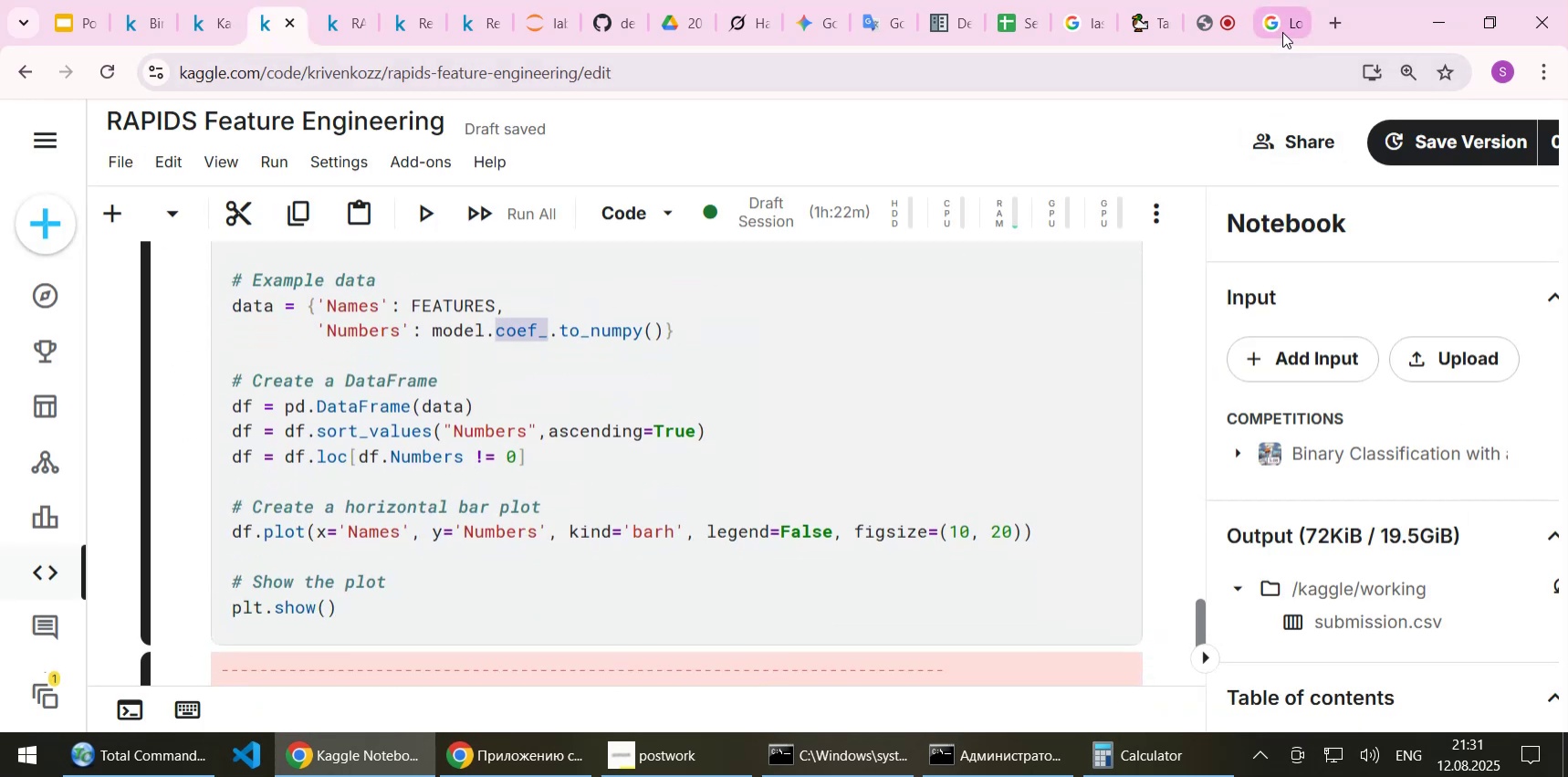 
left_click([1282, 32])
 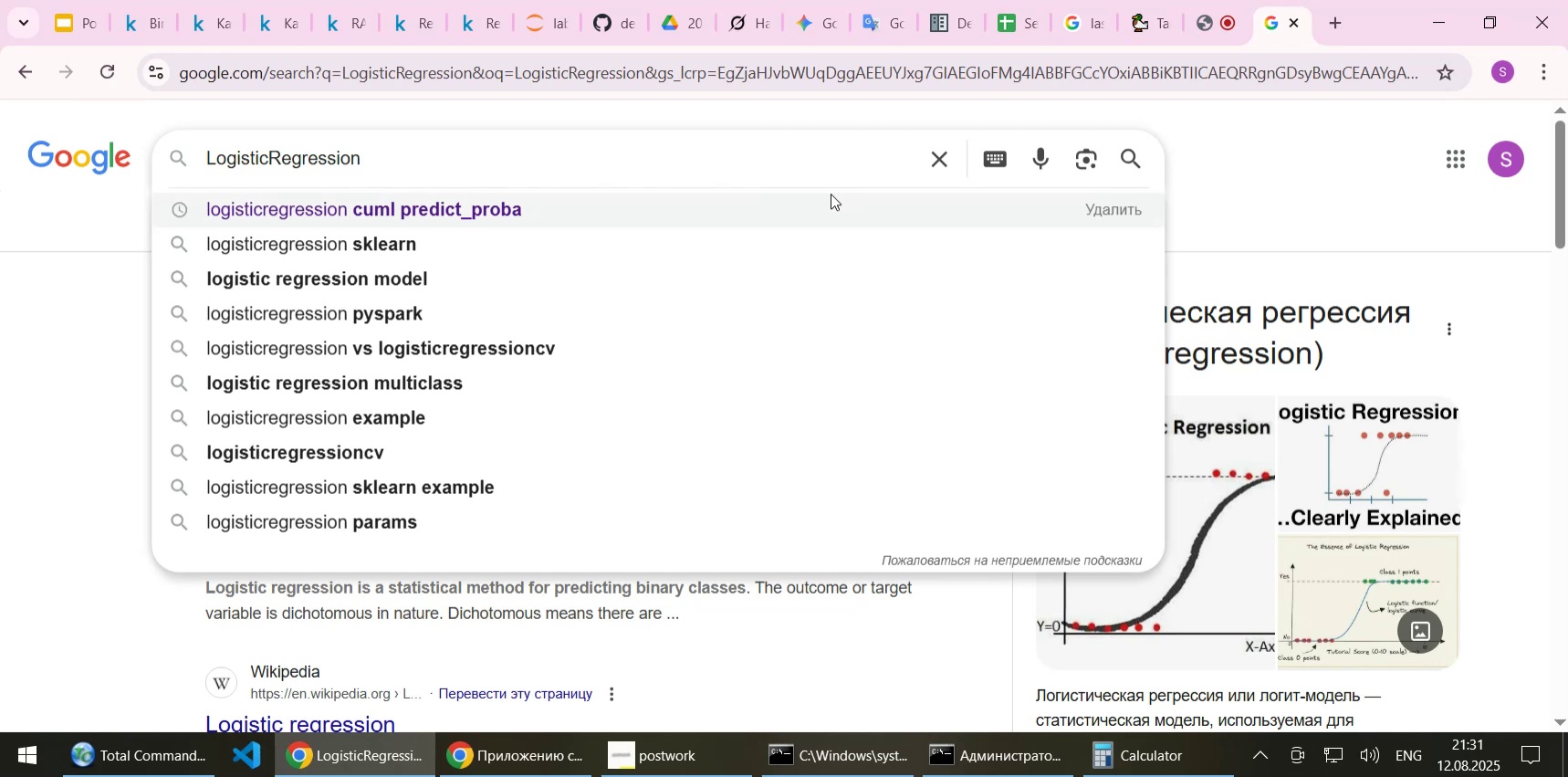 
key(Control+ControlLeft)
 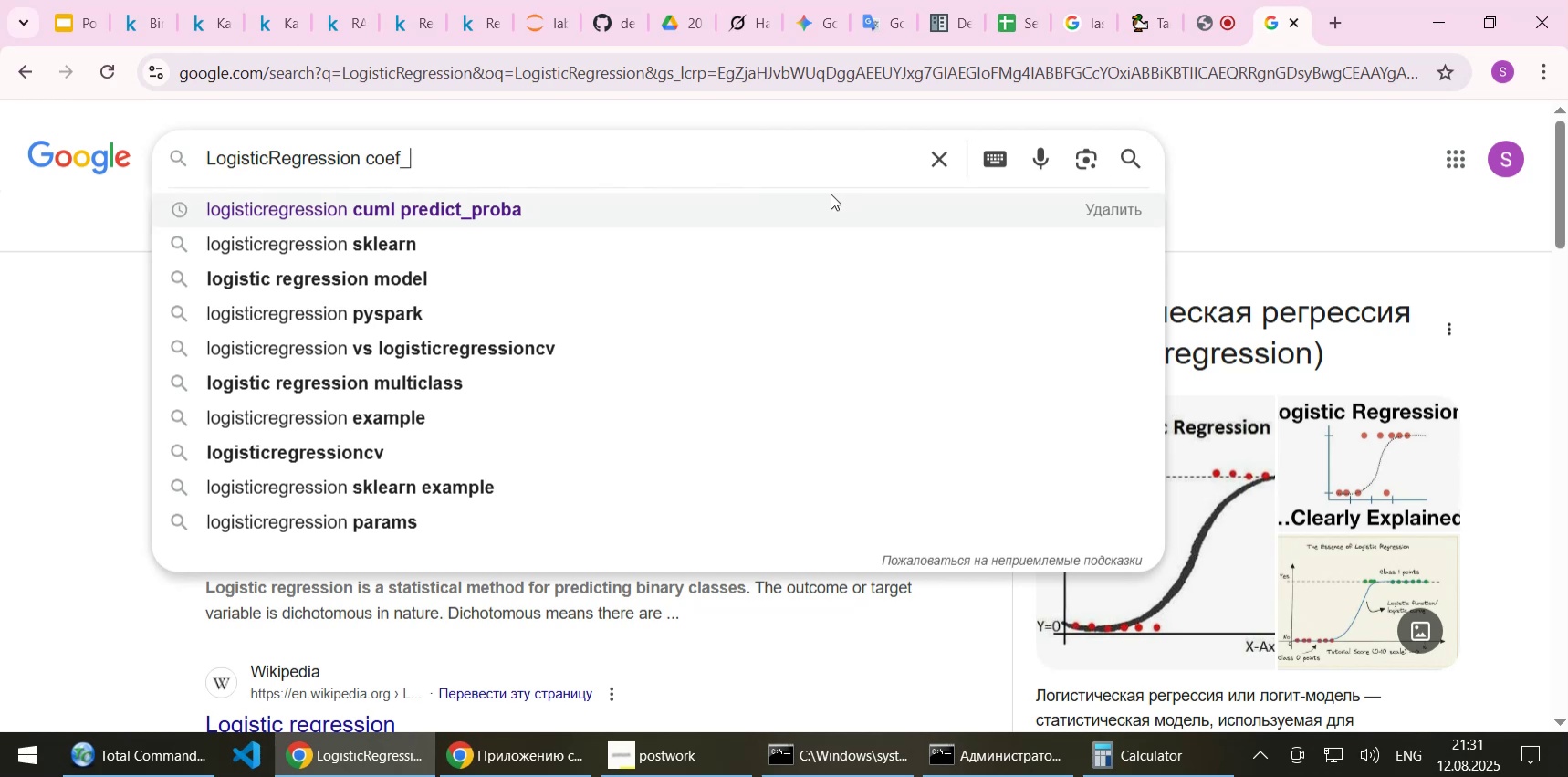 
key(Control+V)
 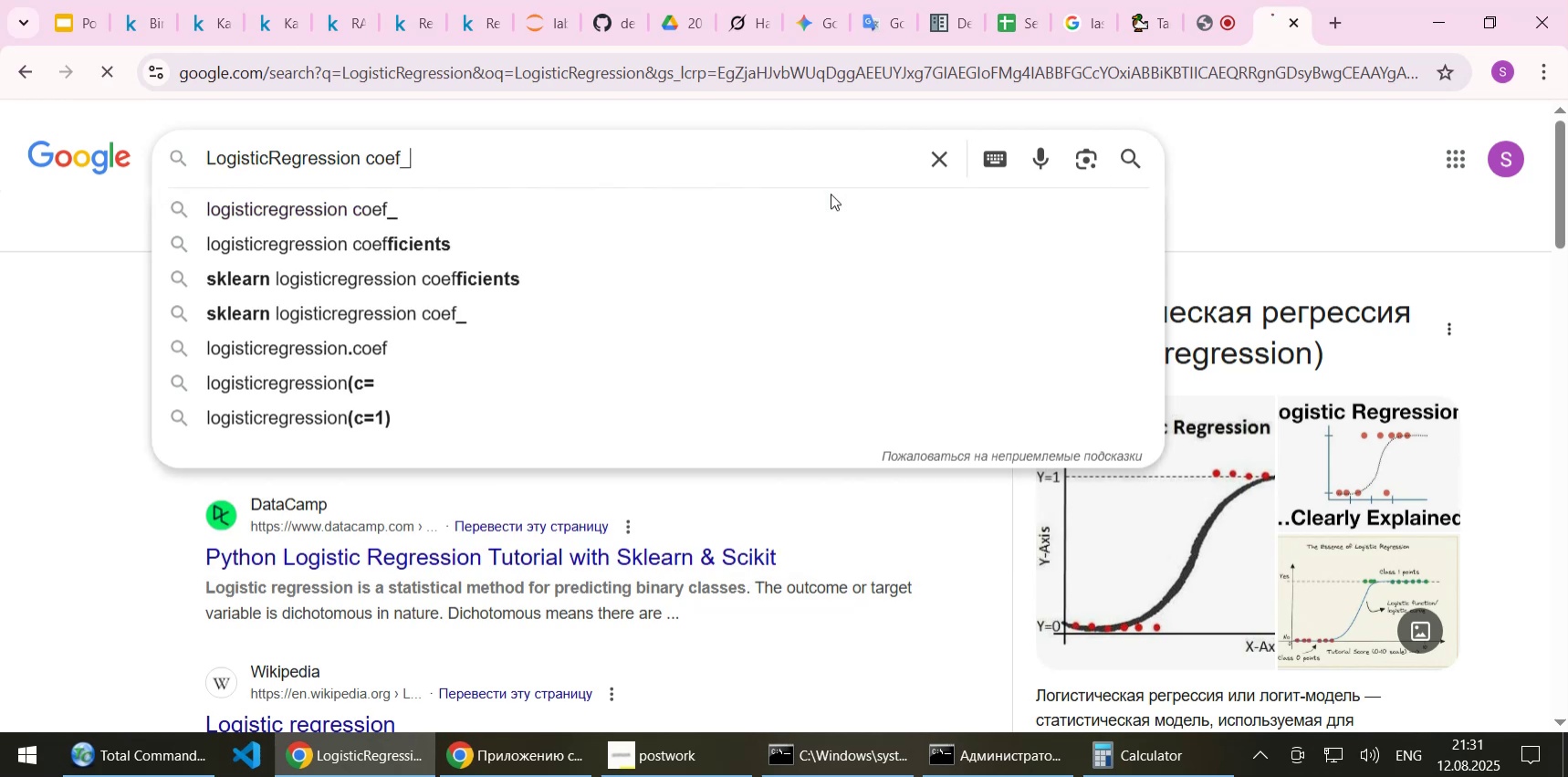 
key(NumpadEnter)
 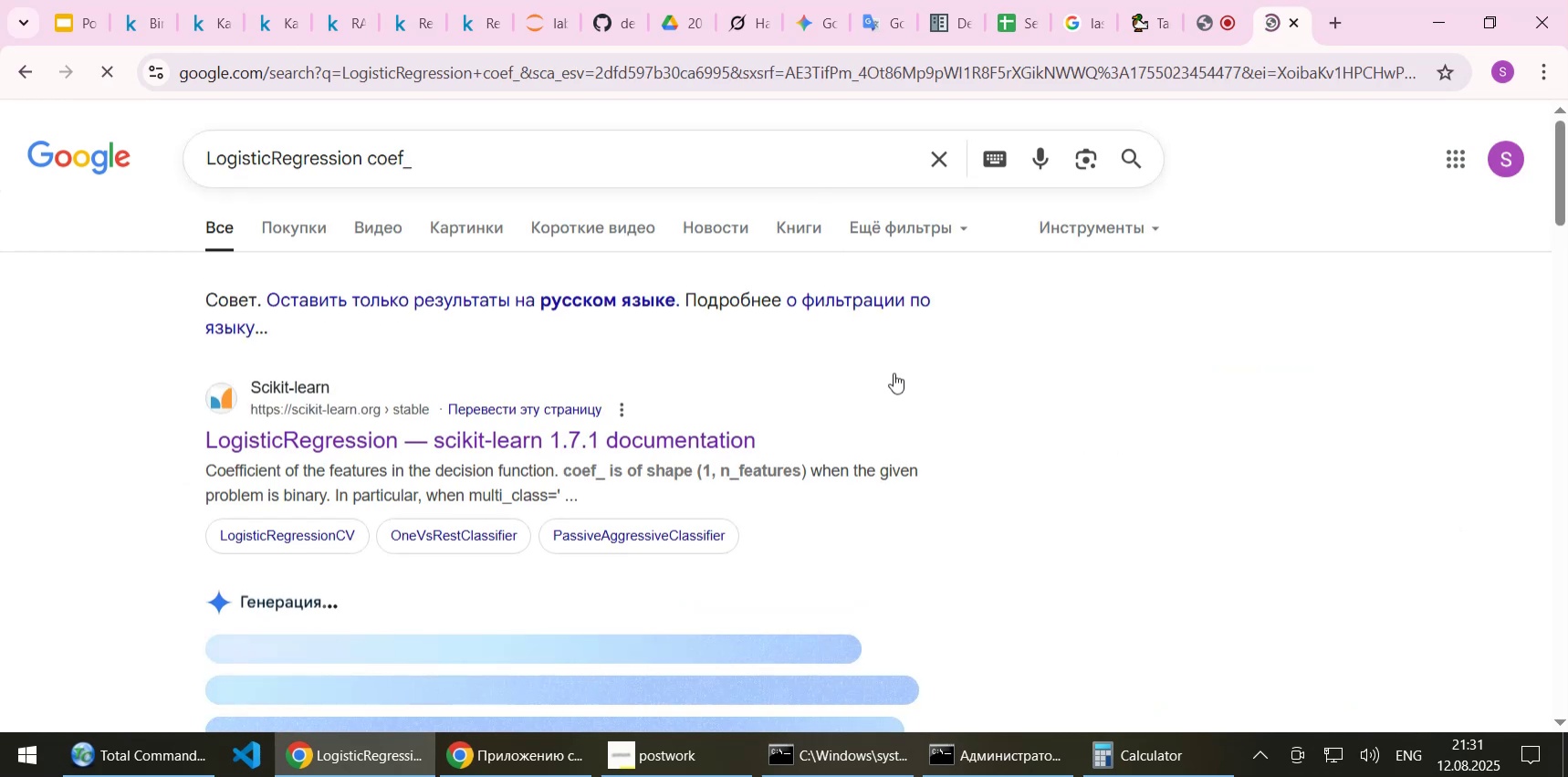 
scroll: coordinate [1029, 400], scroll_direction: down, amount: 3.0
 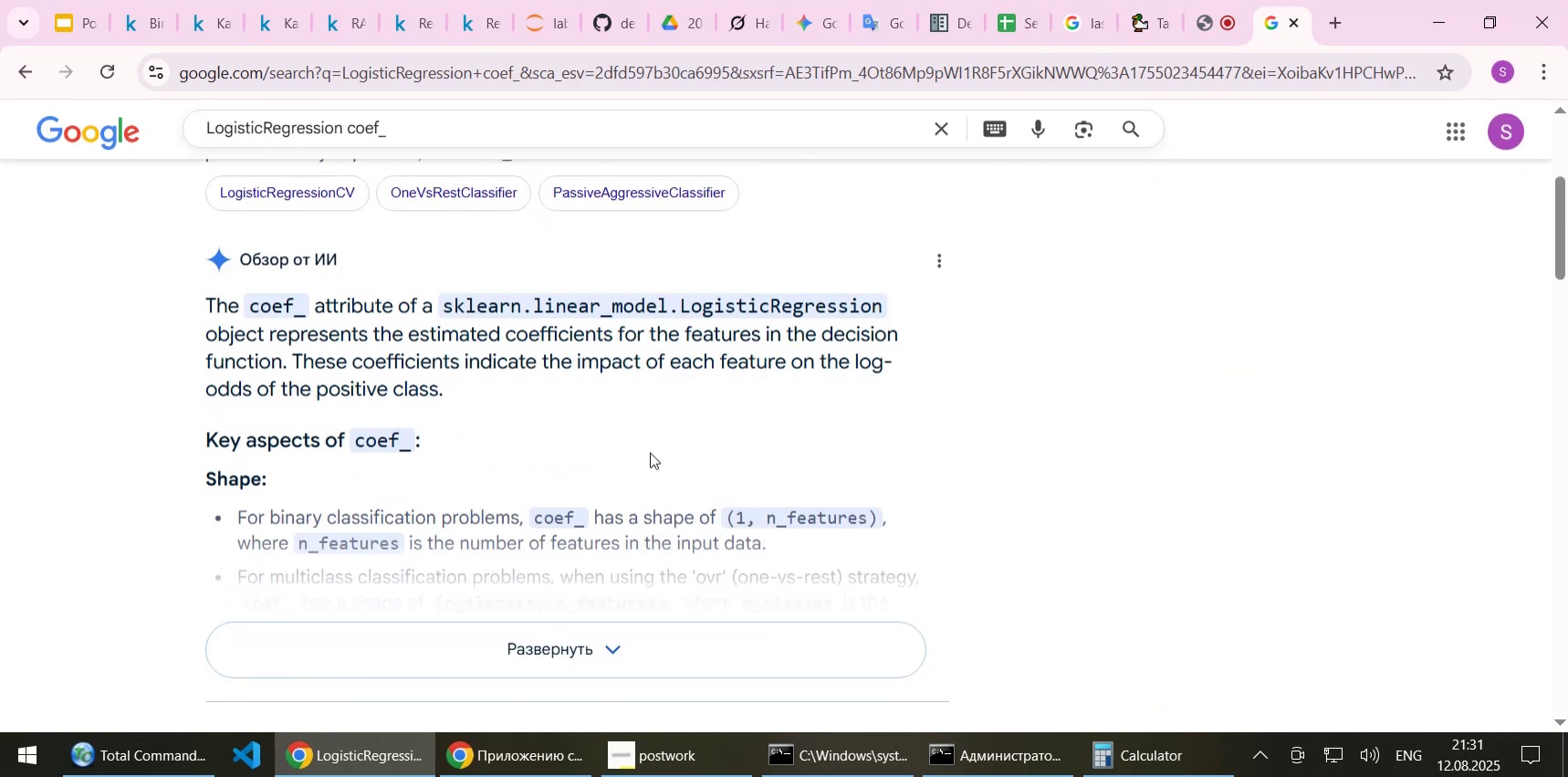 
left_click([548, 656])
 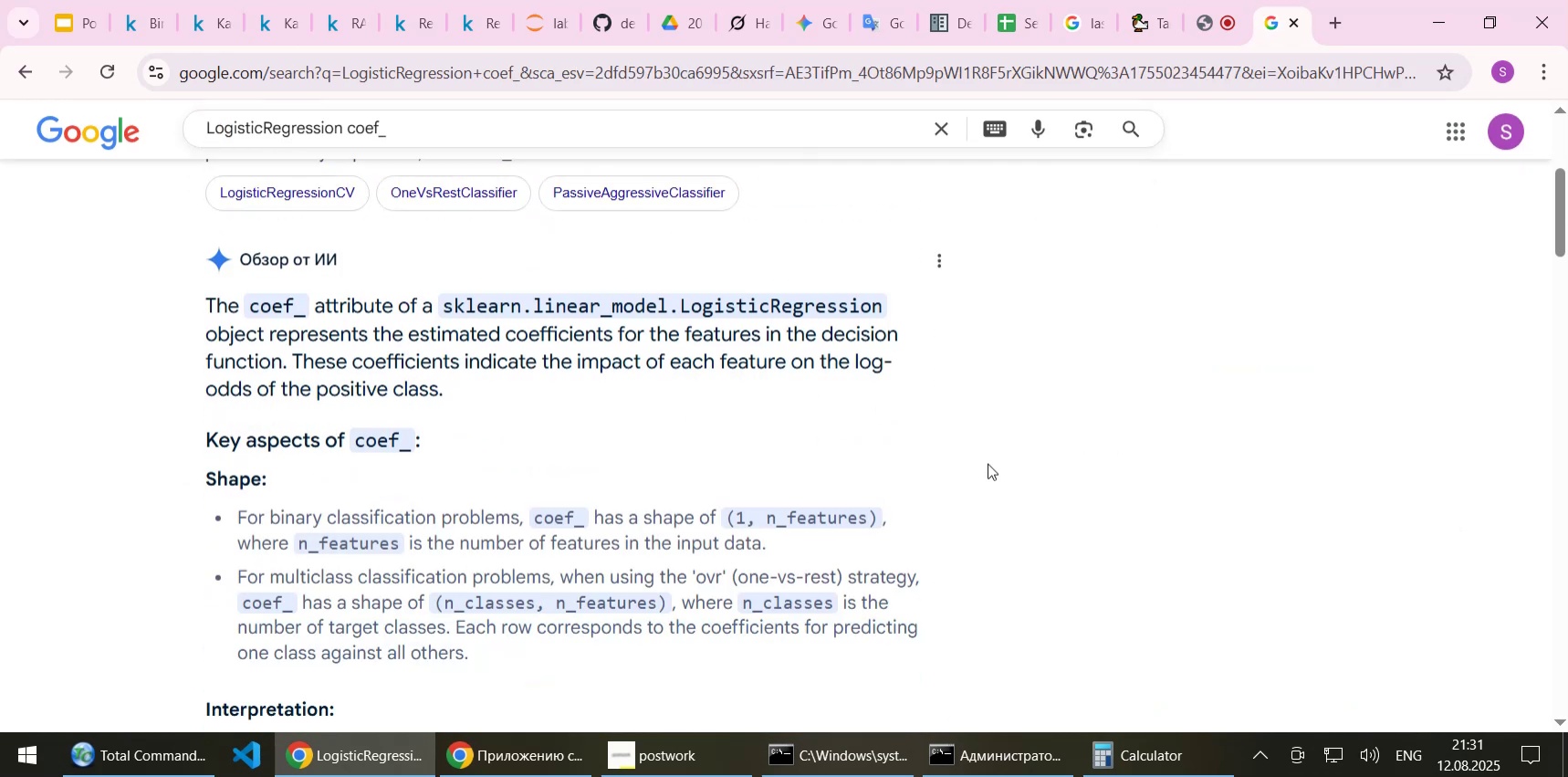 
scroll: coordinate [988, 463], scroll_direction: down, amount: 1.0
 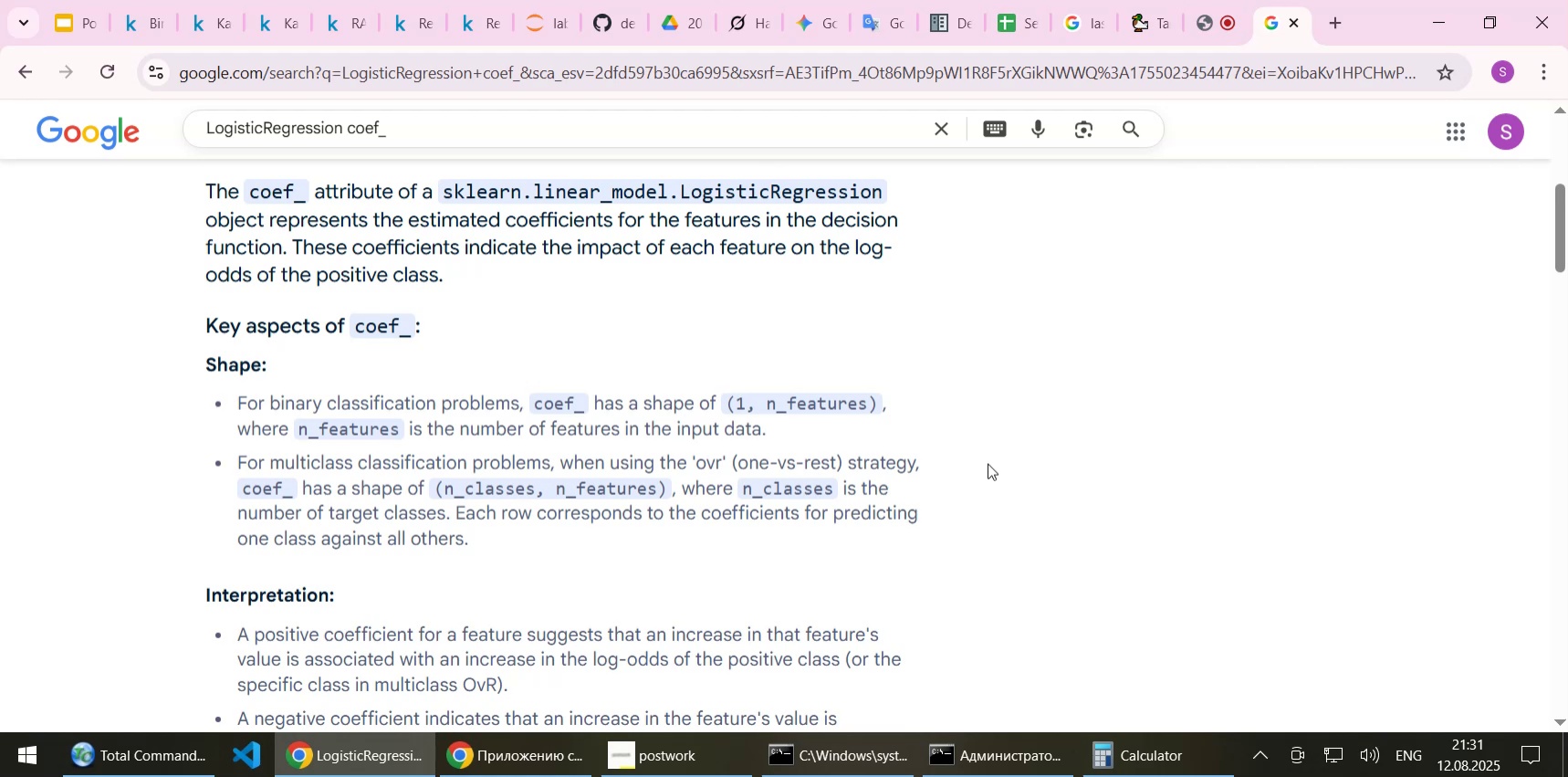 
wait(17.58)
 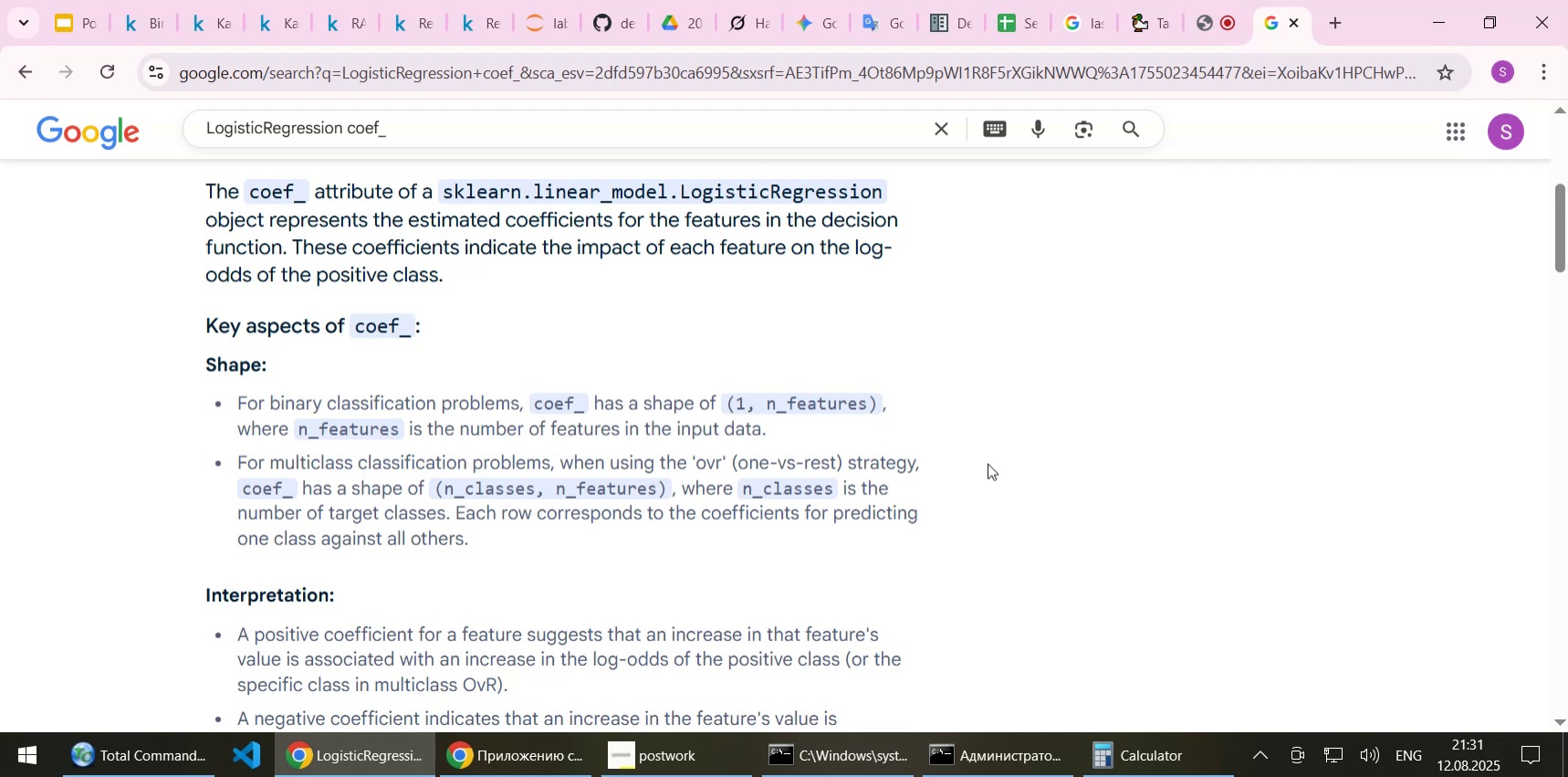 
scroll: coordinate [988, 463], scroll_direction: down, amount: 1.0
 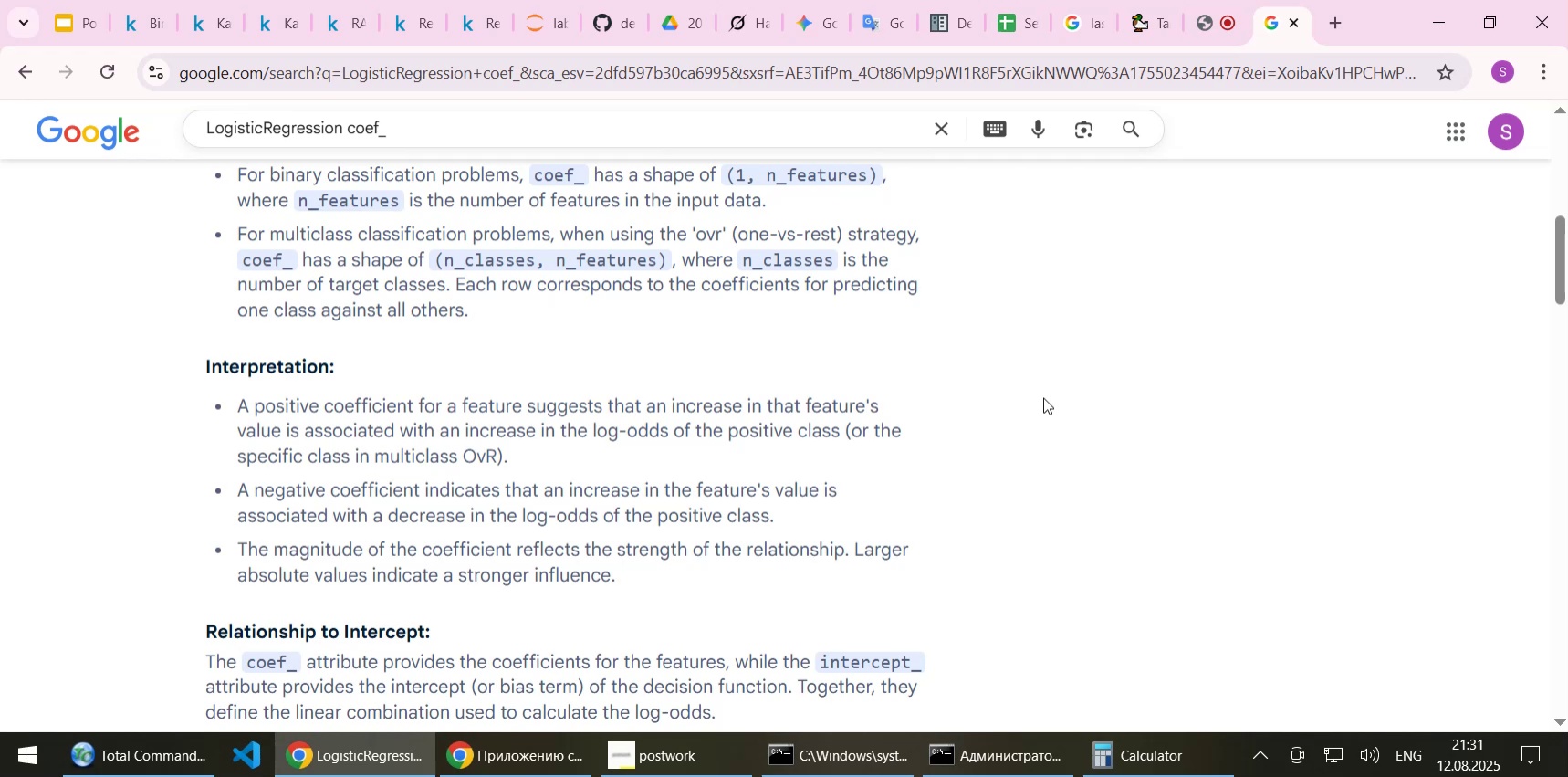 
wait(8.78)
 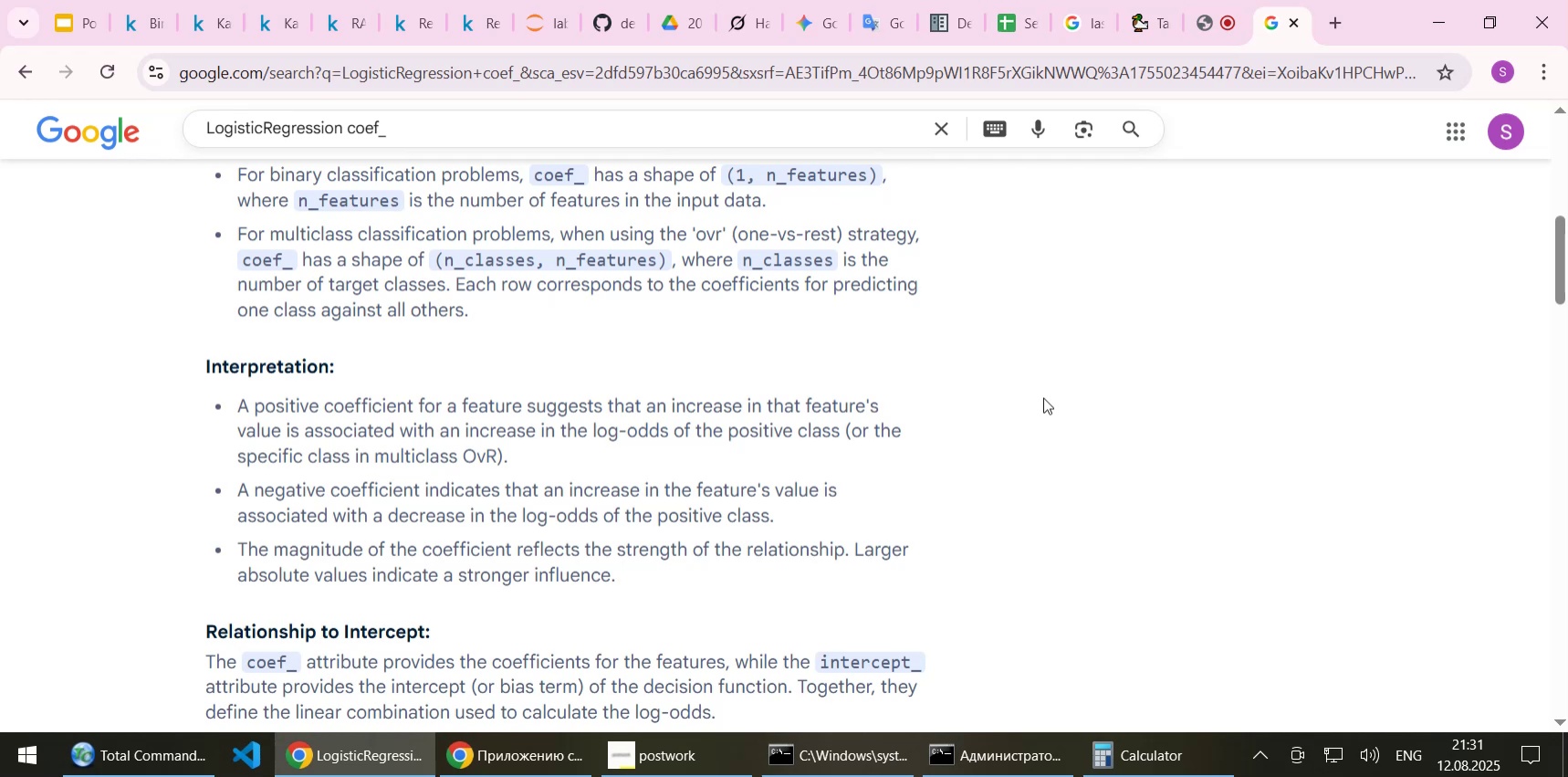 
scroll: coordinate [1031, 394], scroll_direction: down, amount: 2.0
 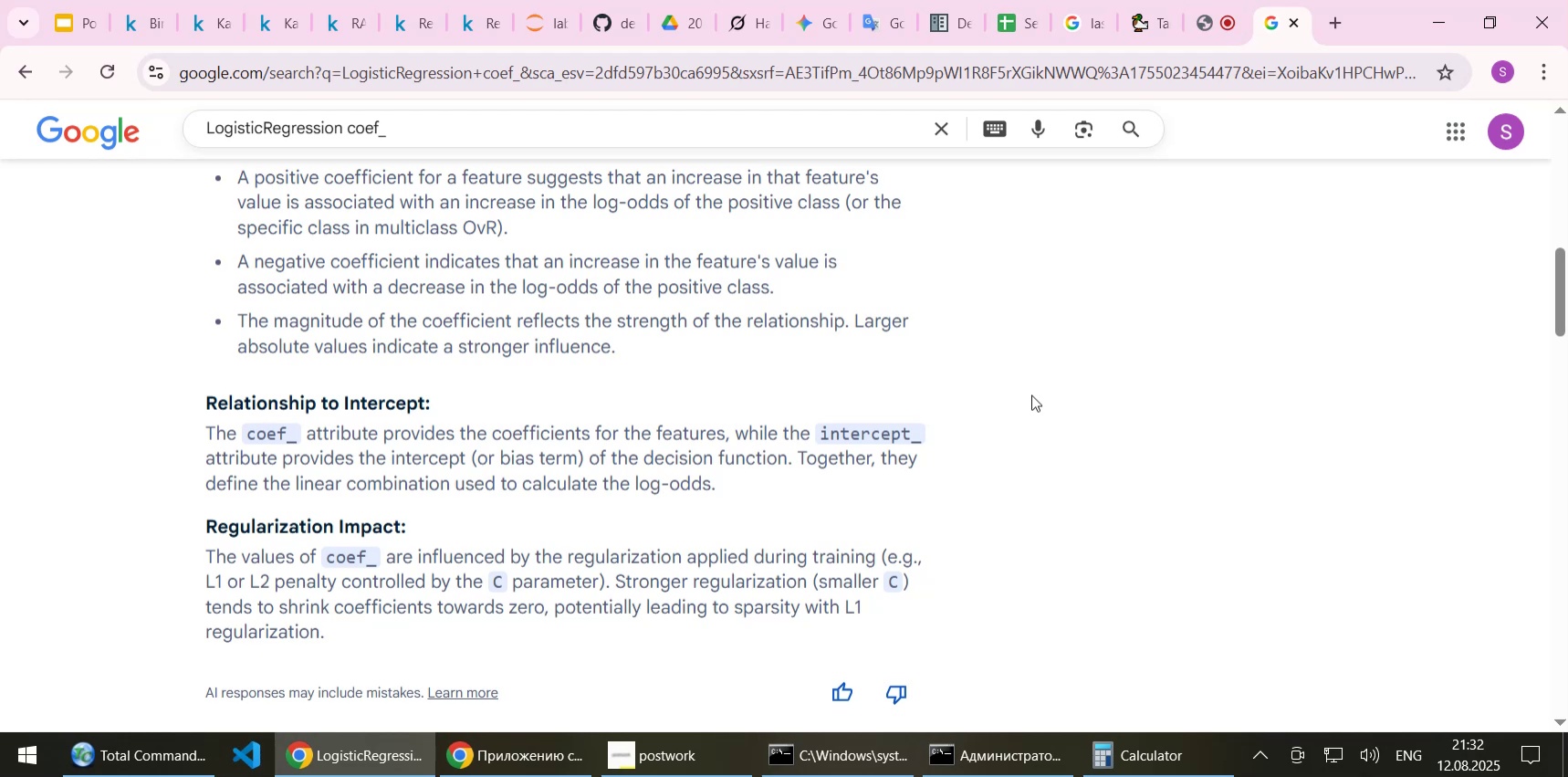 
wait(23.48)
 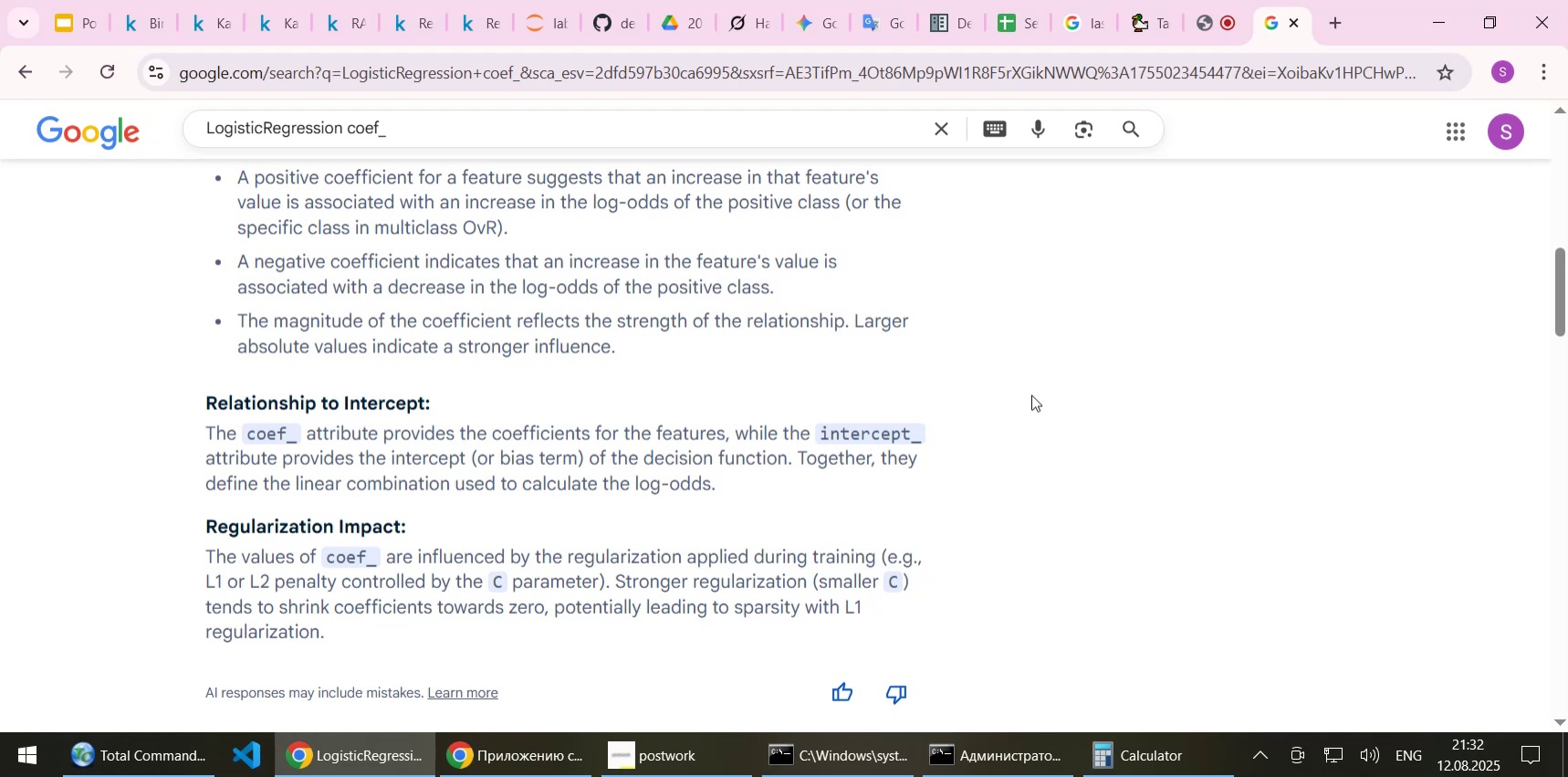 
left_click_drag(start_coordinate=[206, 552], to_coordinate=[333, 637])
 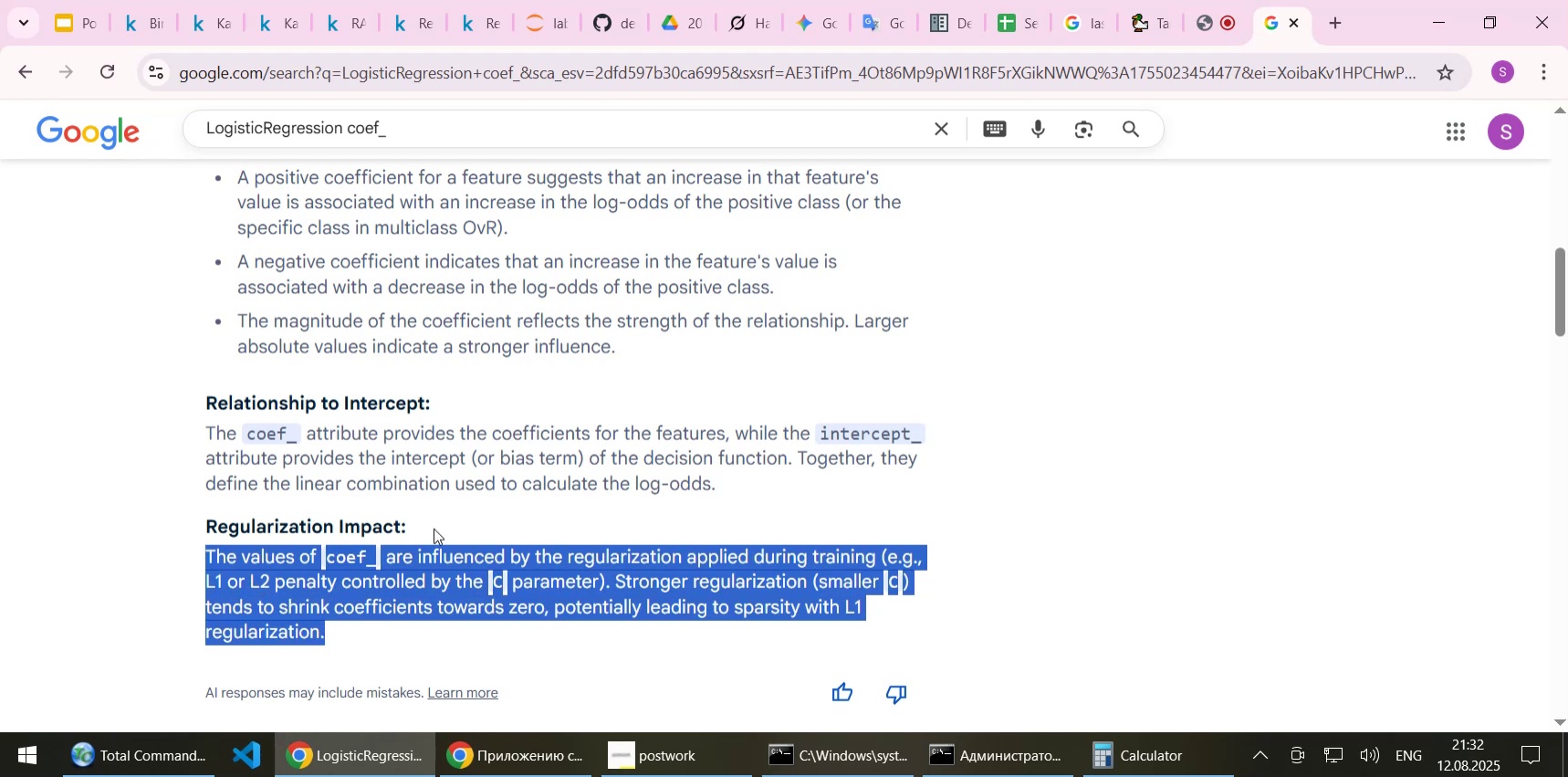 
key(Control+C)
 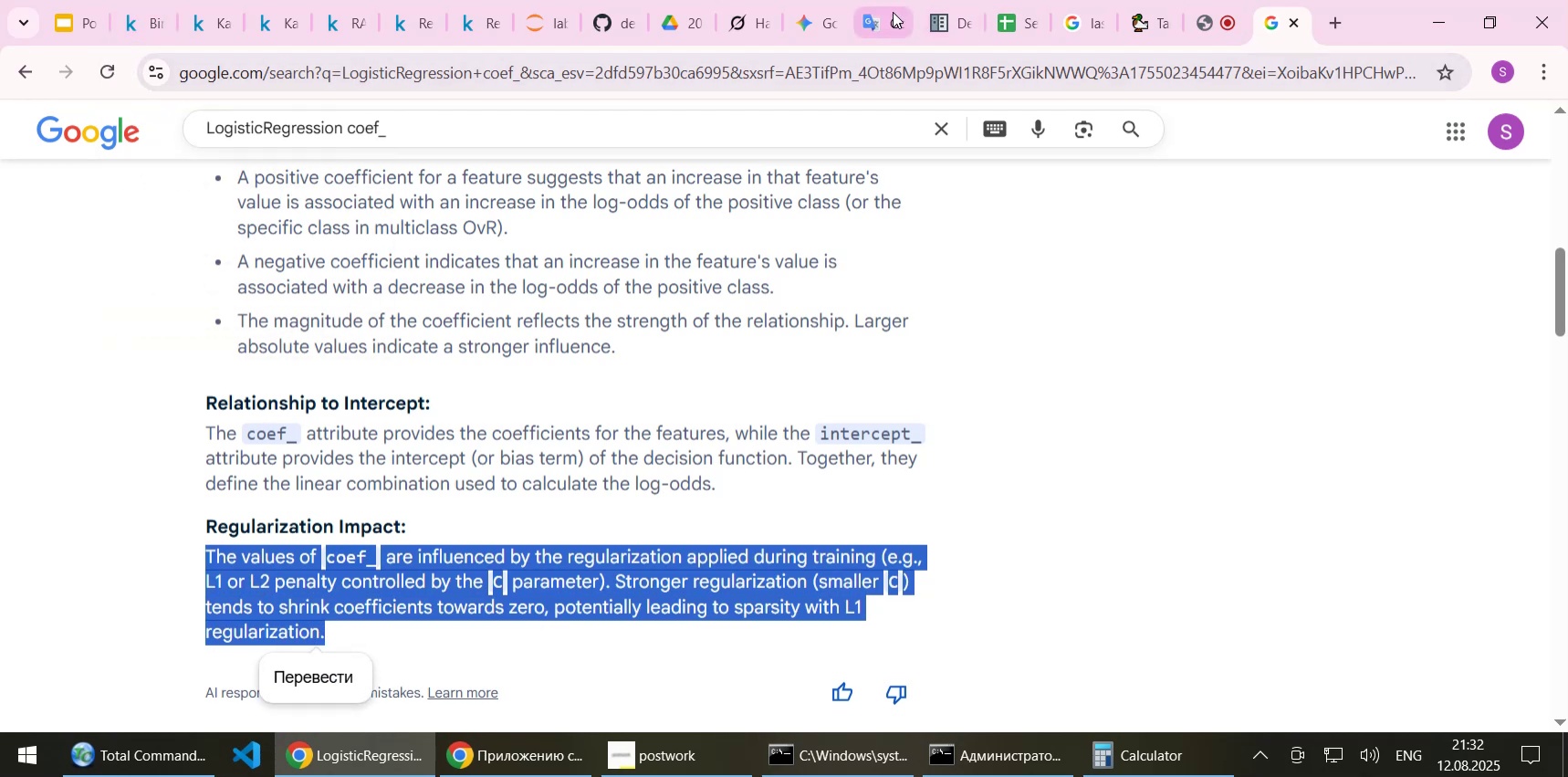 
left_click([884, 11])
 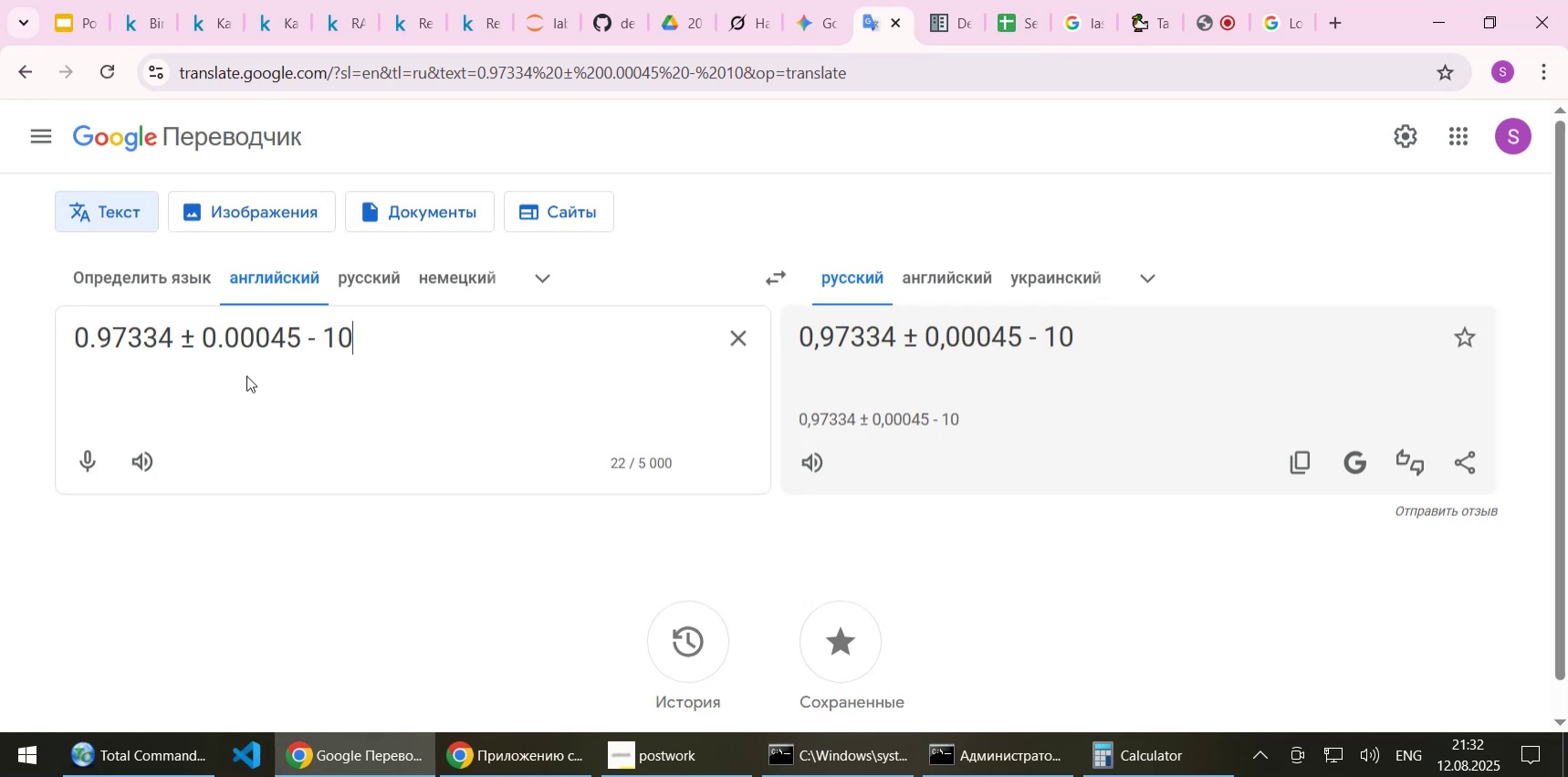 
left_click_drag(start_coordinate=[375, 333], to_coordinate=[50, 331])
 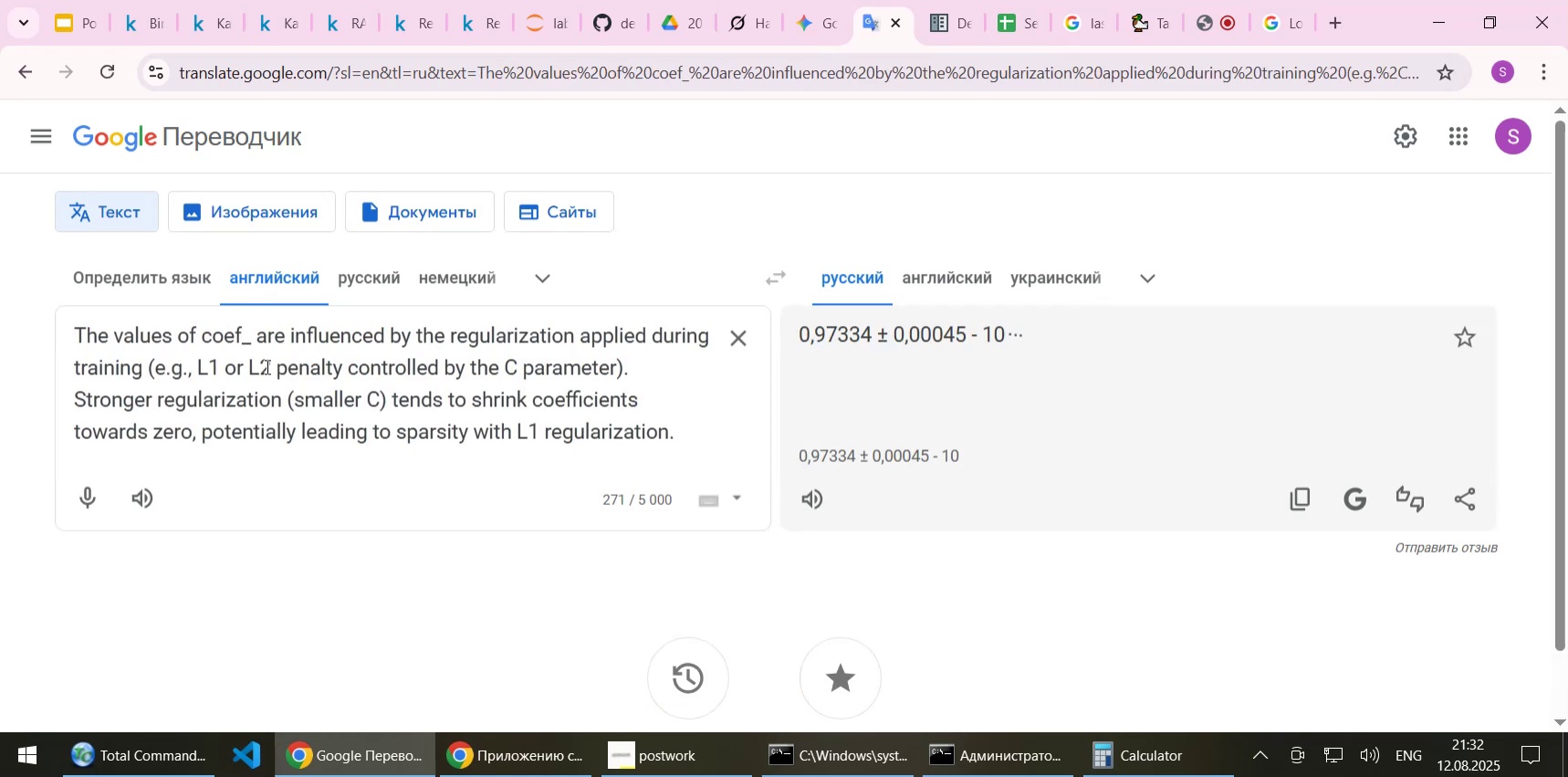 
key(Control+ControlLeft)
 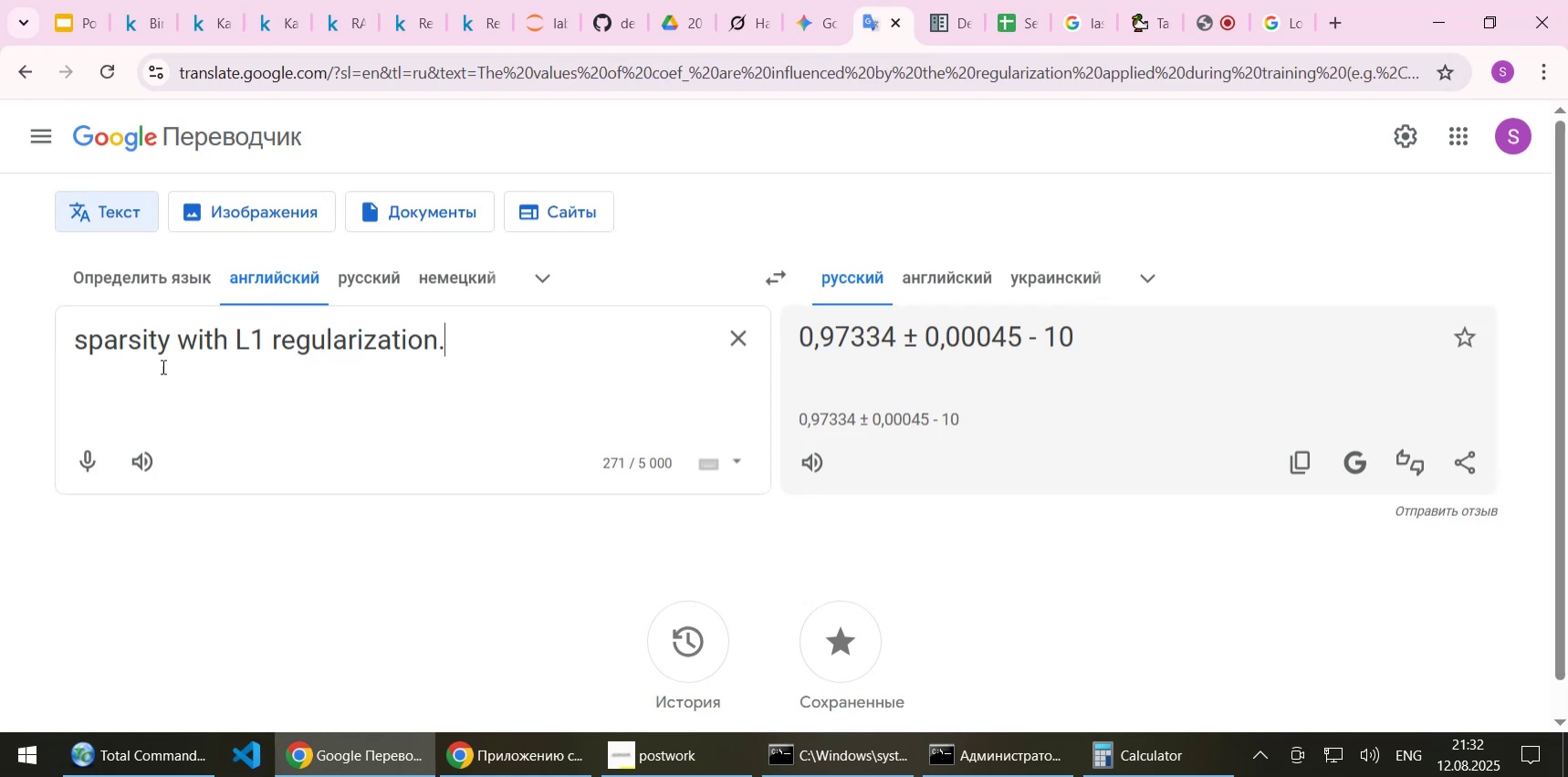 
key(Control+V)
 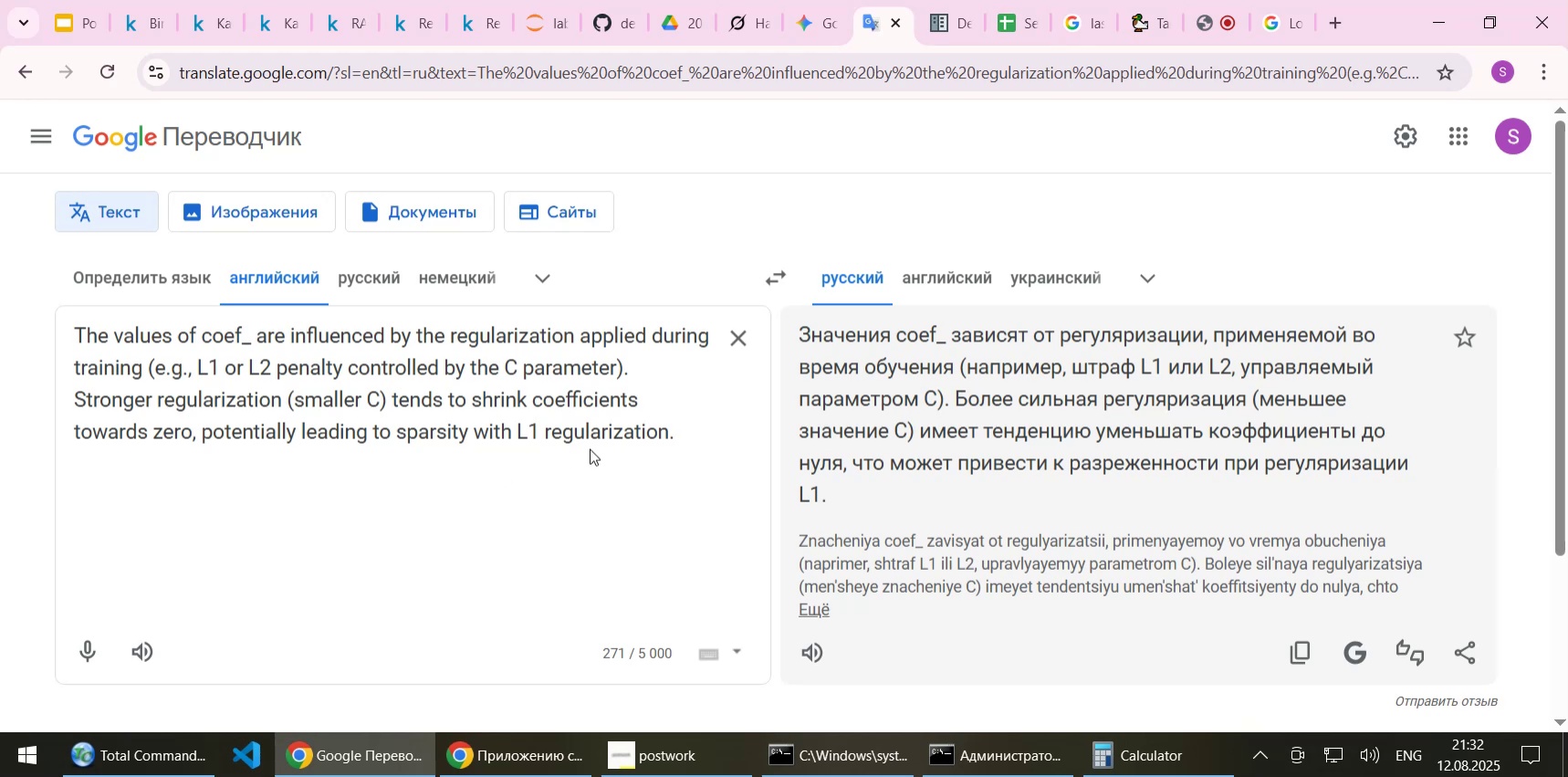 
wait(13.05)
 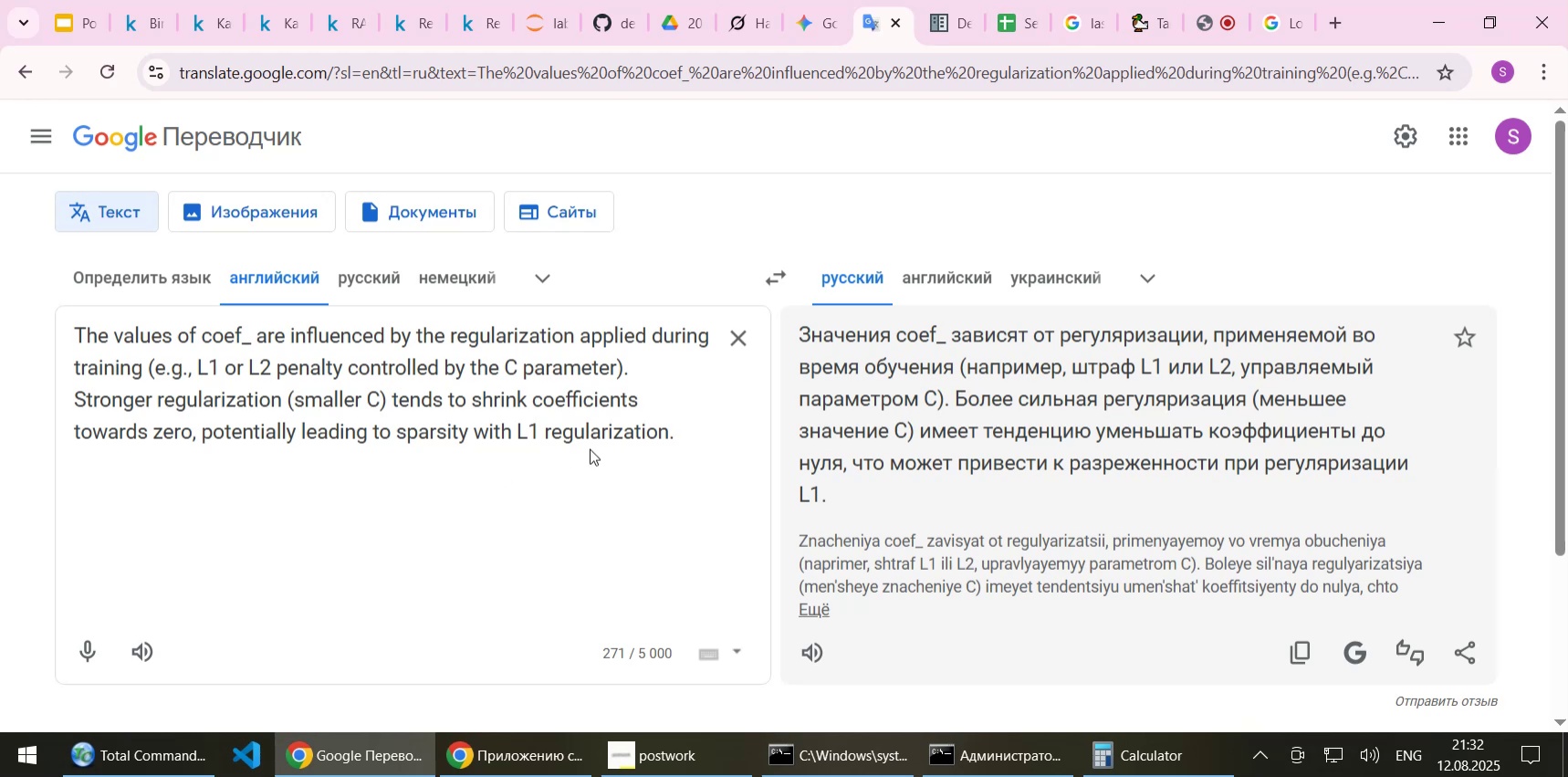 
left_click([1274, 17])
 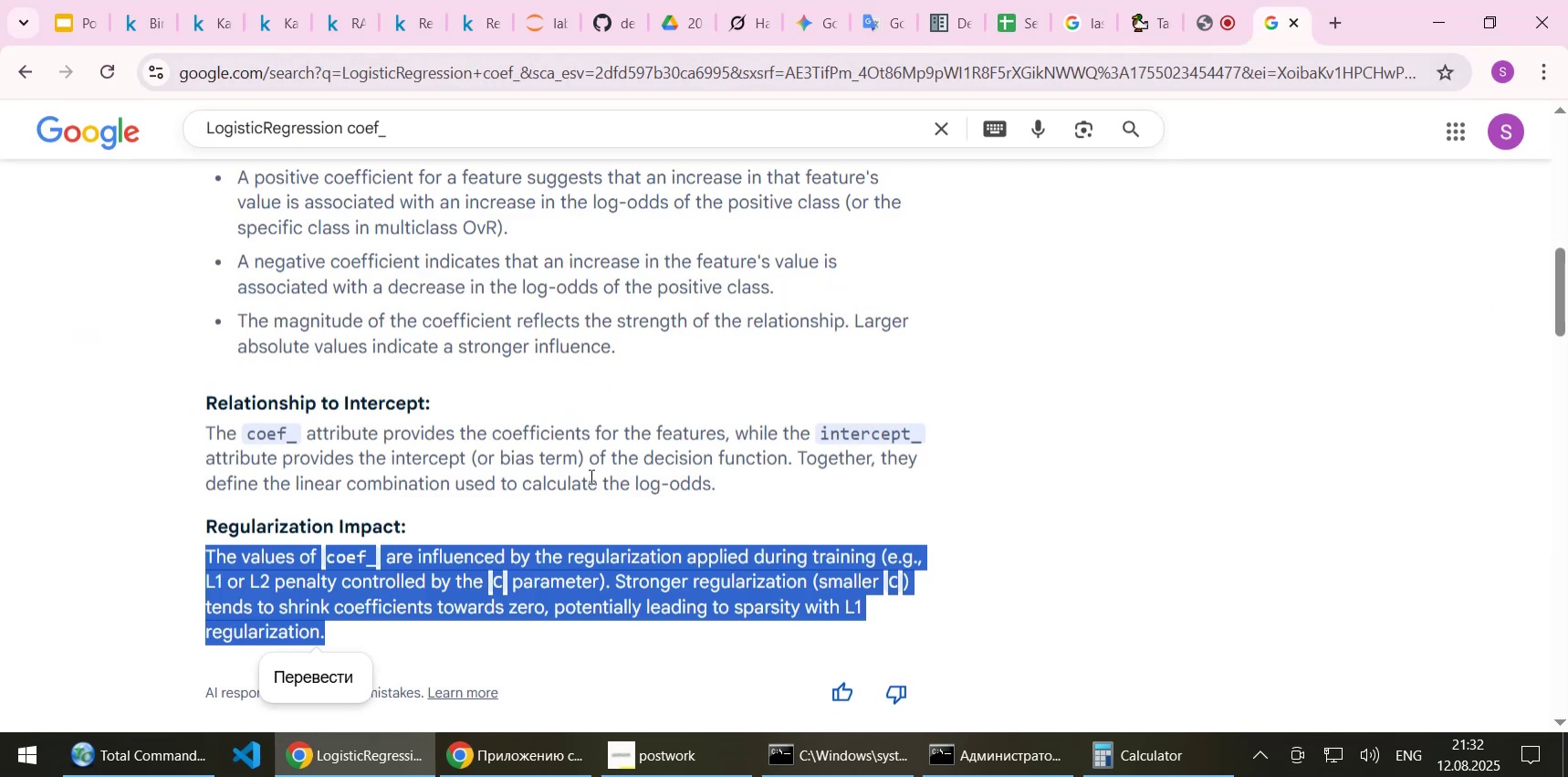 
scroll: coordinate [590, 476], scroll_direction: down, amount: 1.0
 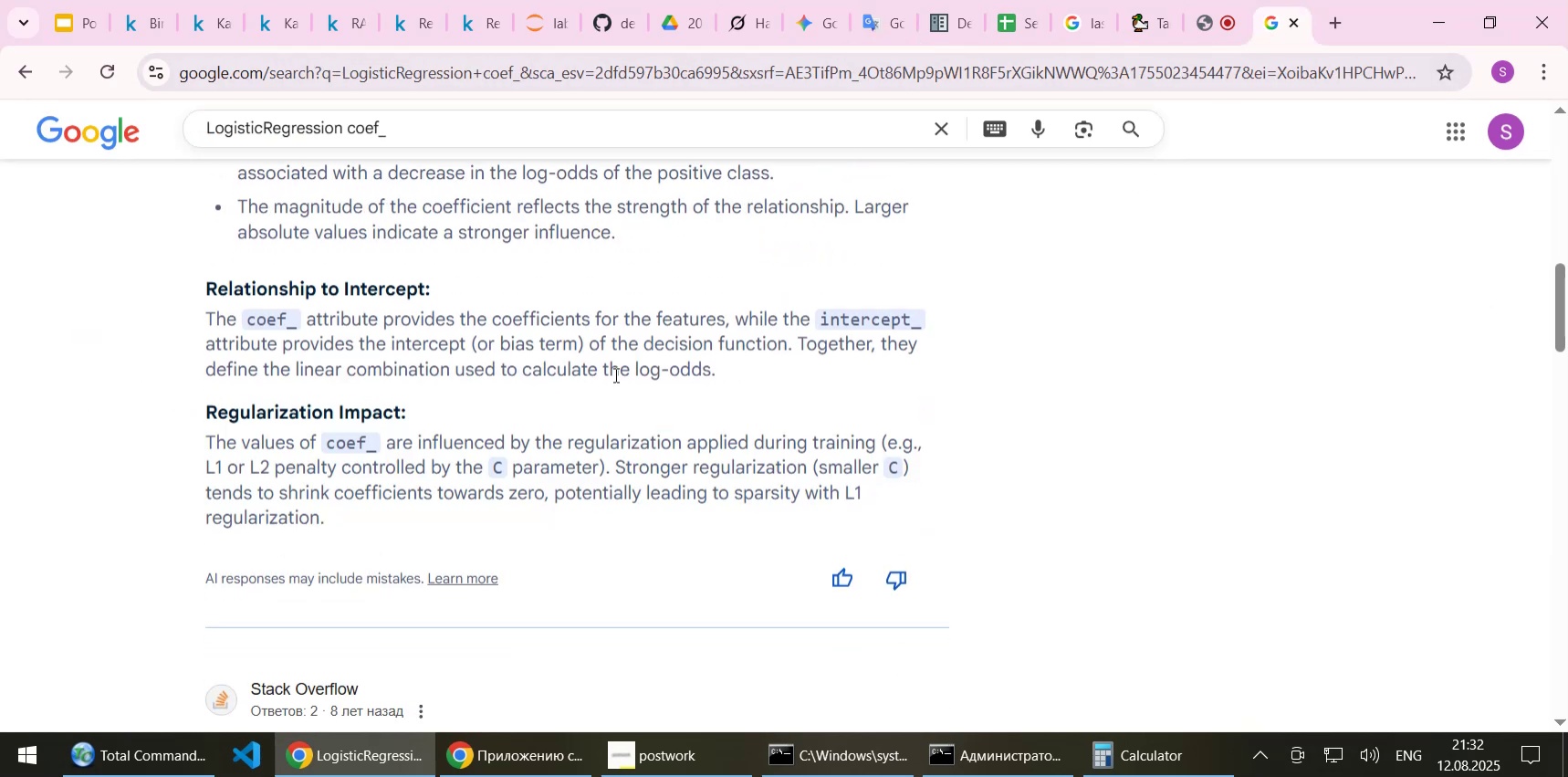 
left_click([614, 374])
 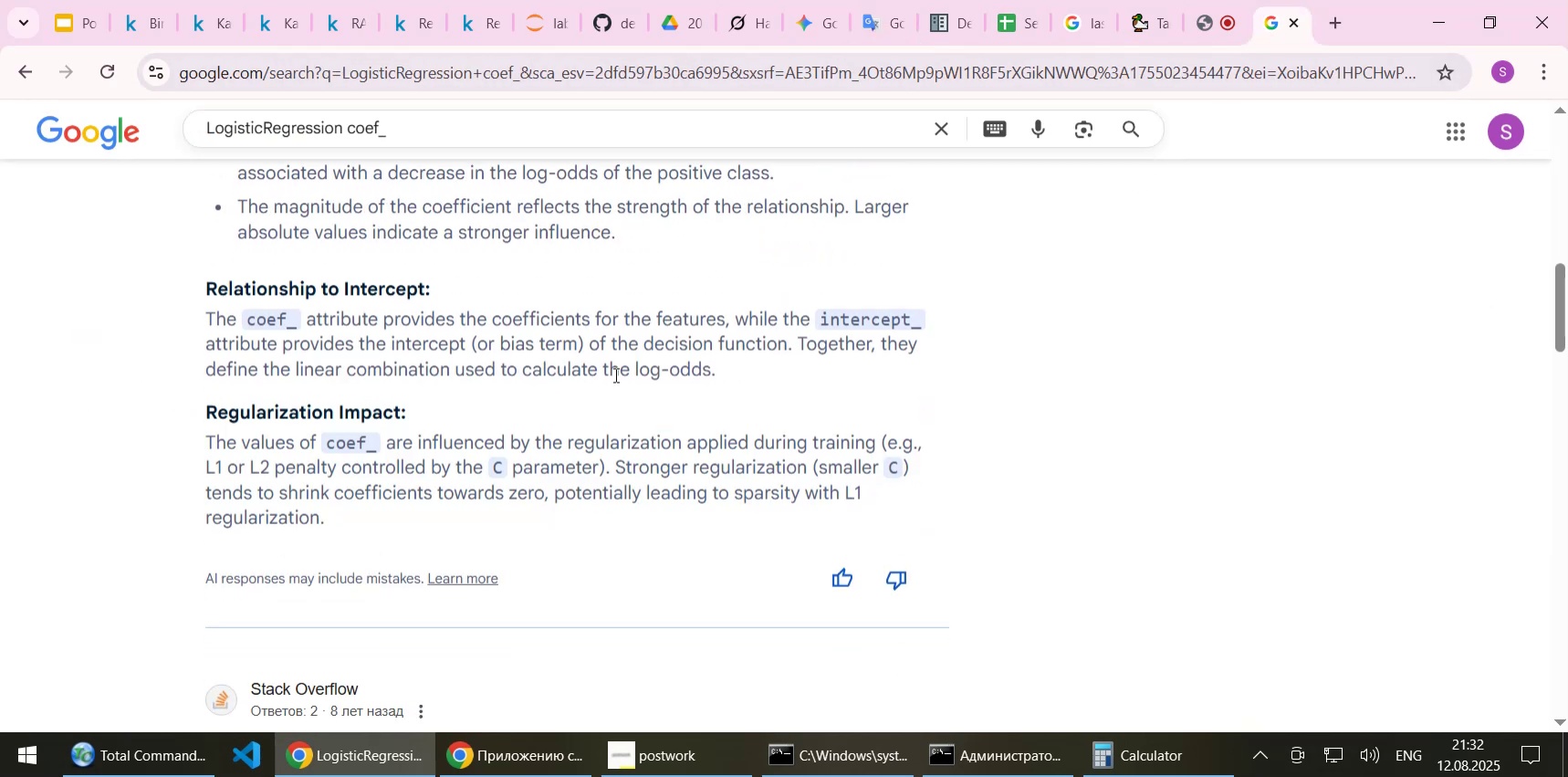 
scroll: coordinate [543, 405], scroll_direction: down, amount: 2.0
 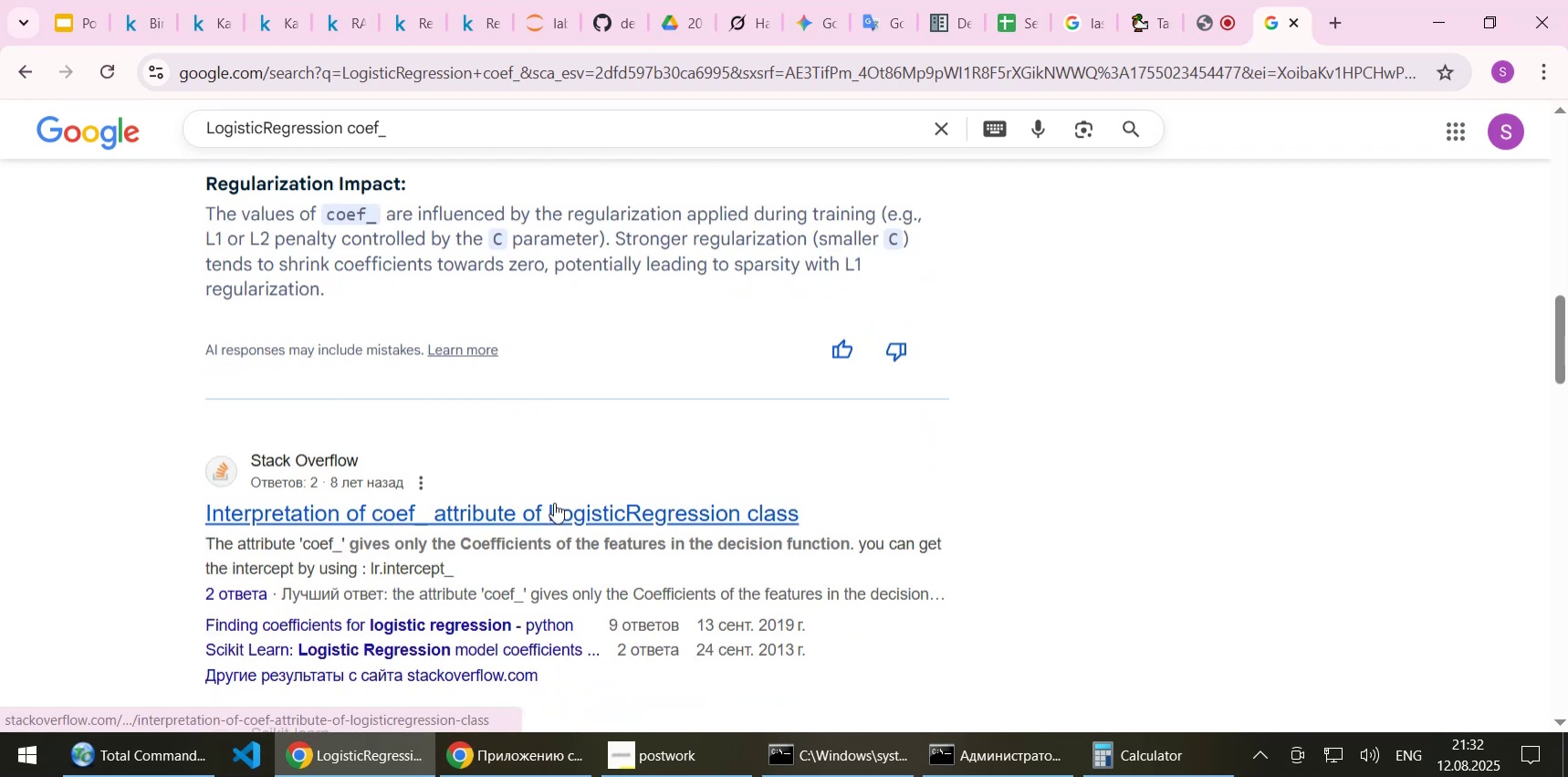 
middle_click([554, 502])
 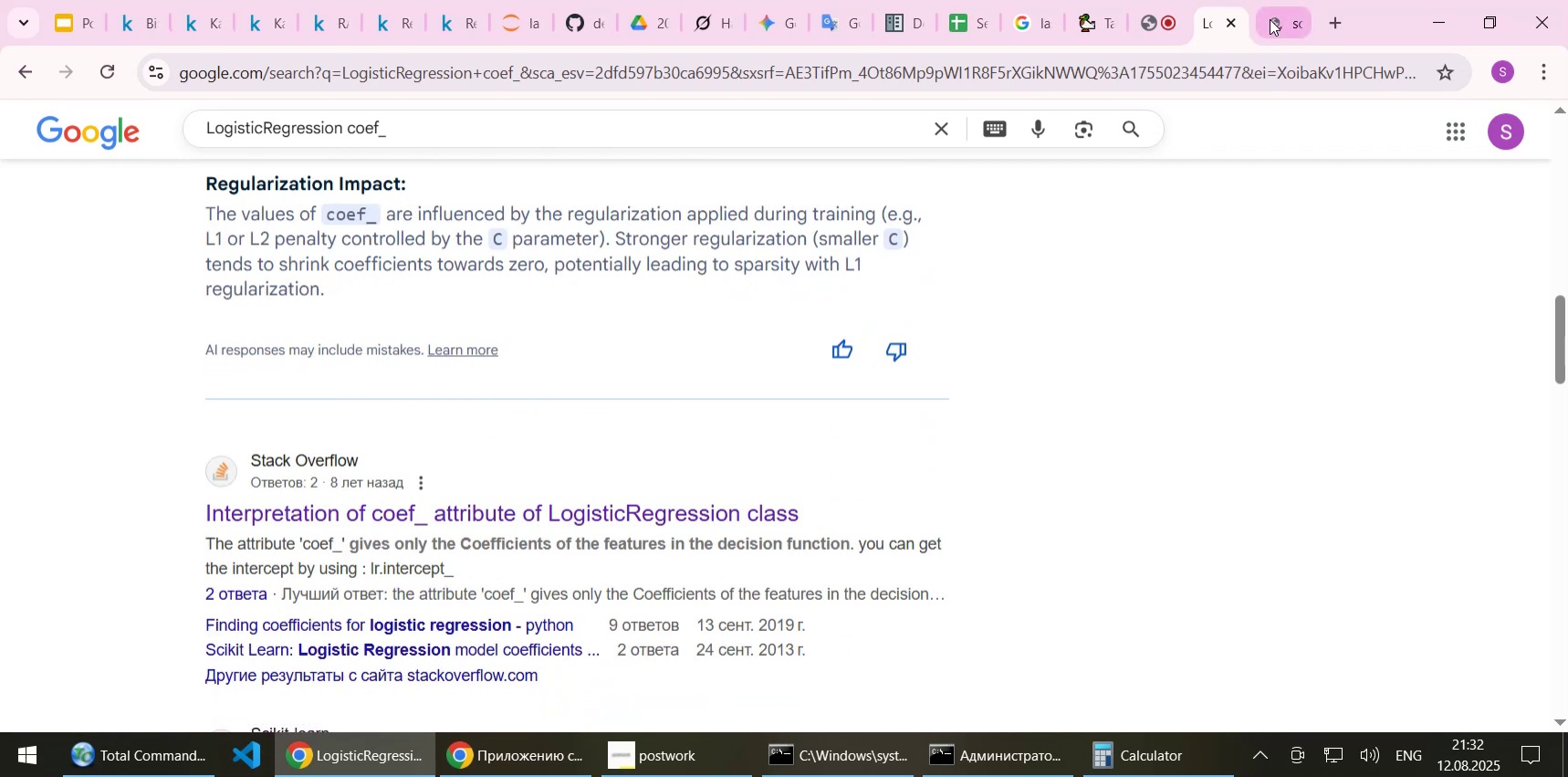 
left_click([1270, 19])
 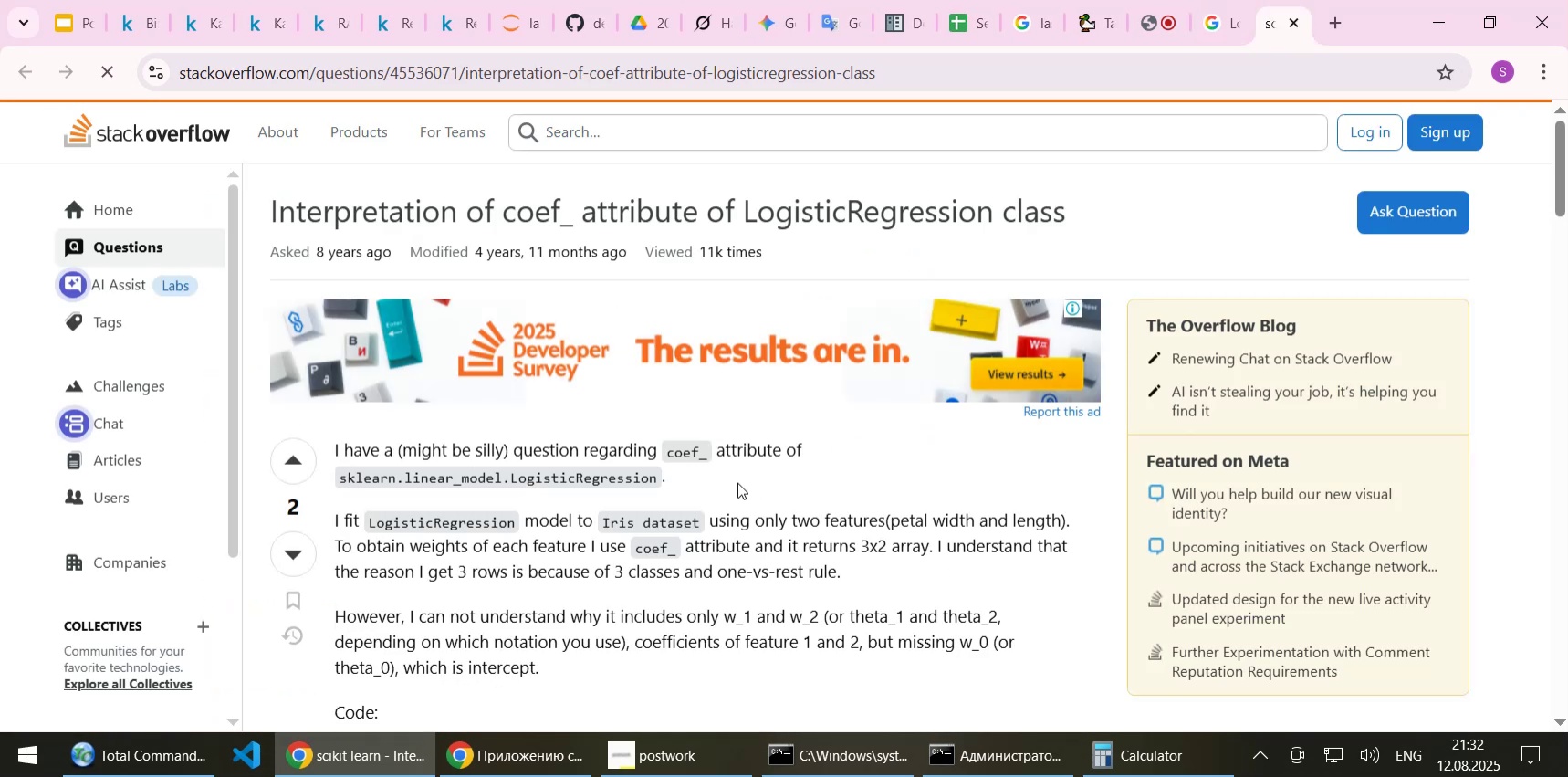 
scroll: coordinate [706, 534], scroll_direction: down, amount: 2.0
 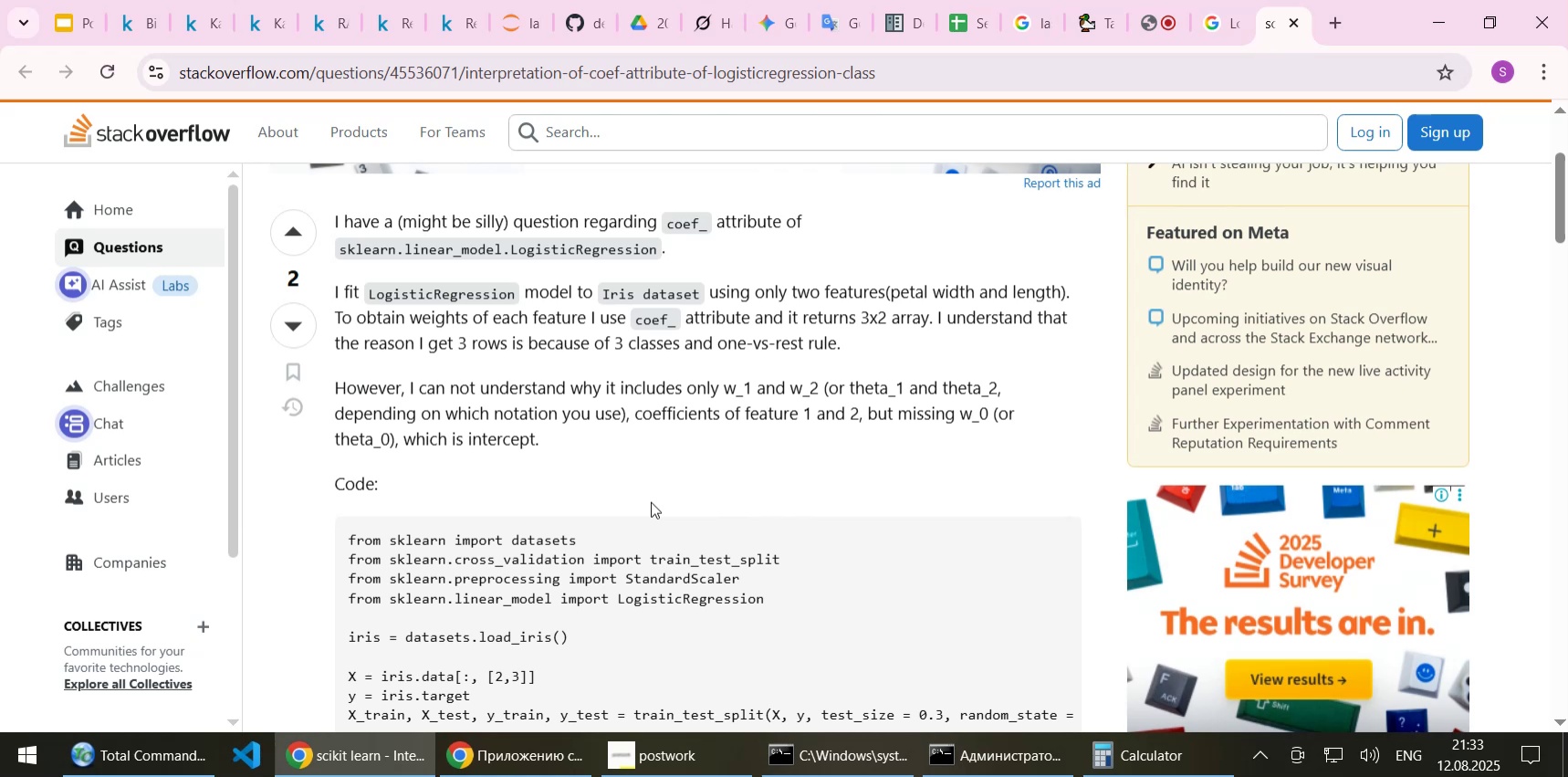 
wait(54.42)
 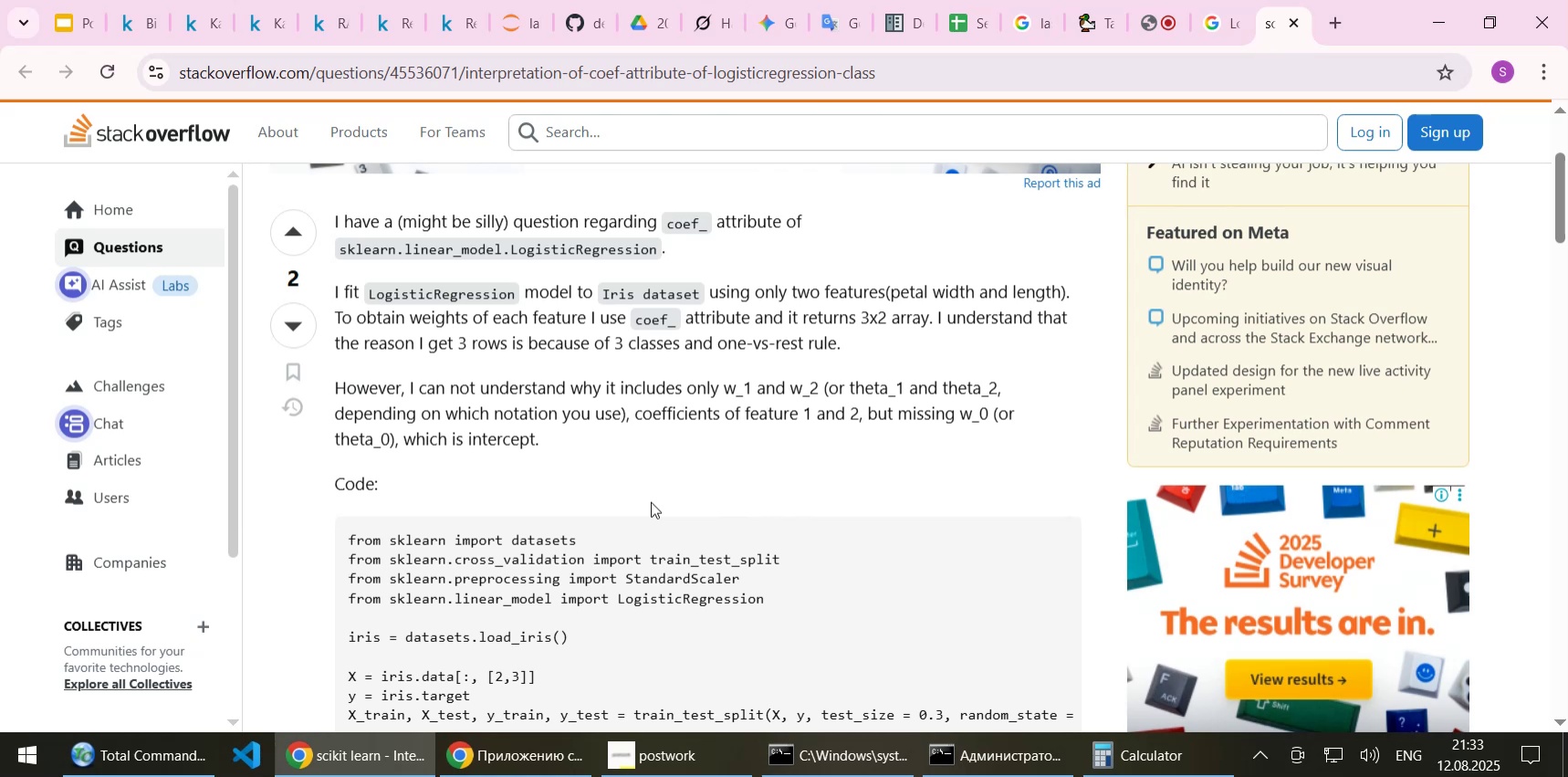 
scroll: coordinate [631, 507], scroll_direction: down, amount: 11.0
 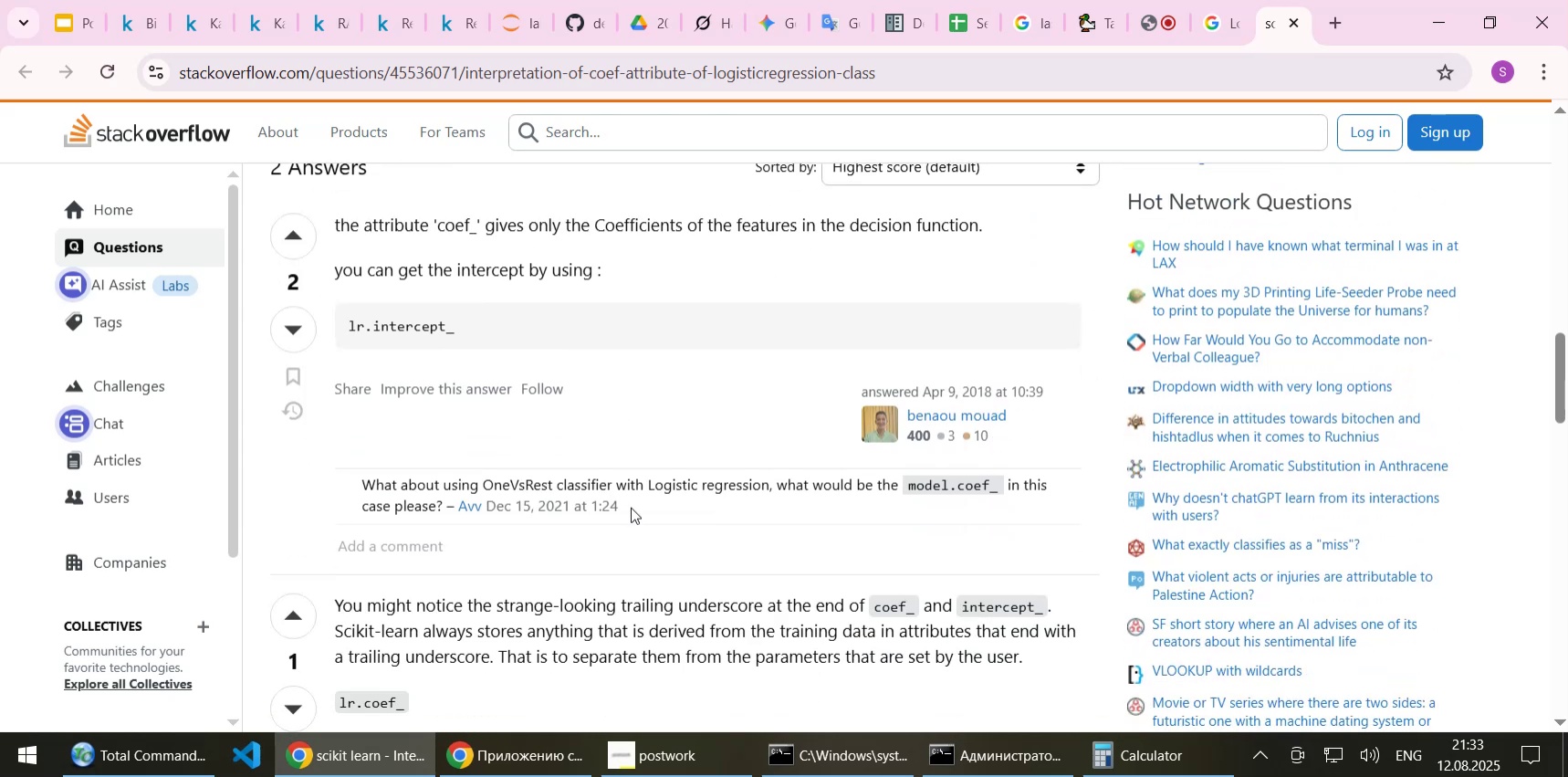 
scroll: coordinate [631, 507], scroll_direction: down, amount: 2.0
 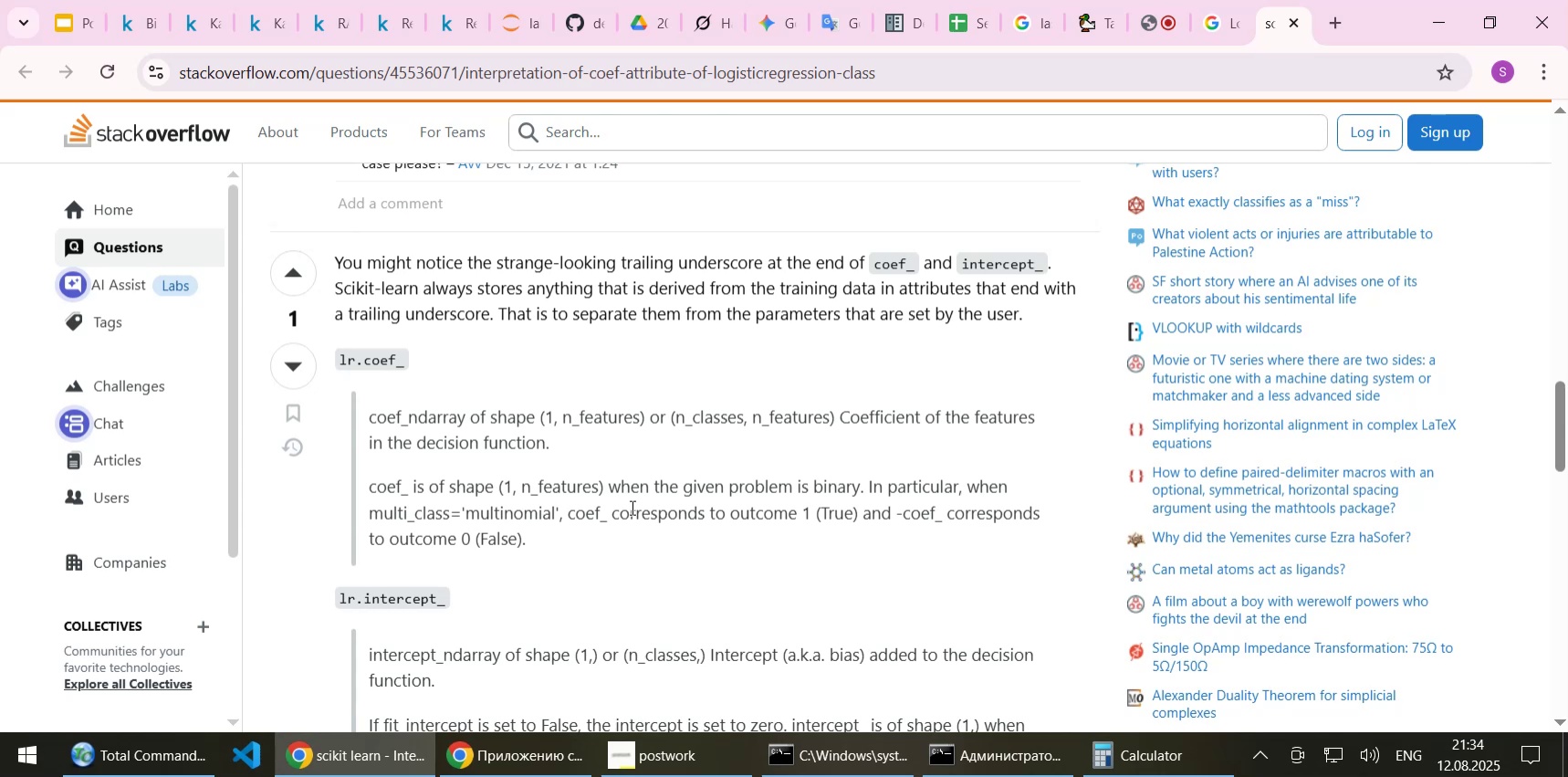 
wait(7.82)
 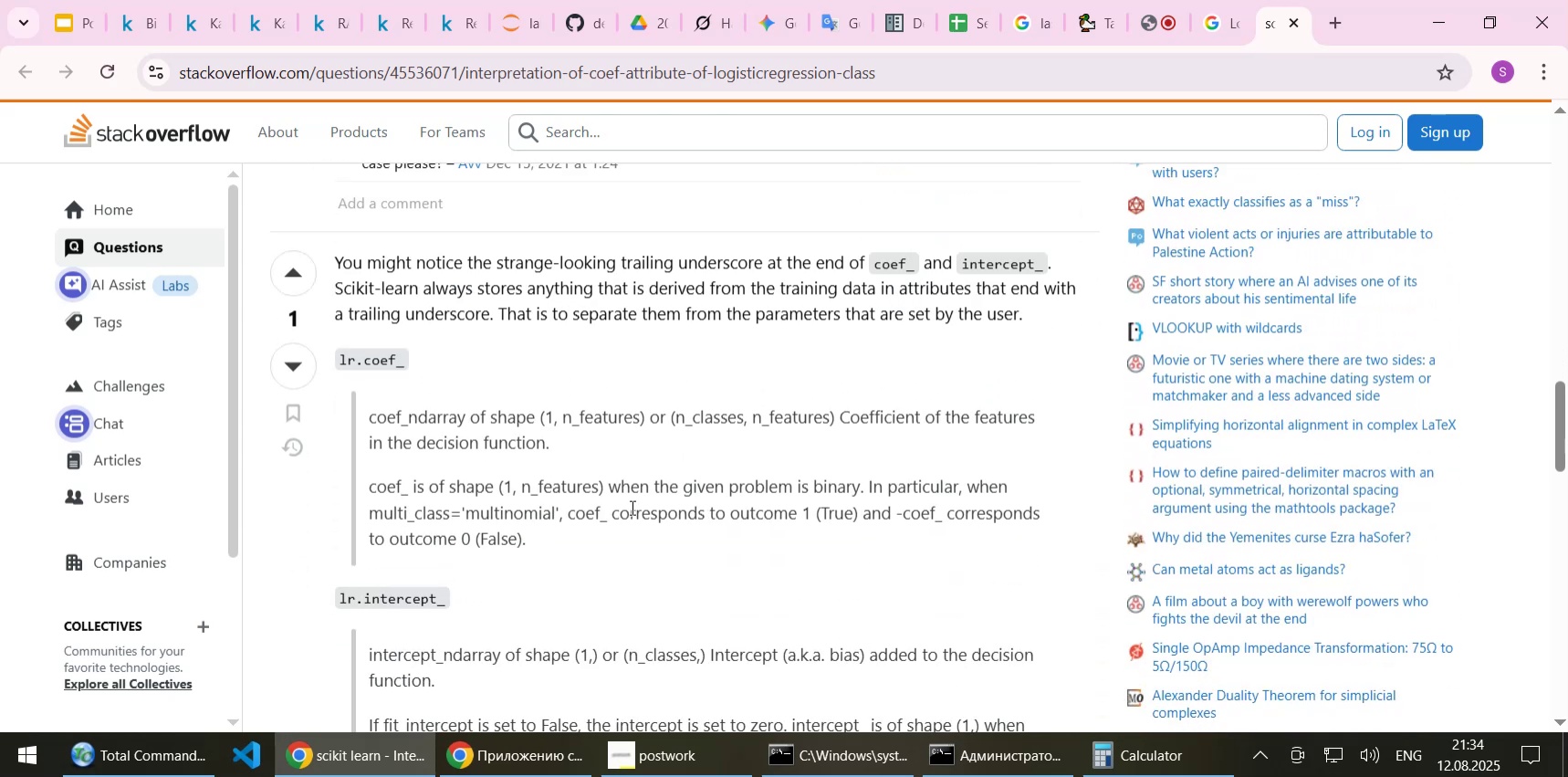 
scroll: coordinate [631, 507], scroll_direction: down, amount: 5.0
 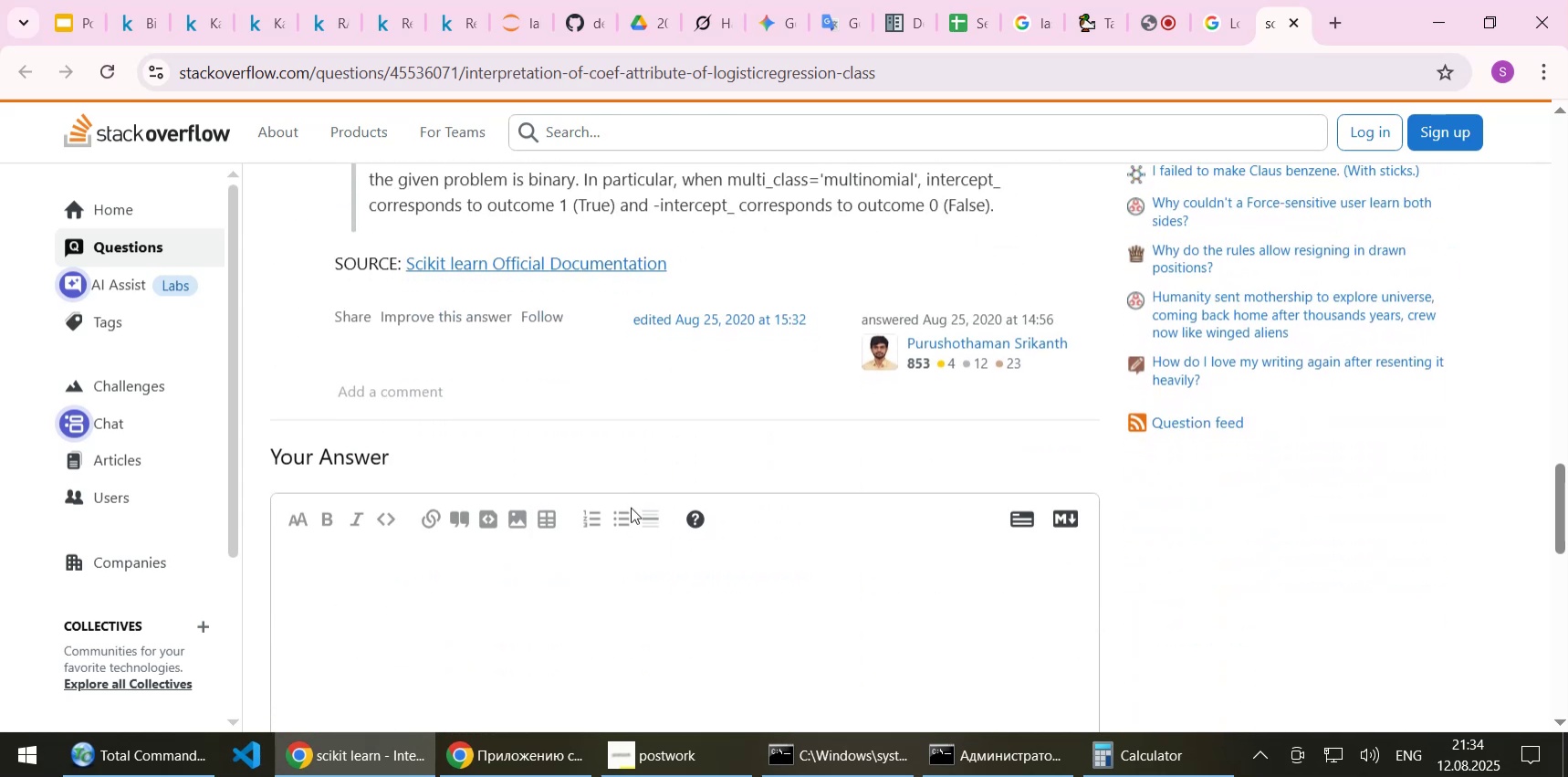 
scroll: coordinate [631, 507], scroll_direction: up, amount: 3.0
 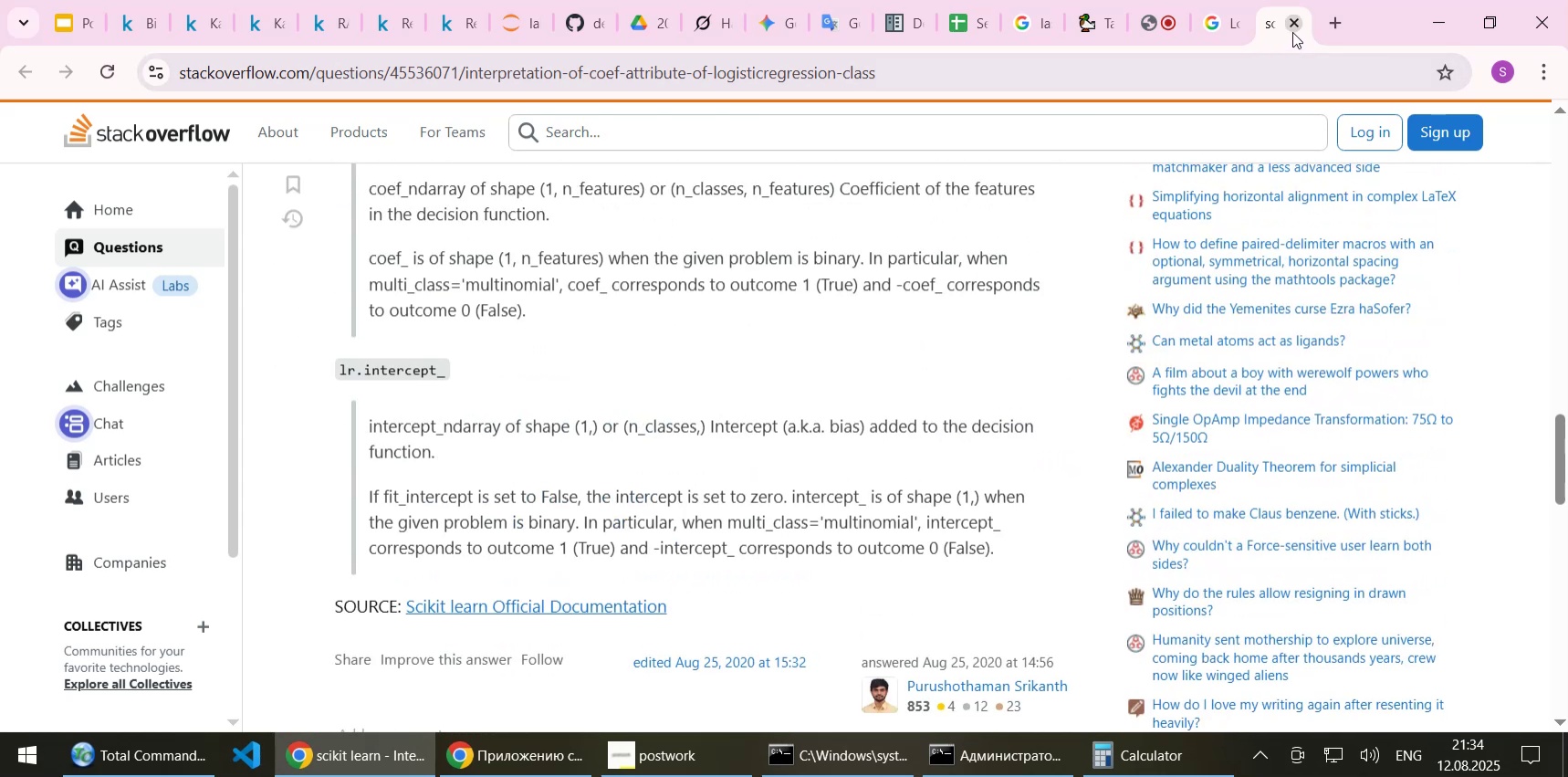 
left_click([1292, 32])
 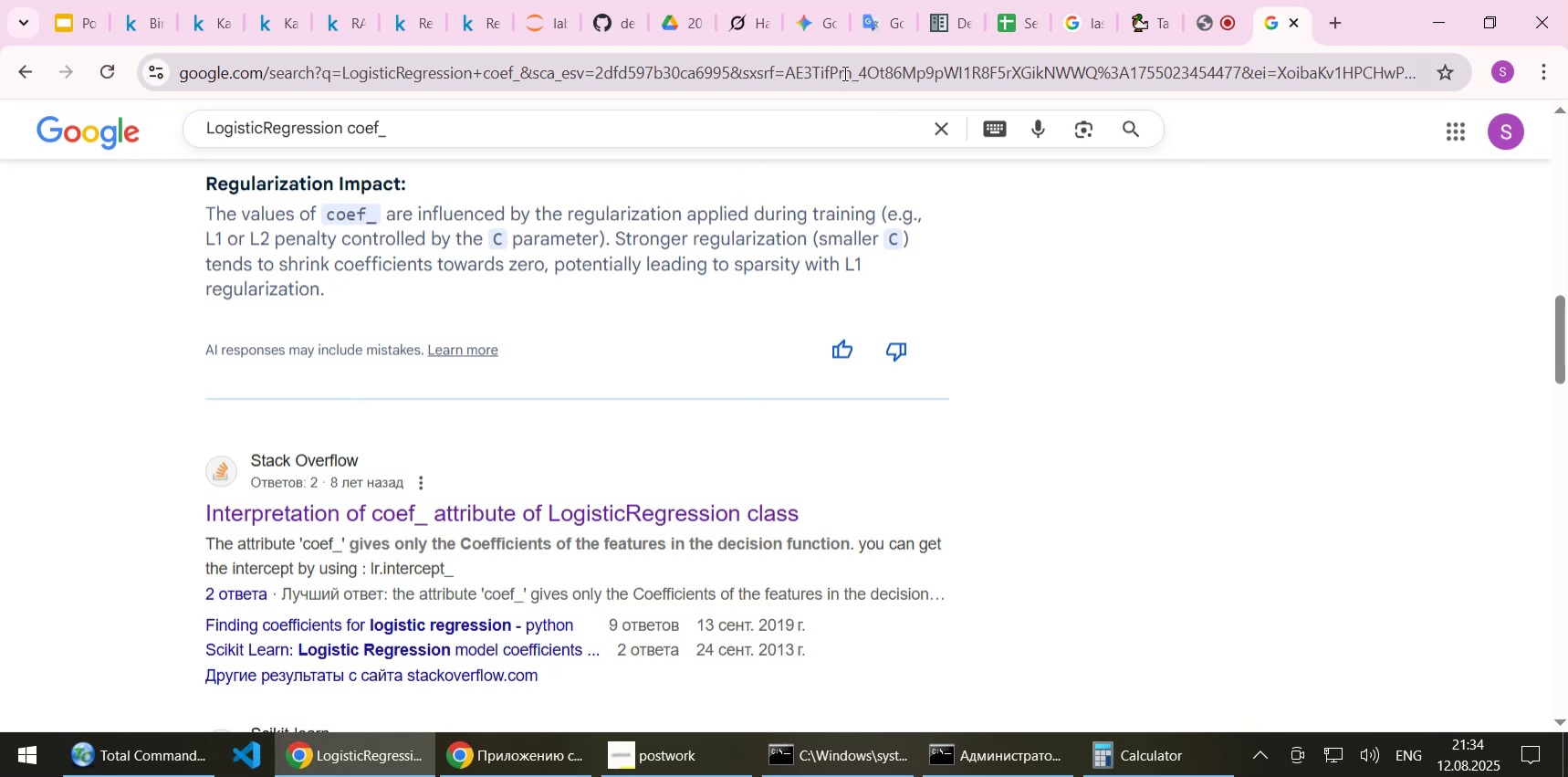 
left_click([1295, 26])
 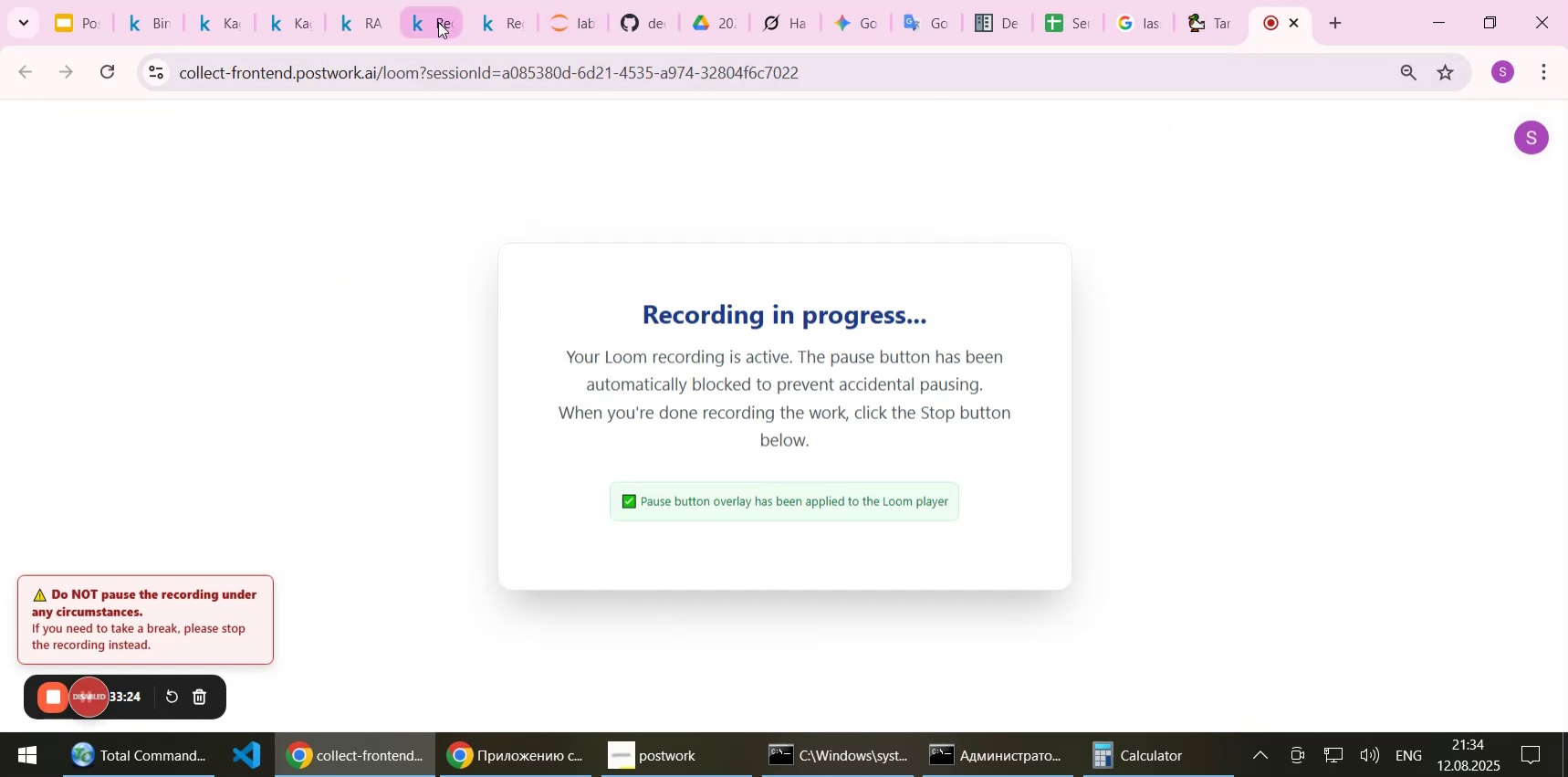 
left_click([435, 23])
 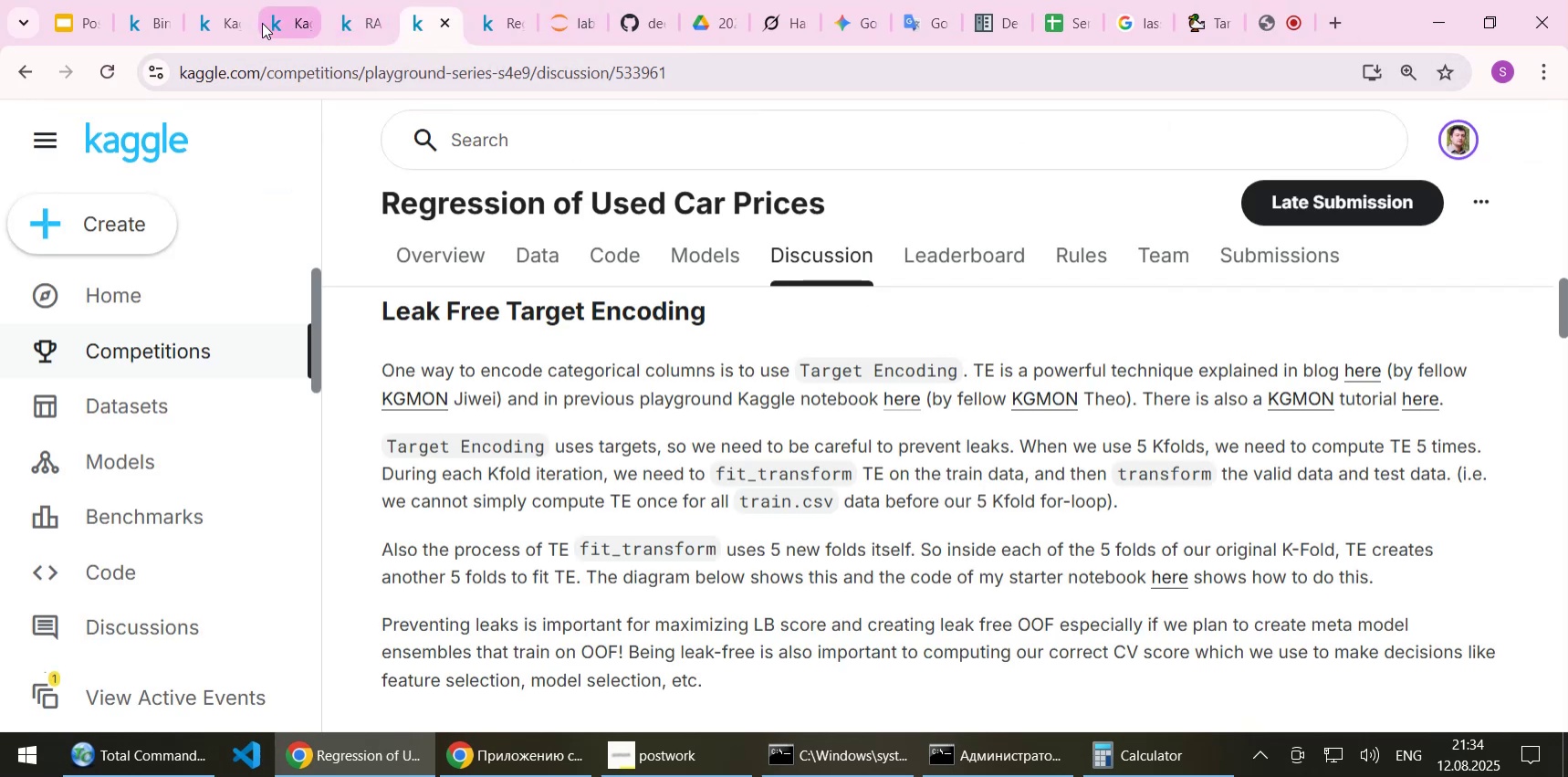 
left_click([279, 24])
 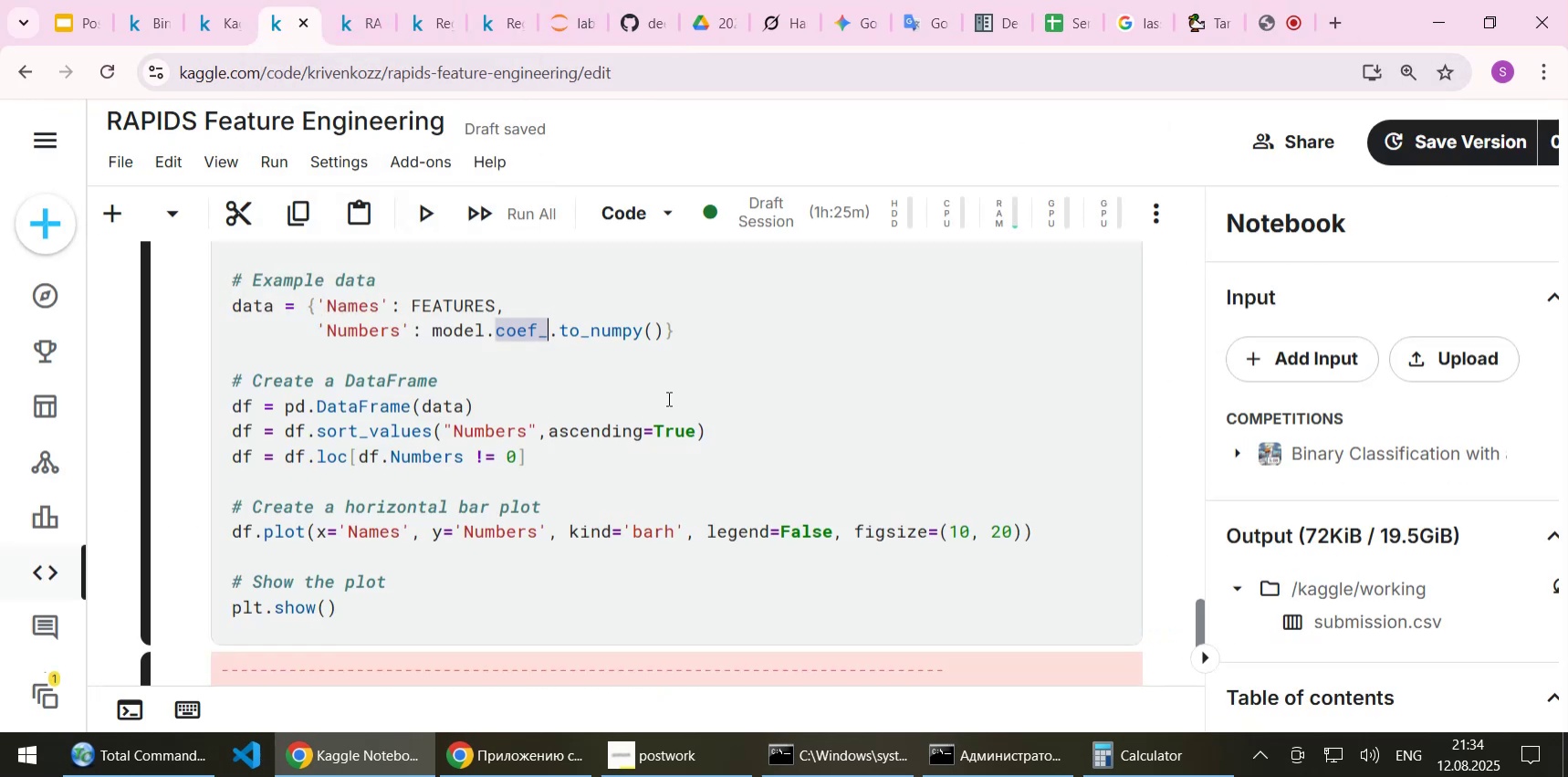 
scroll: coordinate [699, 434], scroll_direction: down, amount: 9.0
 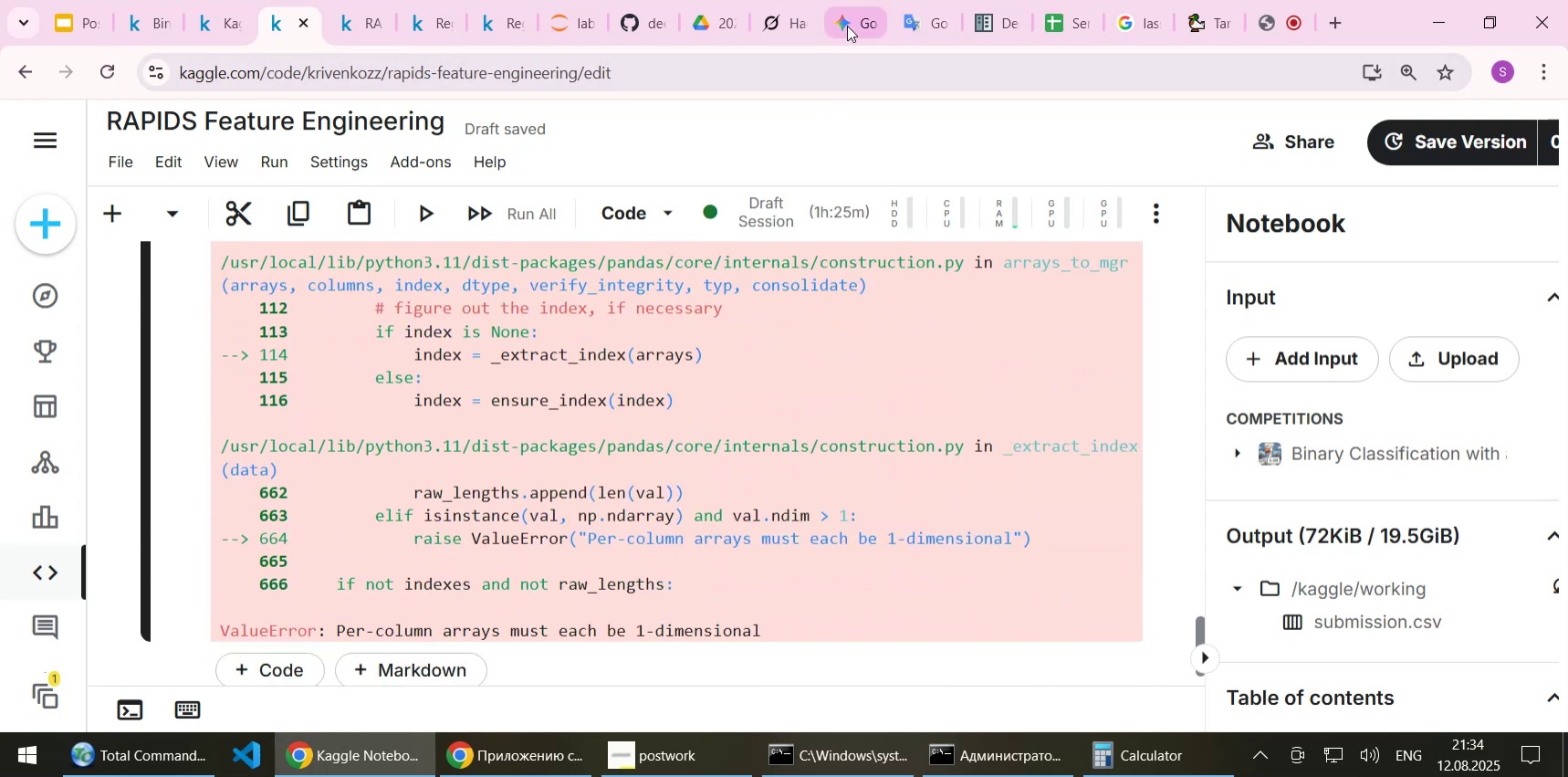 
left_click([847, 26])
 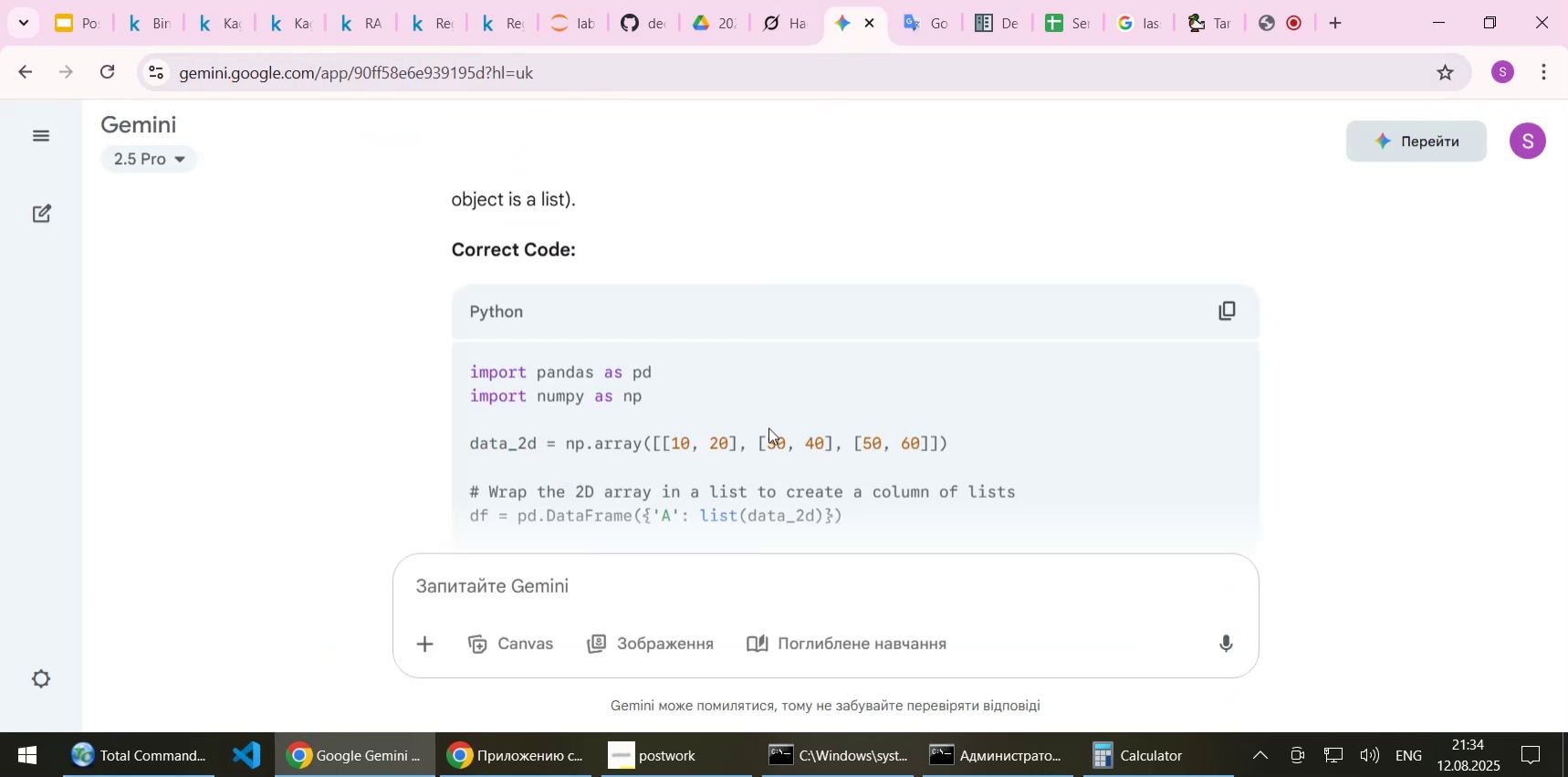 
scroll: coordinate [768, 427], scroll_direction: up, amount: 3.0
 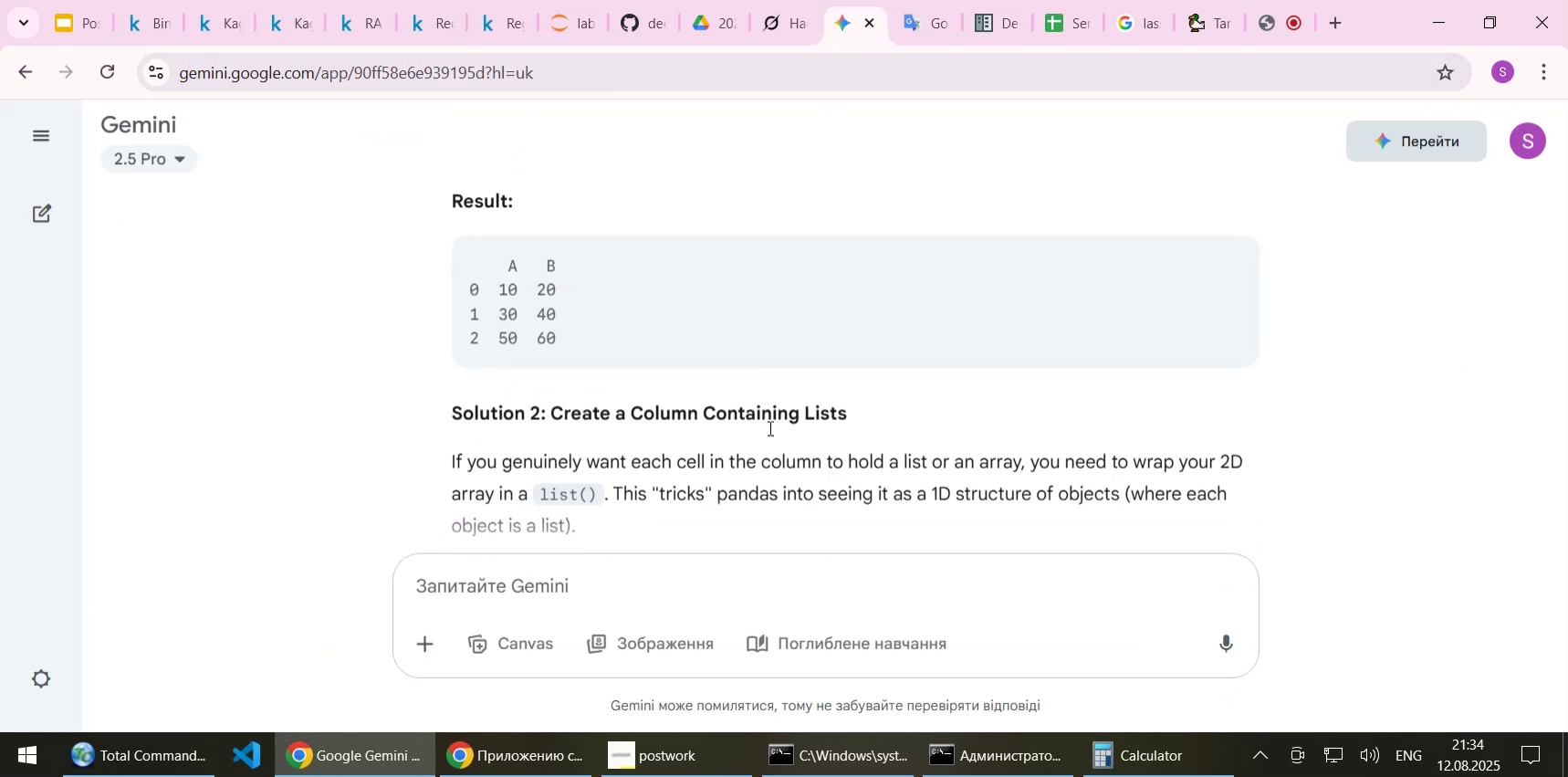 
scroll: coordinate [768, 427], scroll_direction: down, amount: 2.0
 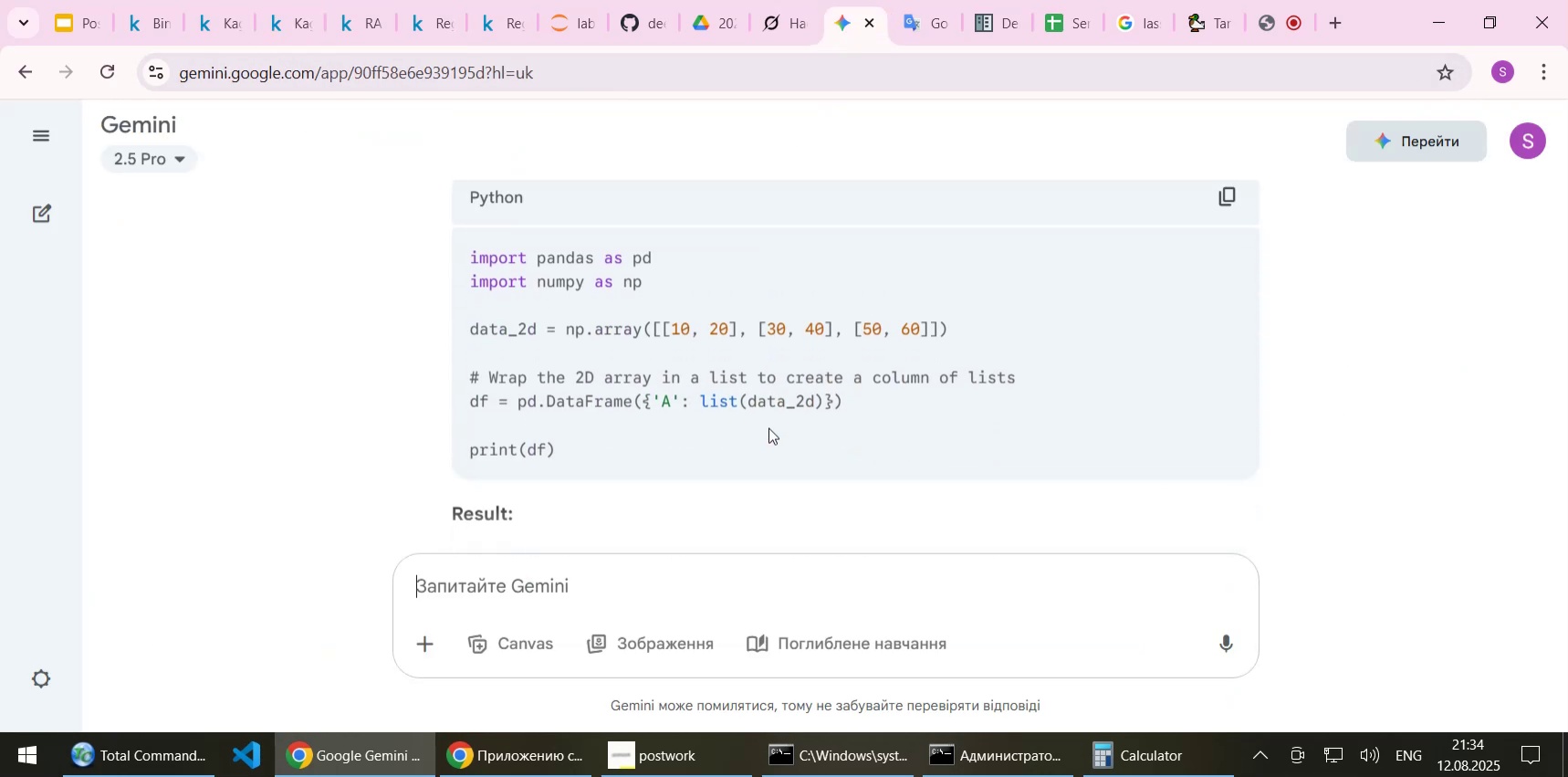 
scroll: coordinate [429, 369], scroll_direction: up, amount: 6.0
 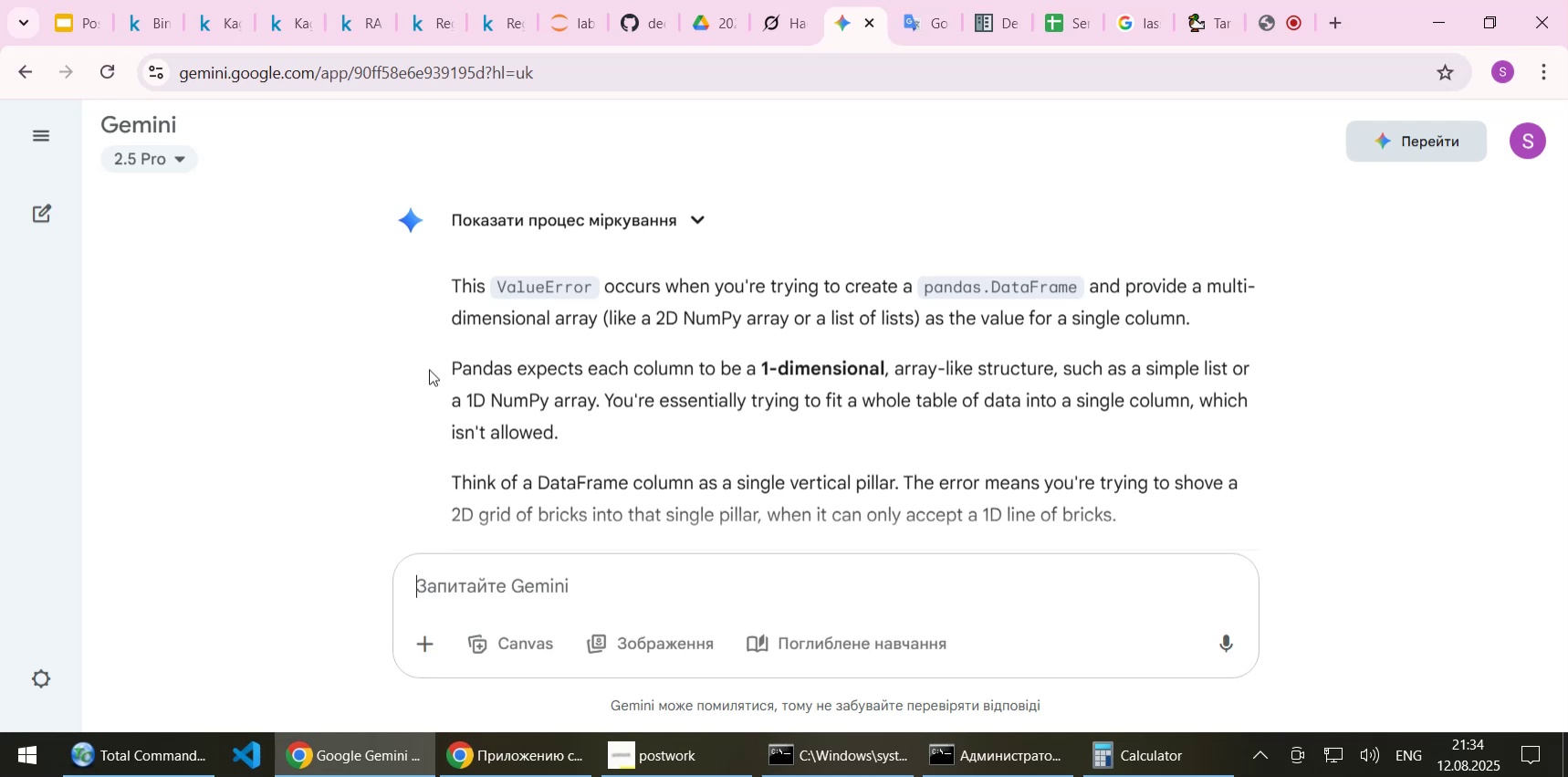 
wait(16.75)
 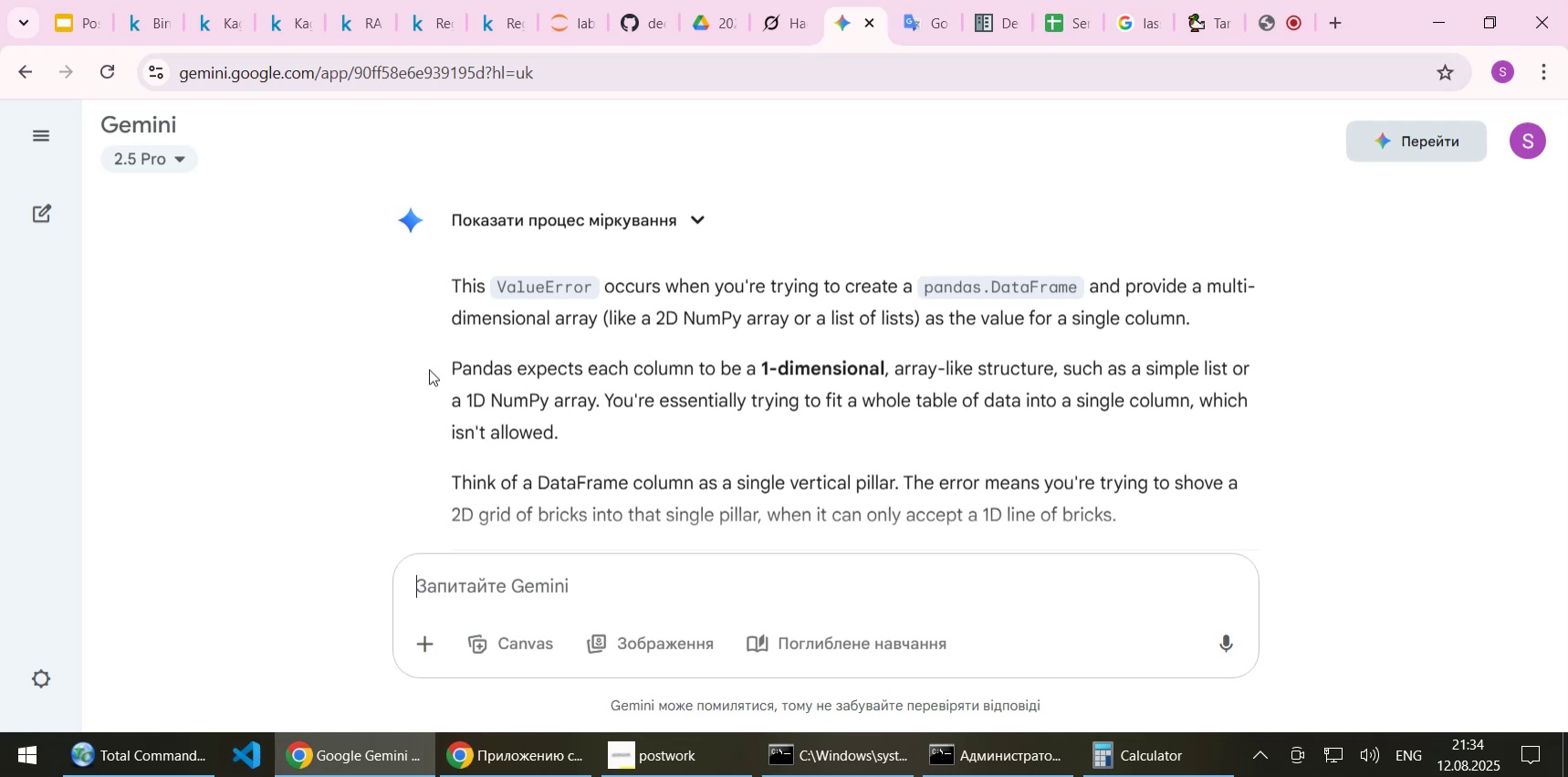 
scroll: coordinate [428, 369], scroll_direction: down, amount: 1.0
 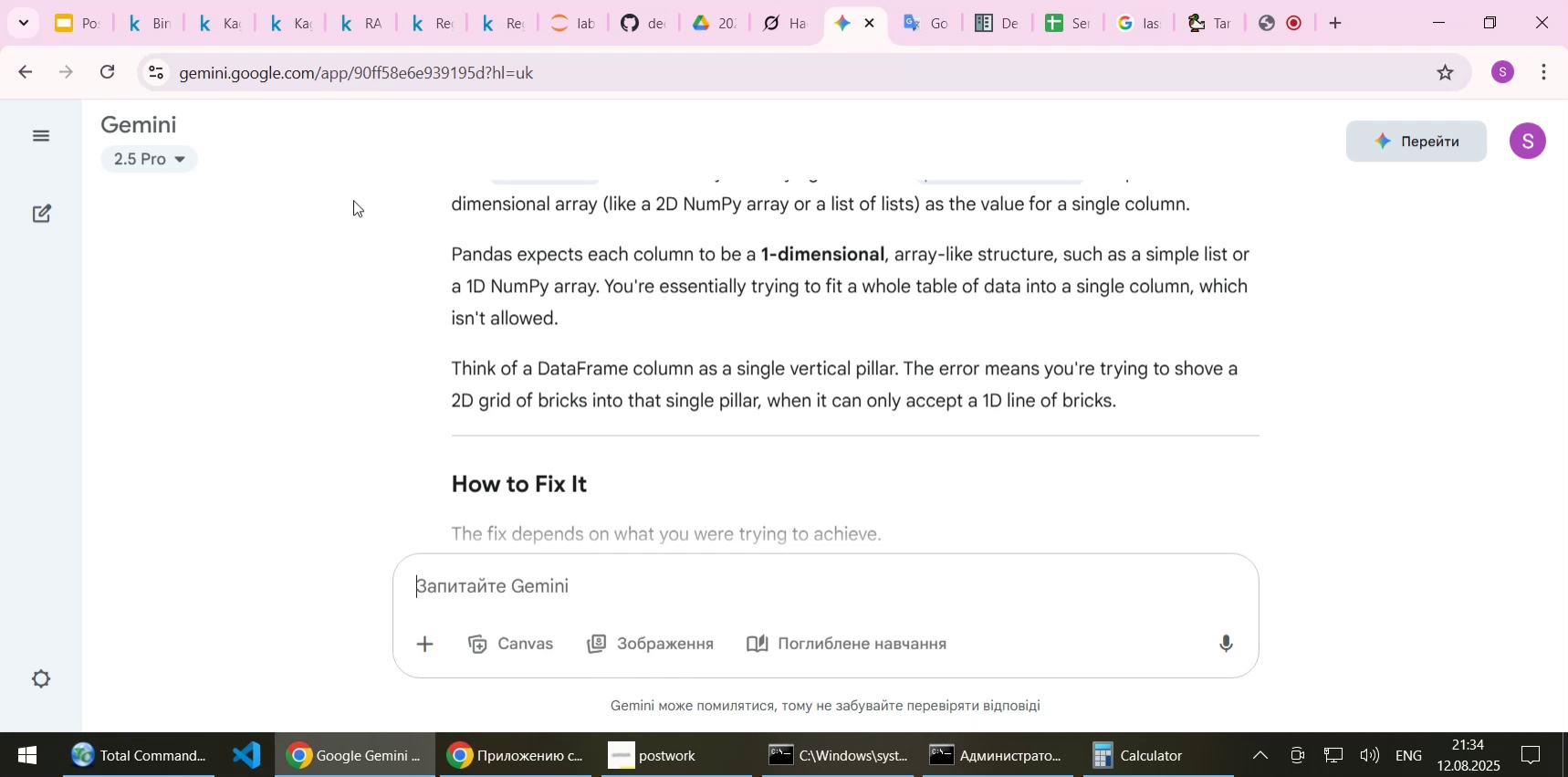 
wait(6.52)
 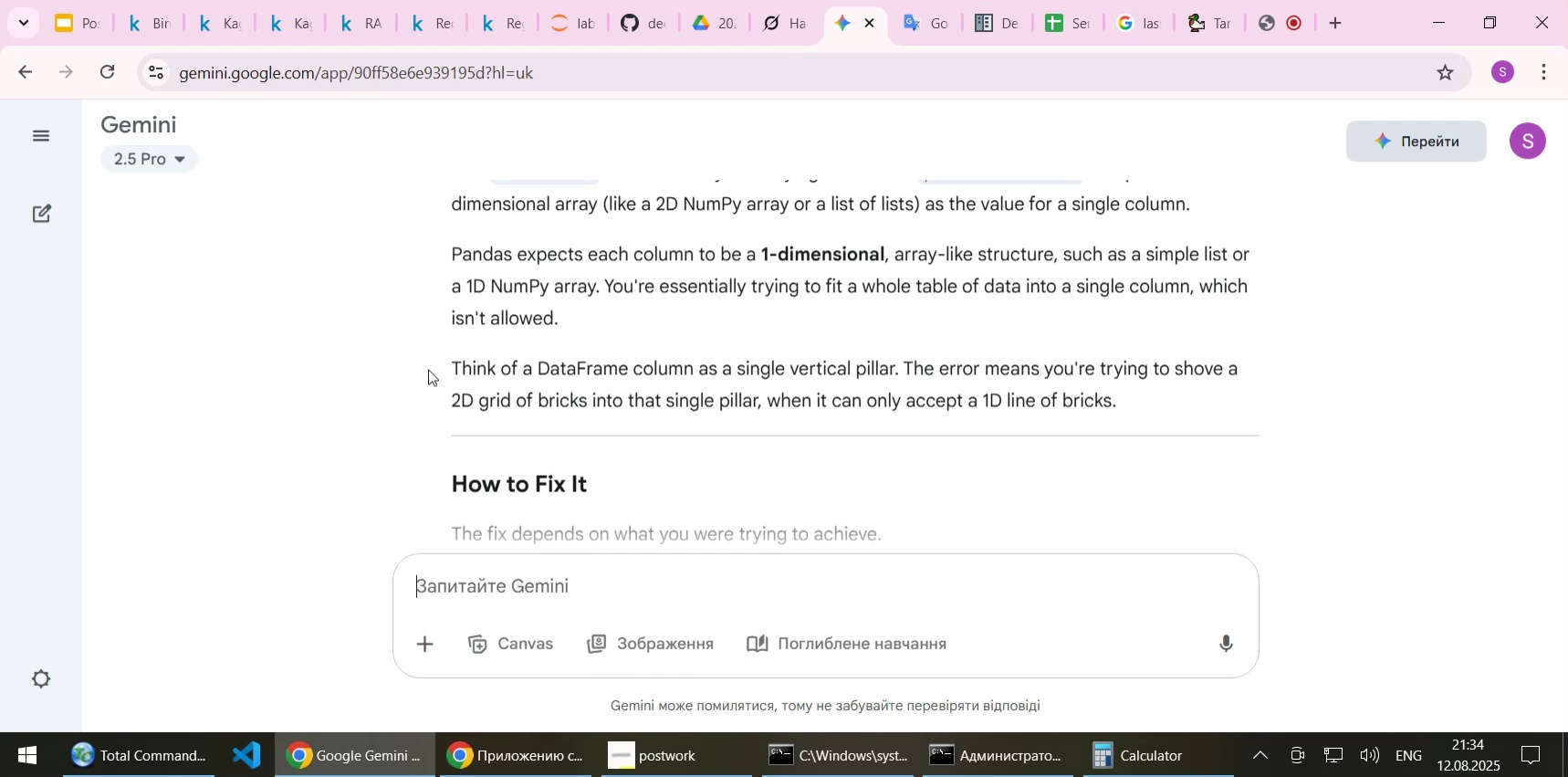 
left_click([287, 17])
 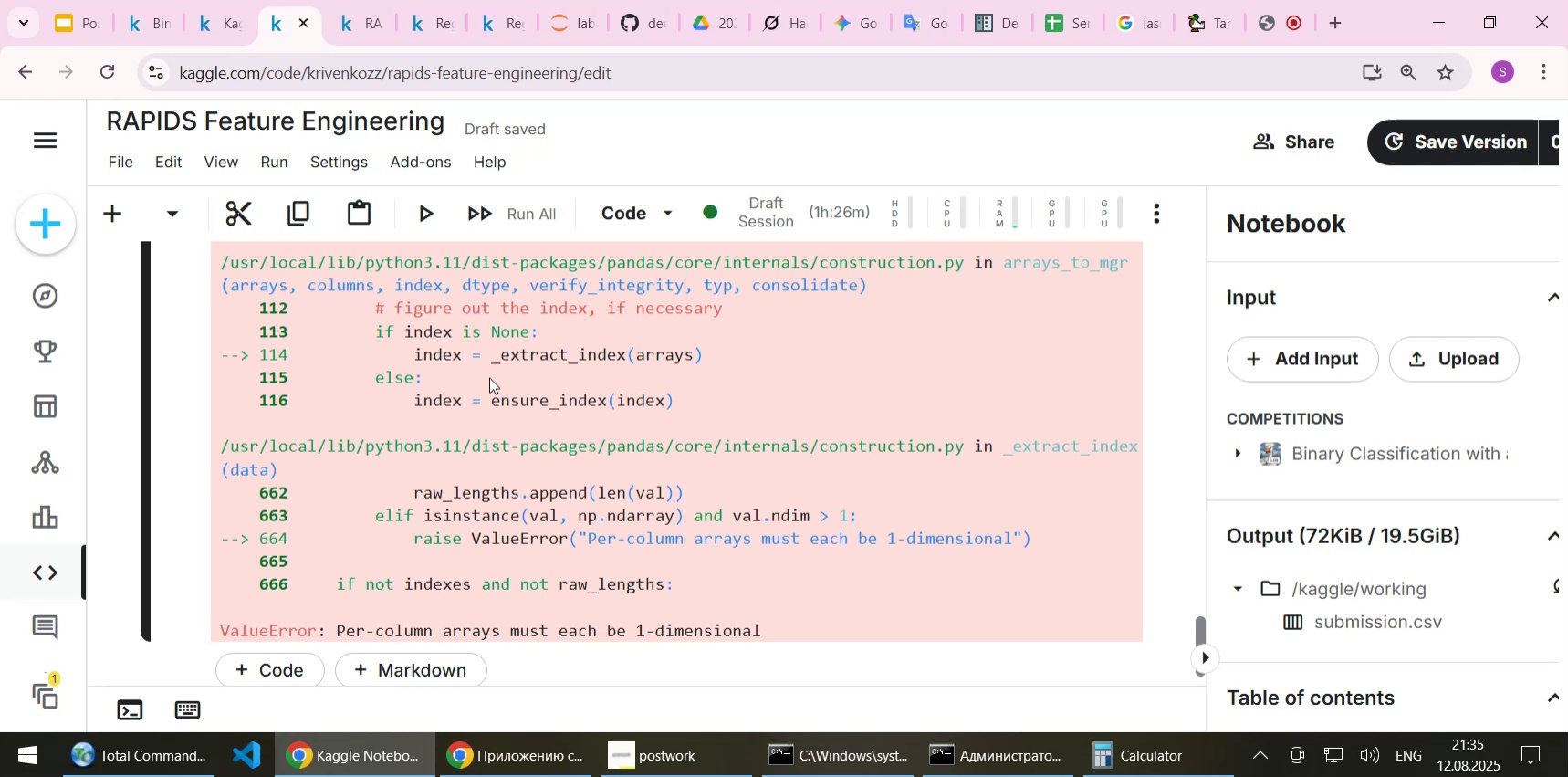 
wait(5.47)
 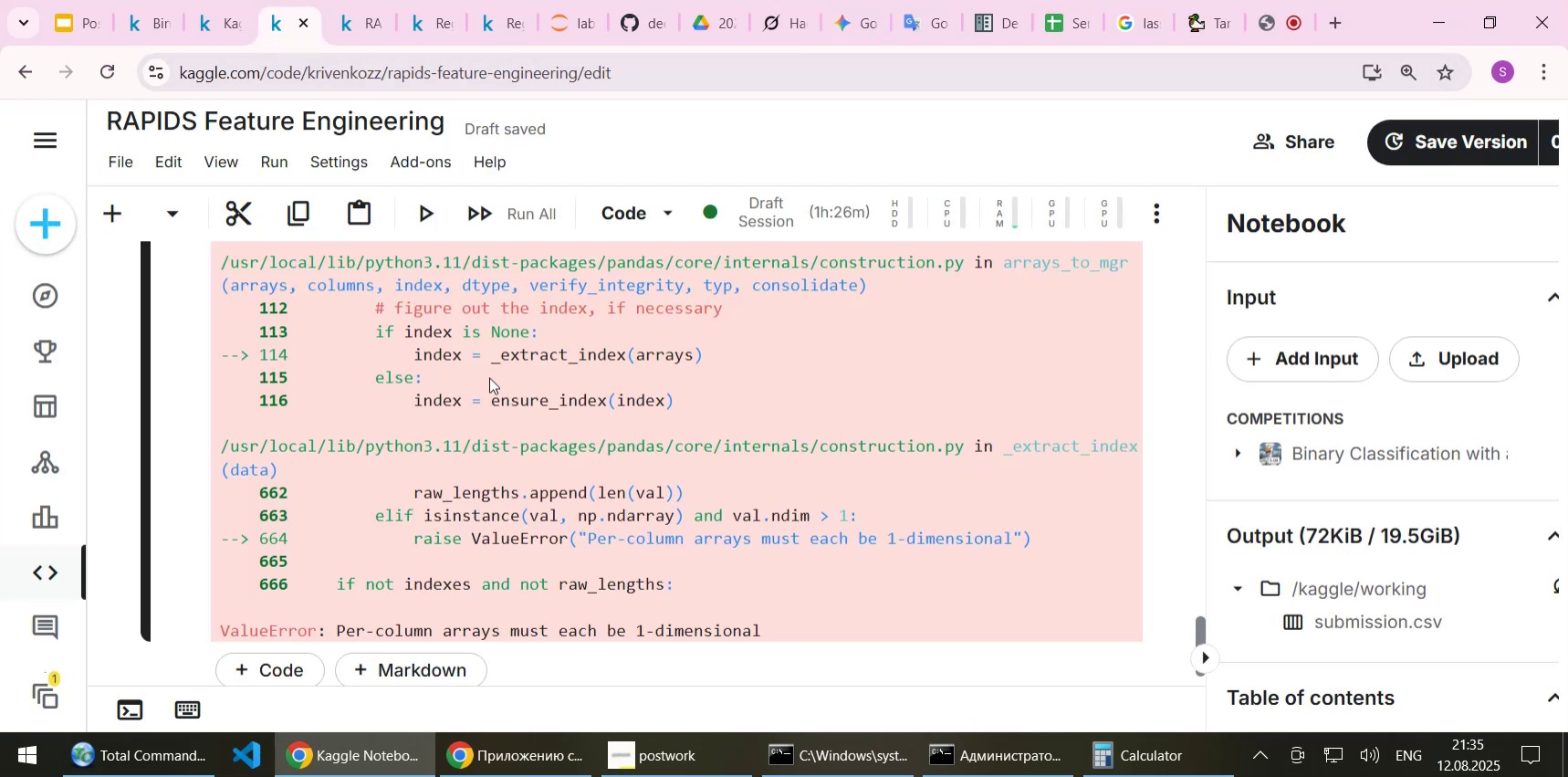 
scroll: coordinate [489, 377], scroll_direction: up, amount: 11.0
 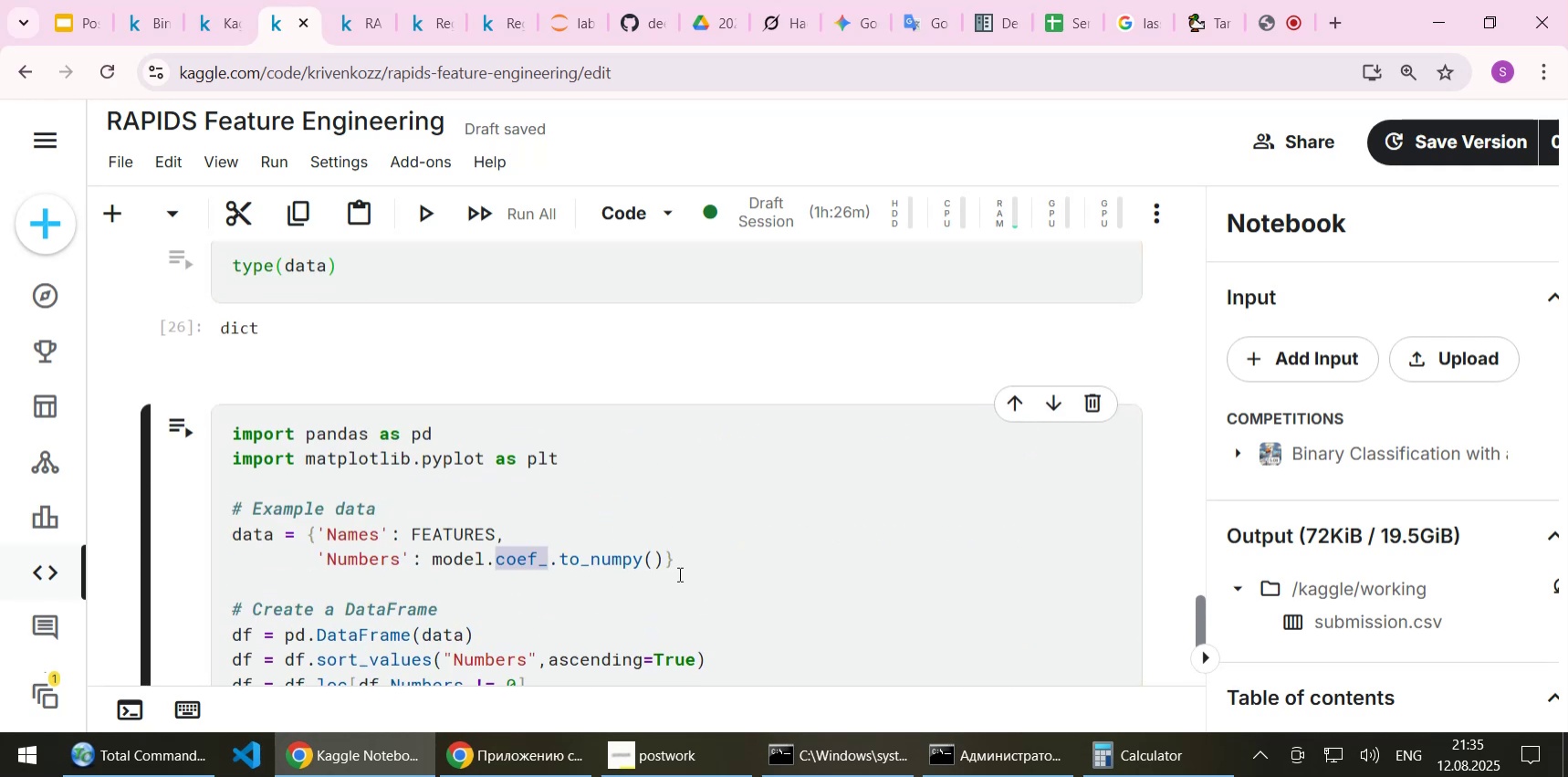 
left_click([672, 563])
 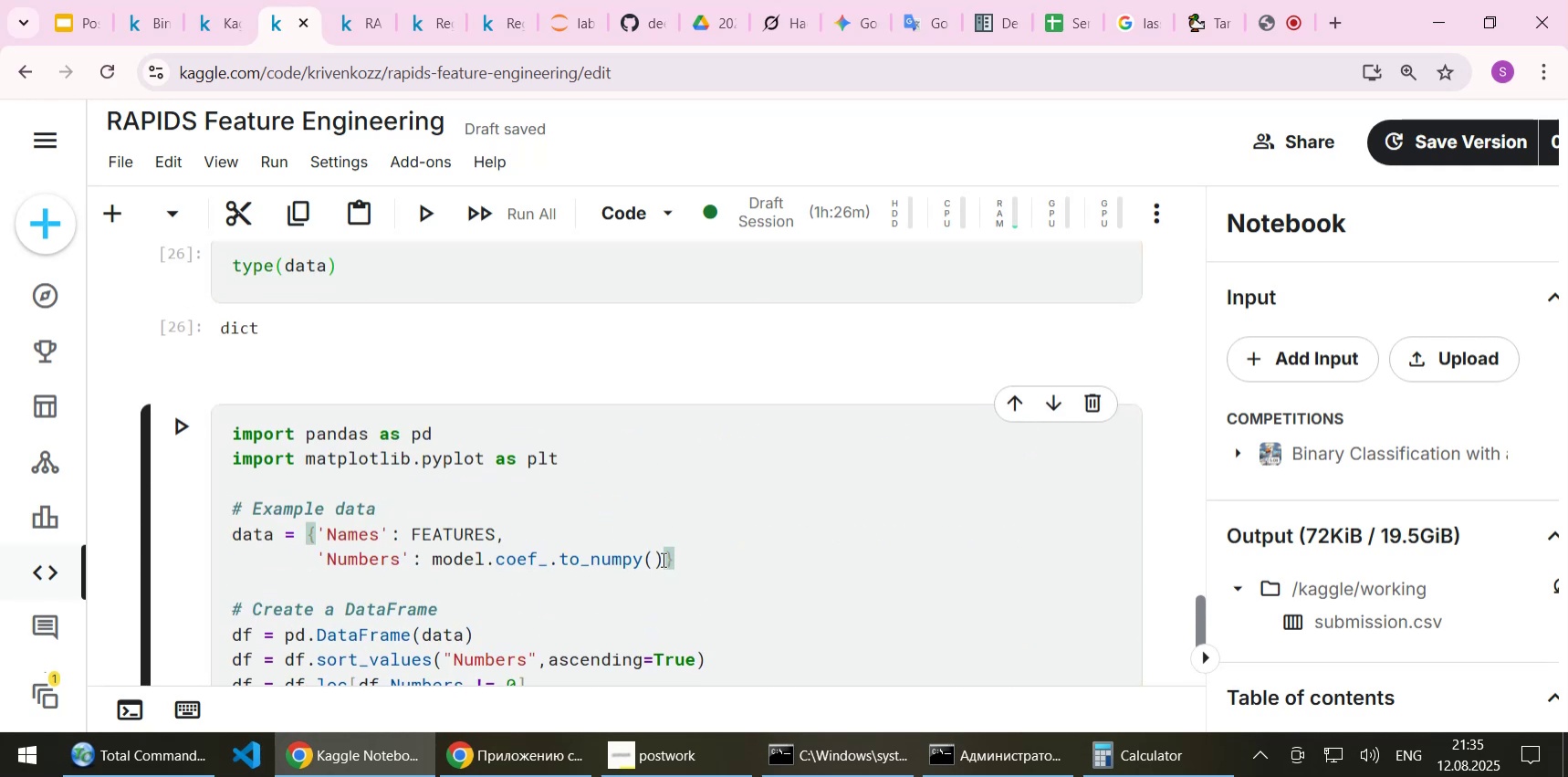 
left_click([662, 559])
 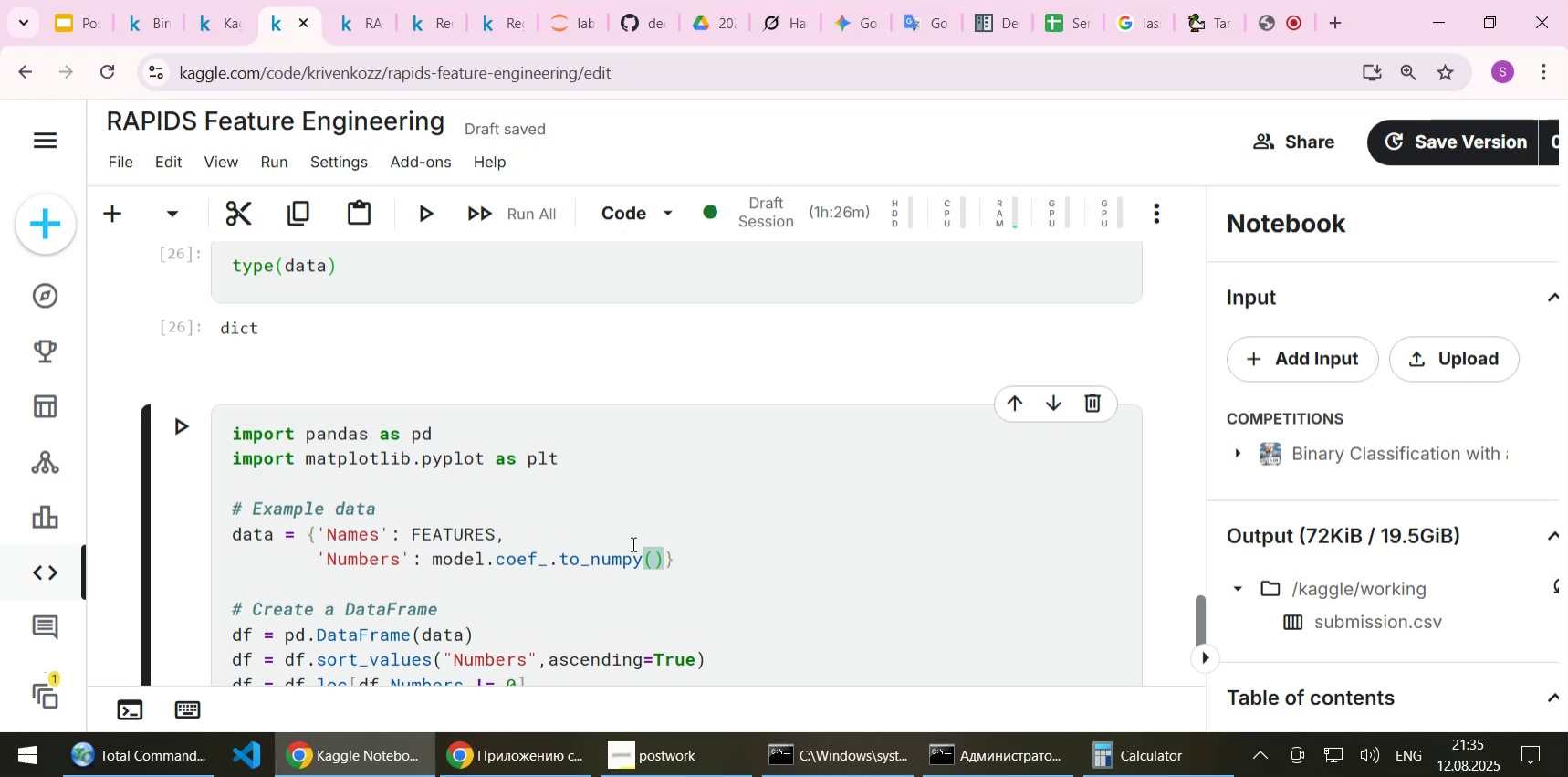 
wait(7.6)
 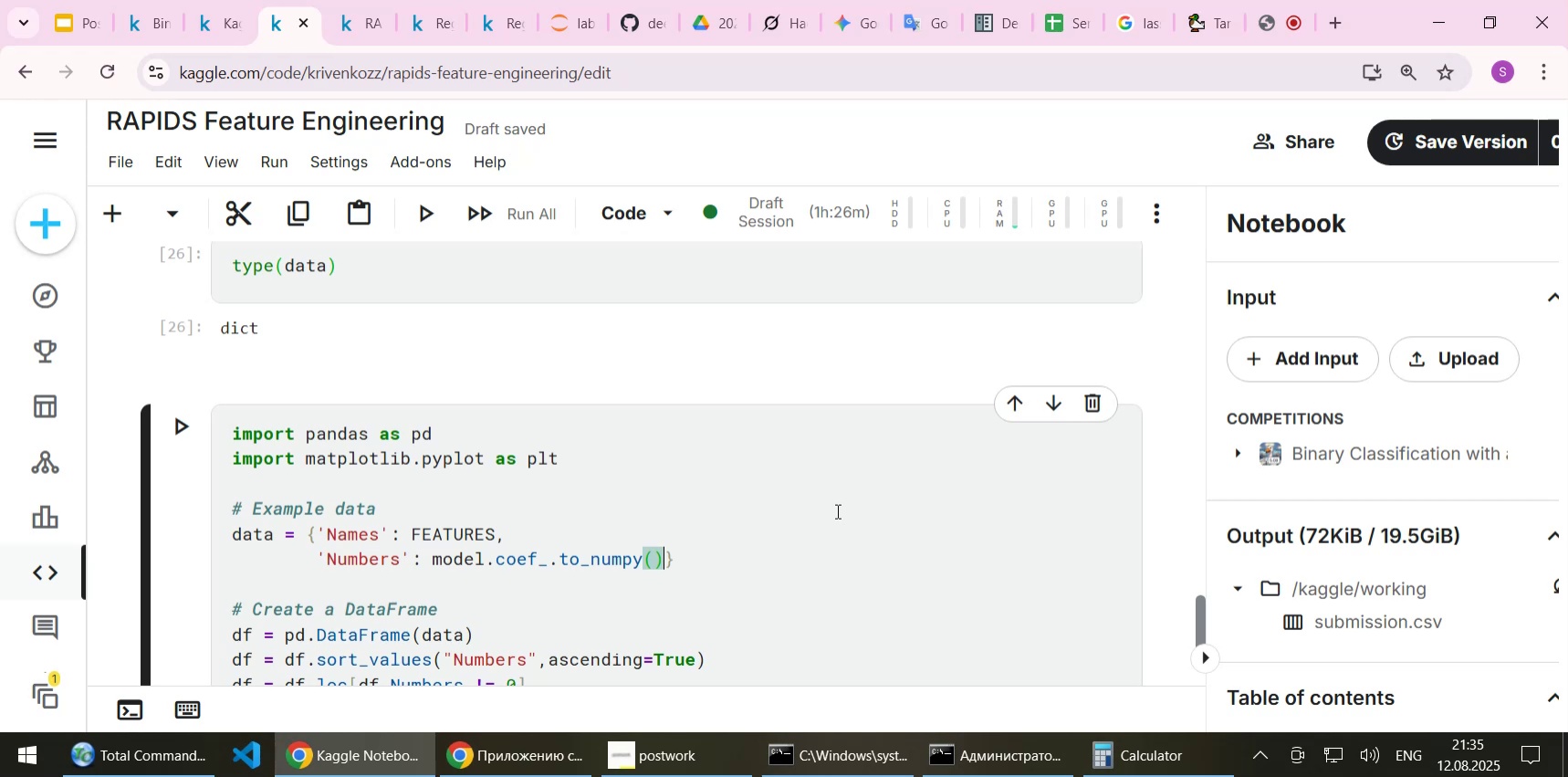 
left_click_drag(start_coordinate=[432, 559], to_coordinate=[549, 560])
 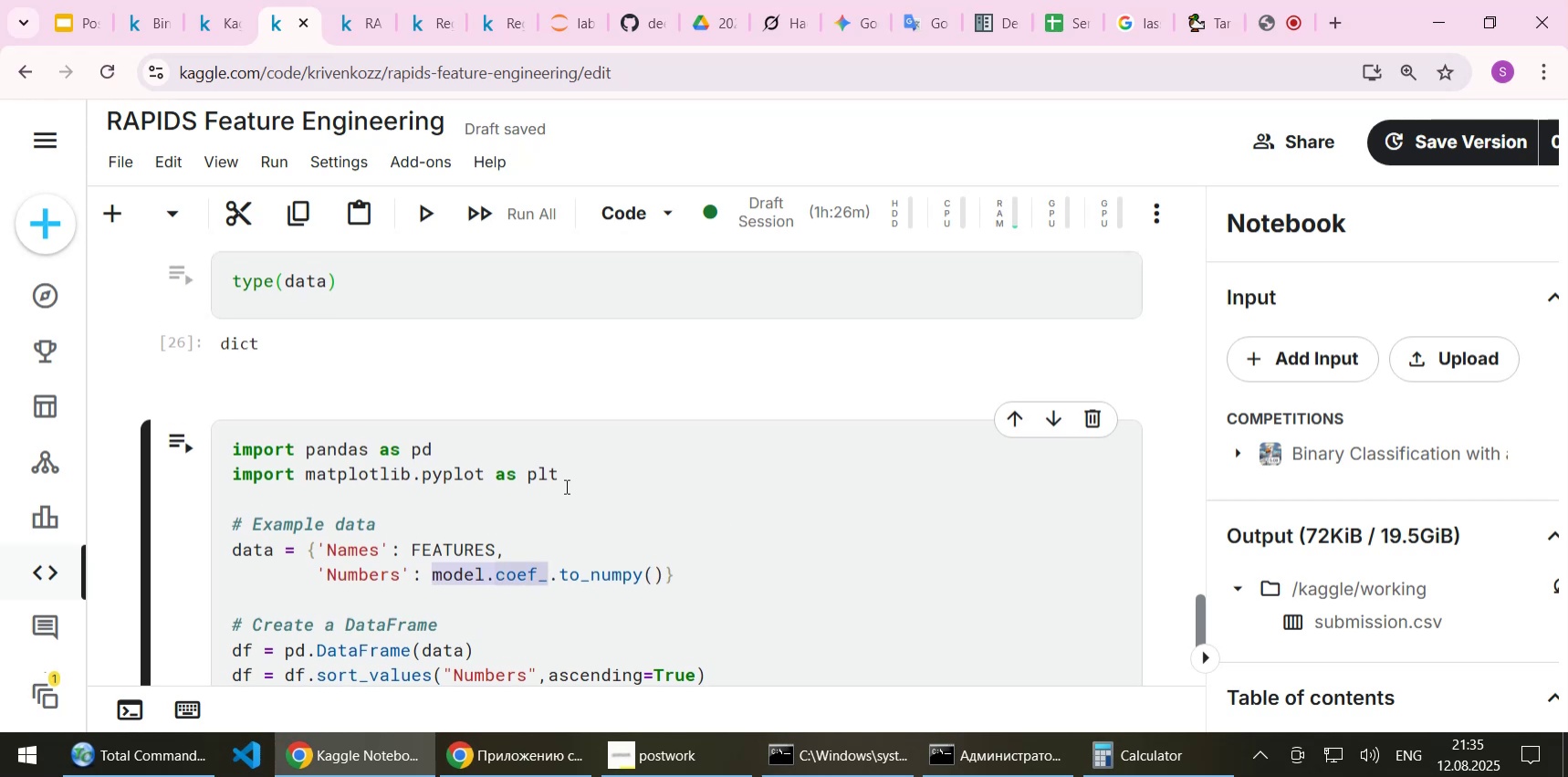 
scroll: coordinate [565, 486], scroll_direction: up, amount: 1.0
 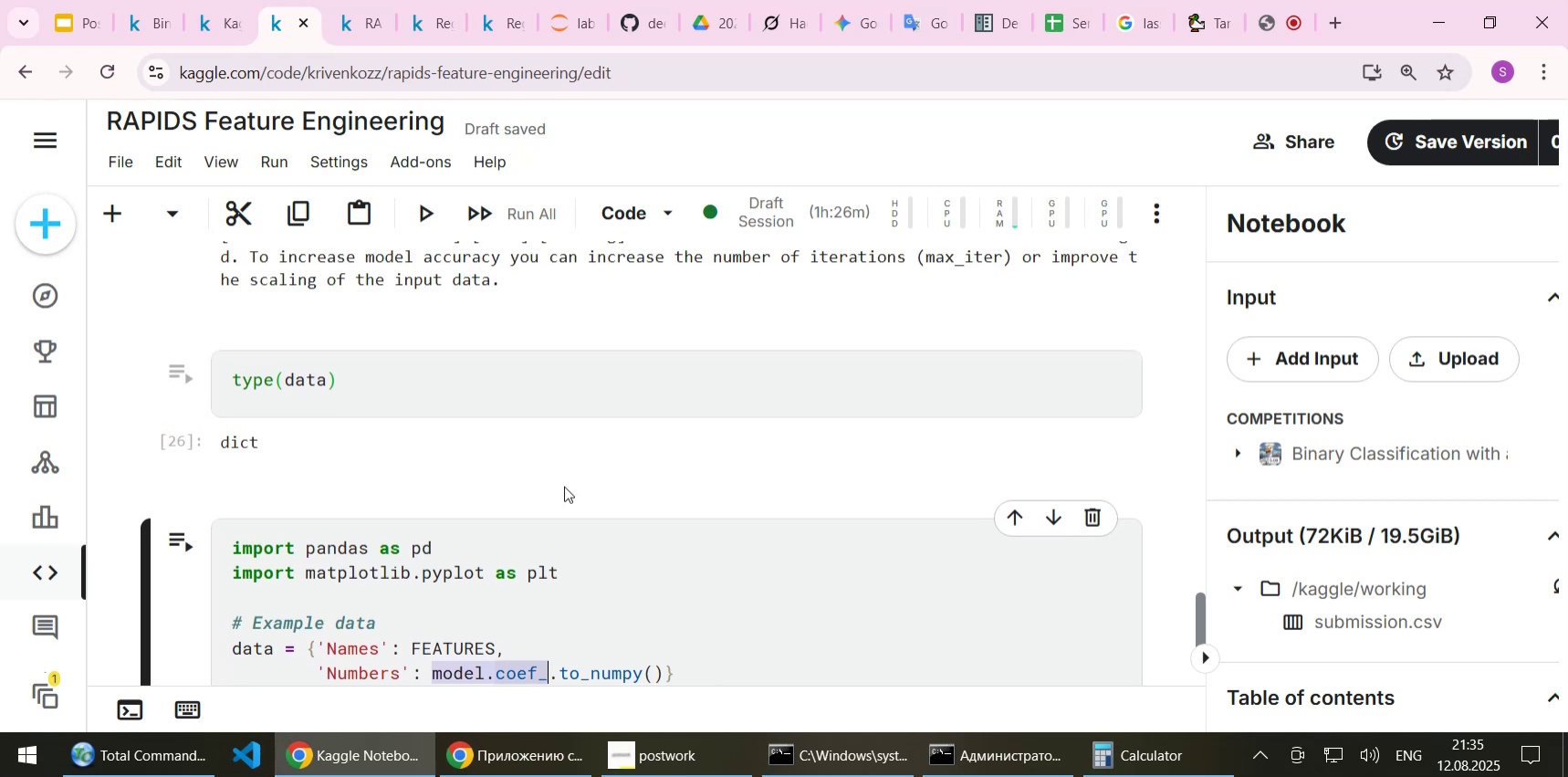 
key(Control+C)
 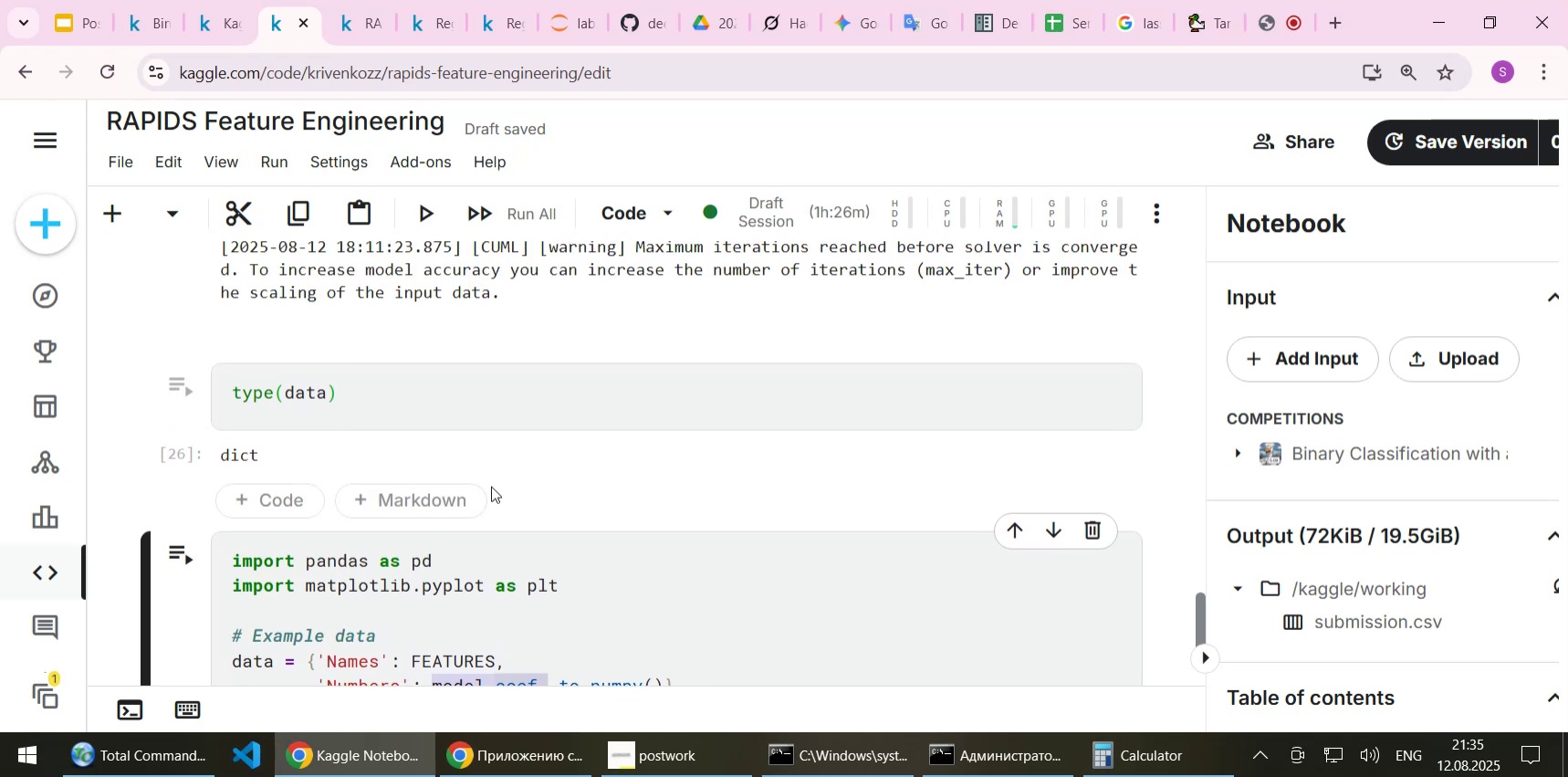 
scroll: coordinate [491, 486], scroll_direction: up, amount: 1.0
 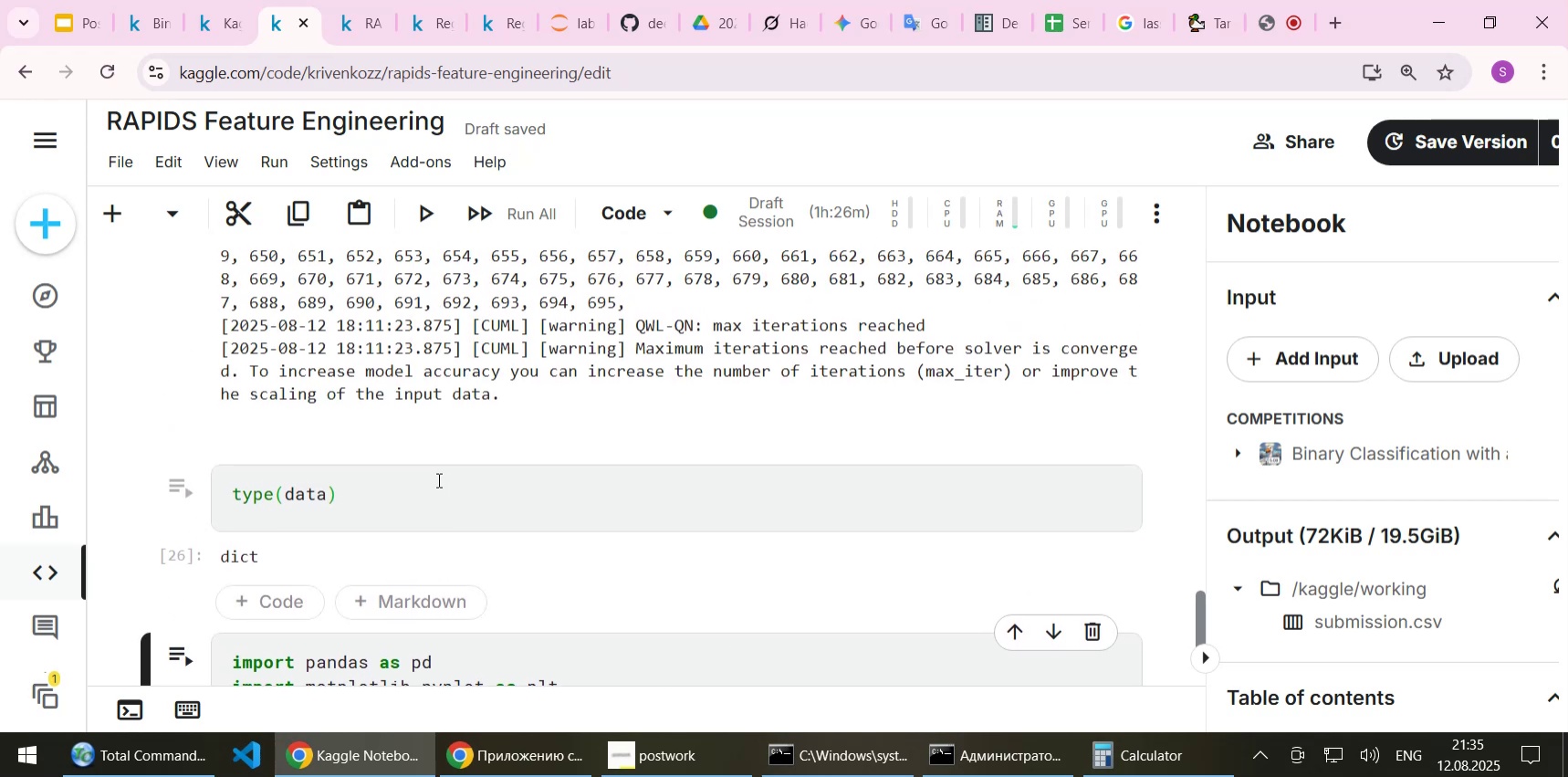 
scroll: coordinate [437, 479], scroll_direction: down, amount: 1.0
 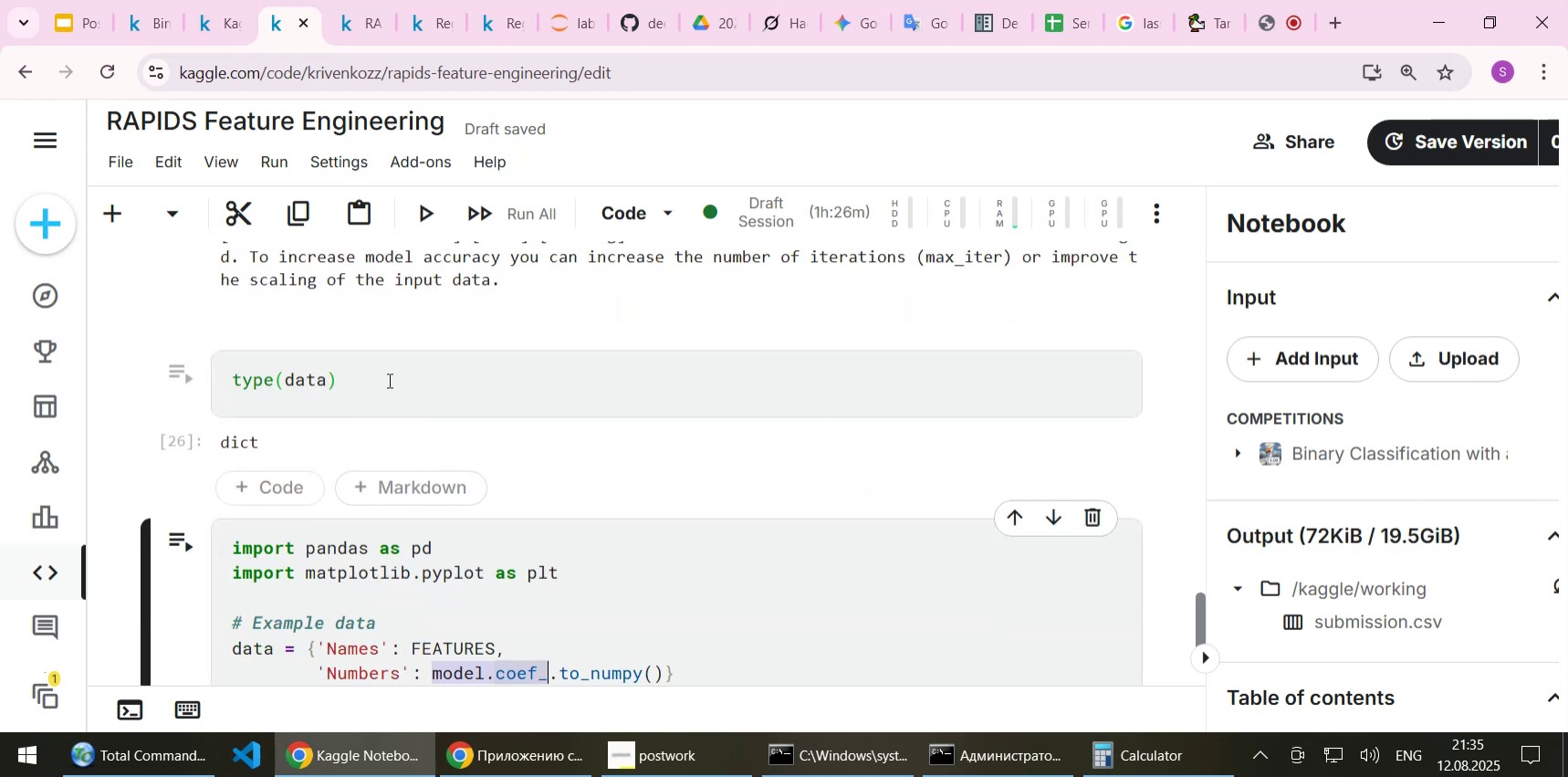 
left_click_drag(start_coordinate=[388, 380], to_coordinate=[222, 378])
 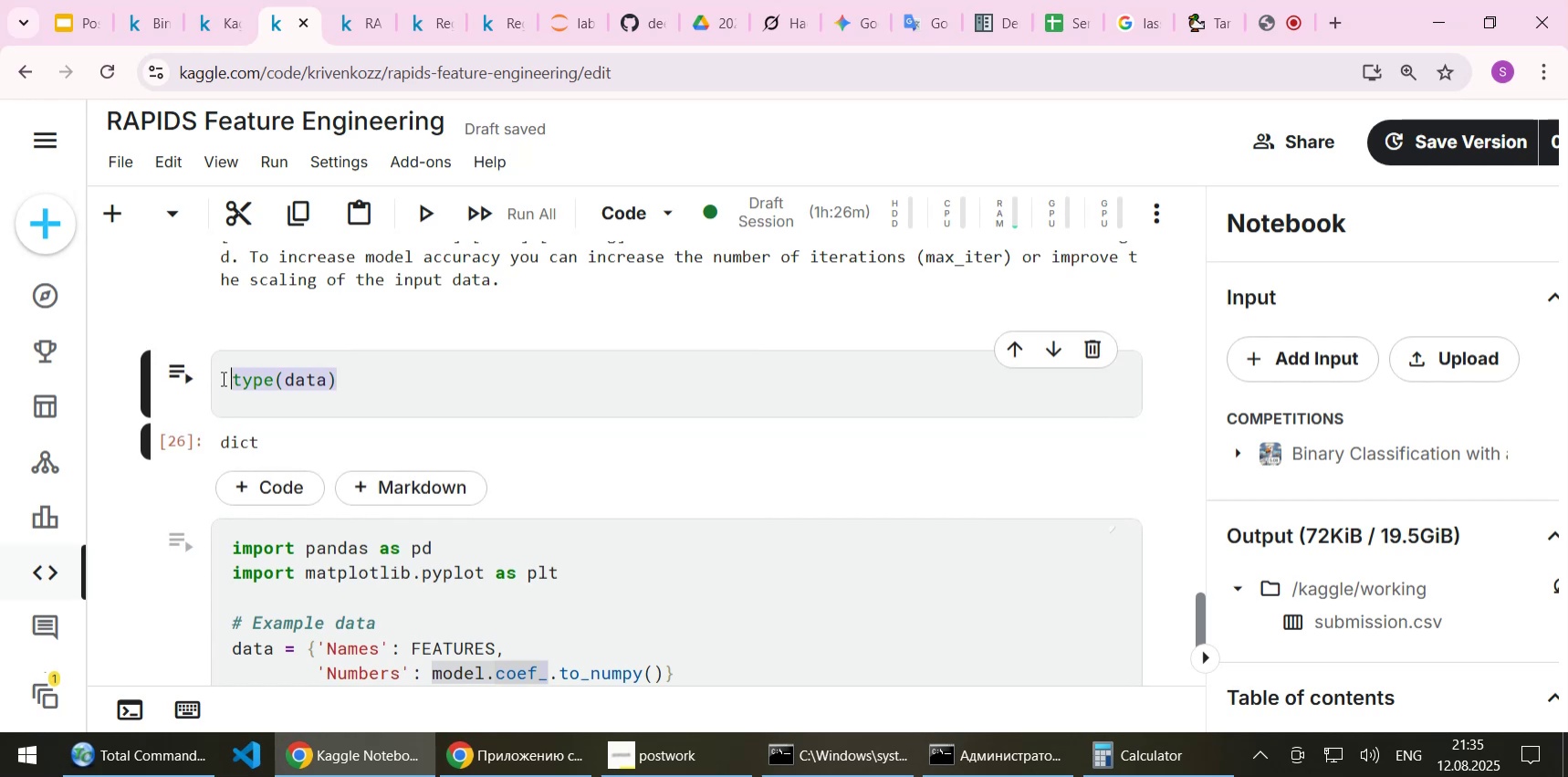 
key(Control+ControlLeft)
 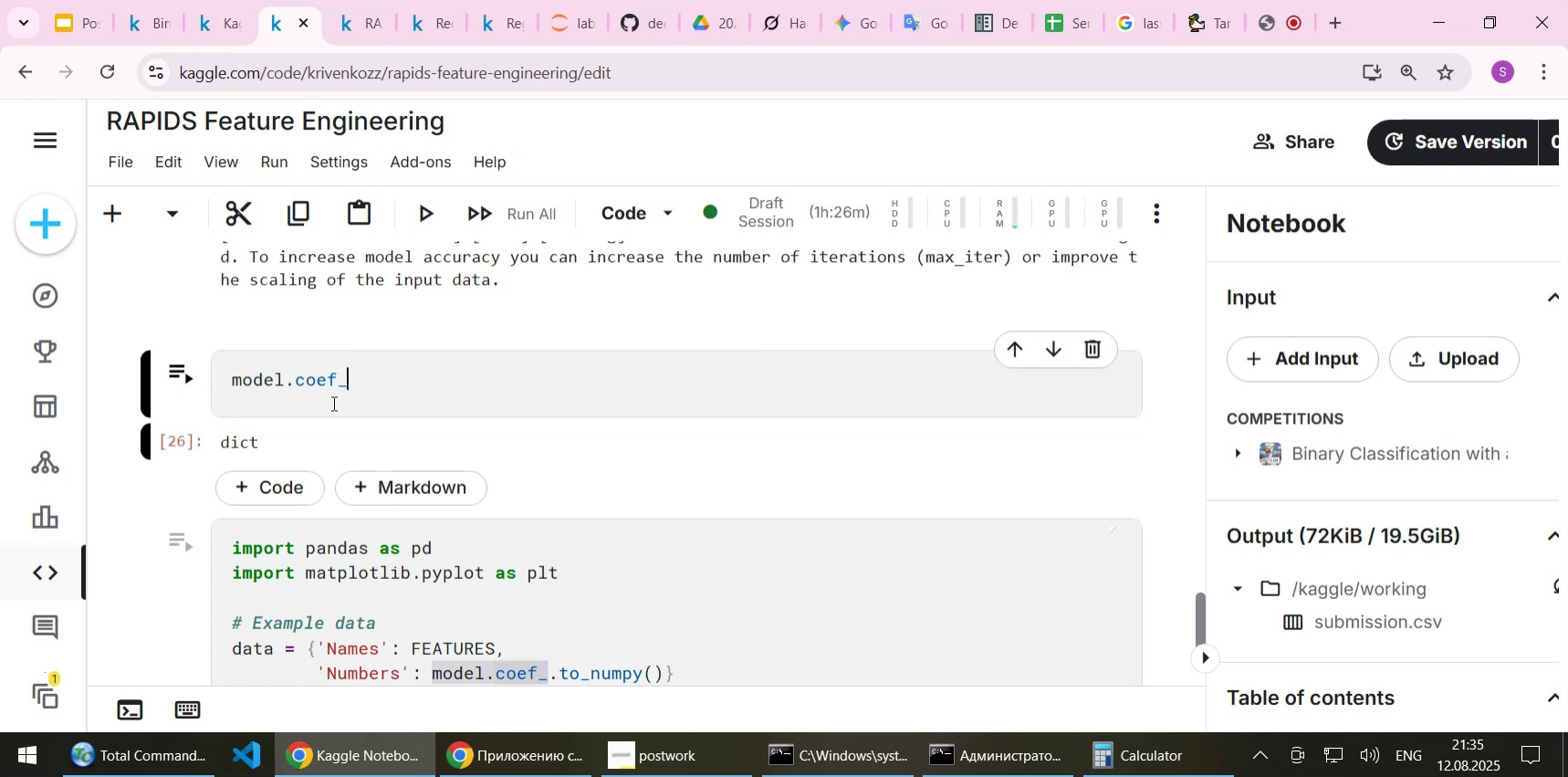 
key(Control+V)
 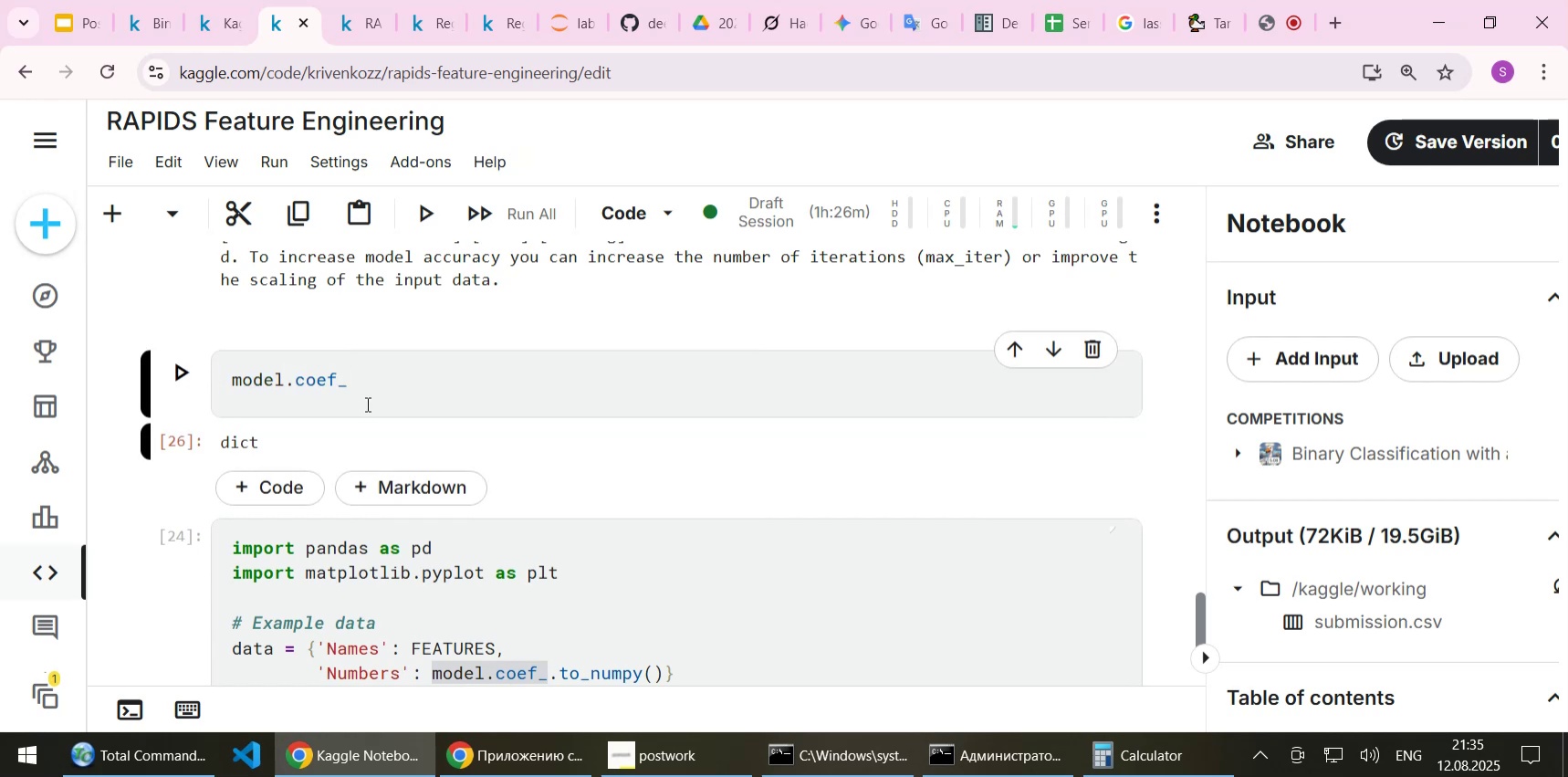 
type([Home]aa = )
 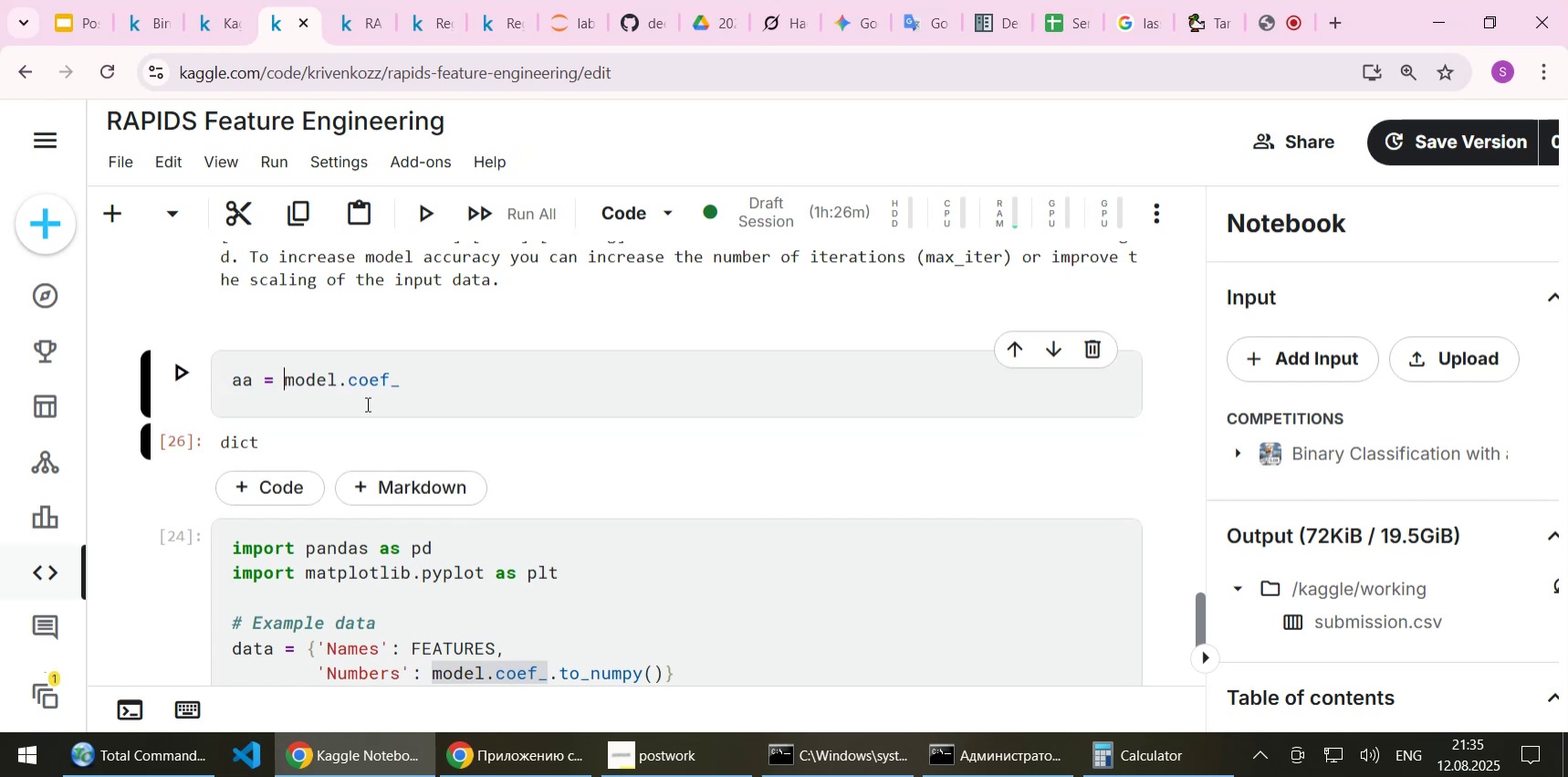 
key(Shift+Enter)
 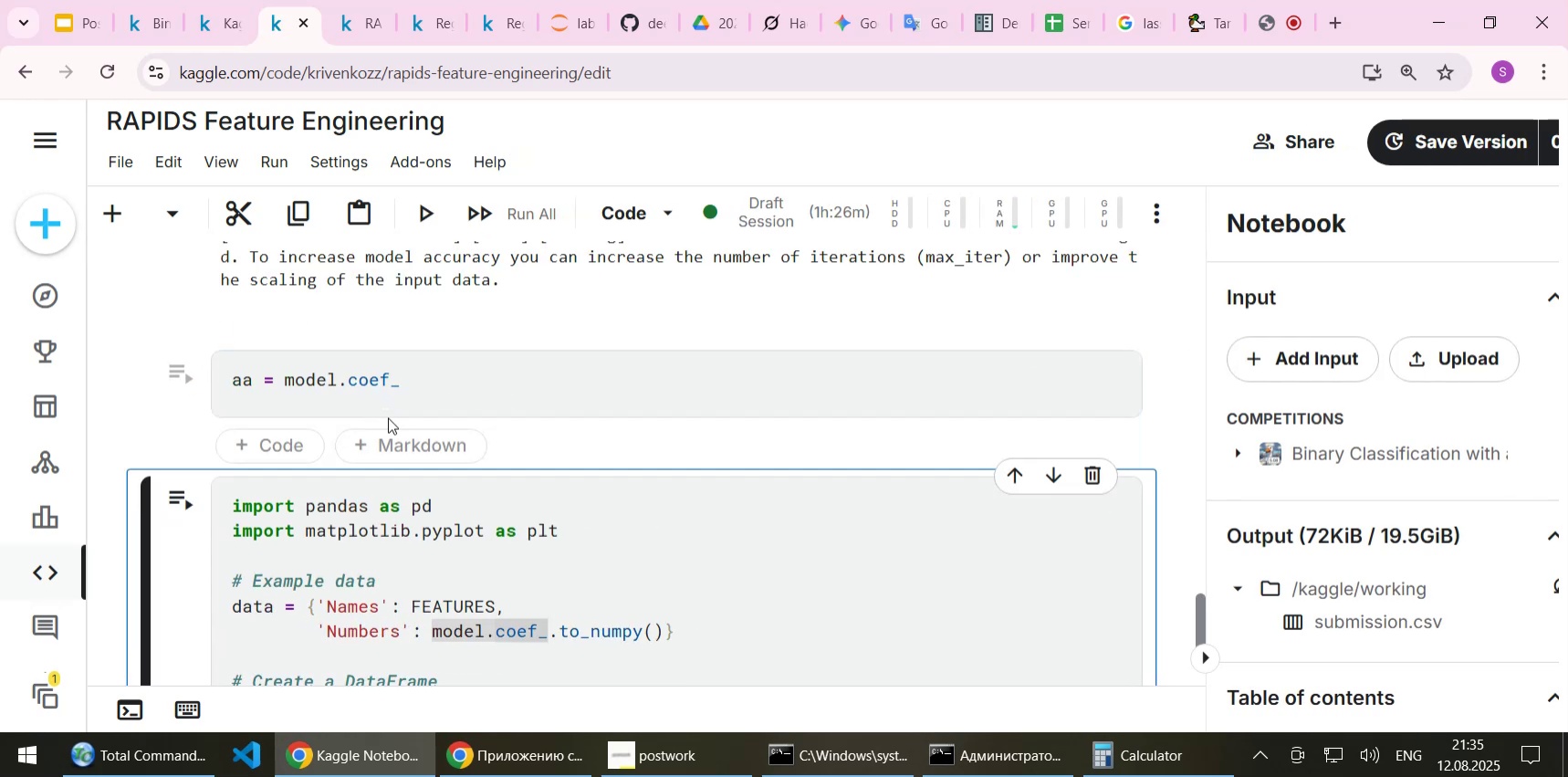 
left_click([446, 384])
 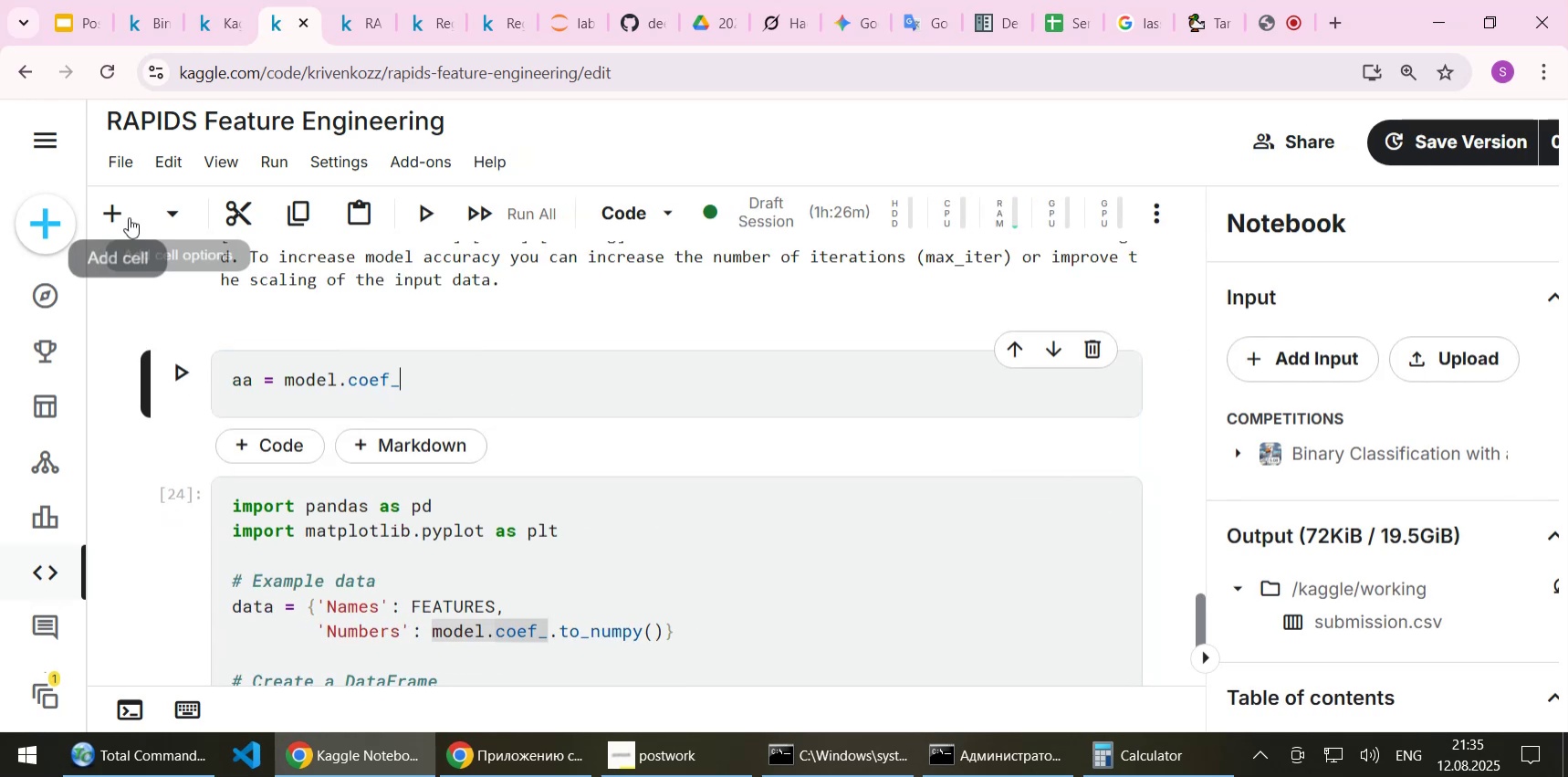 
left_click([121, 215])
 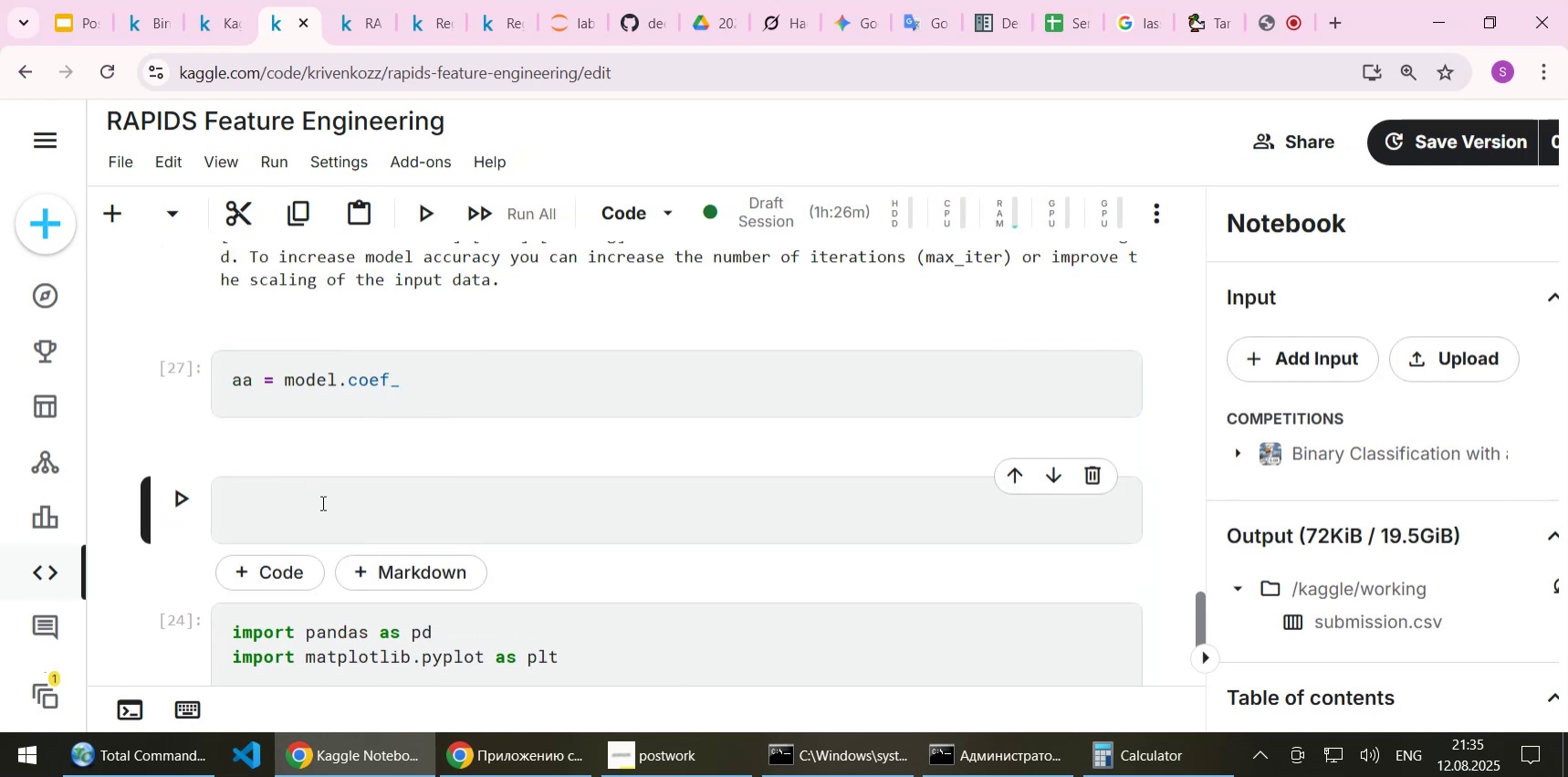 
type(aa)
 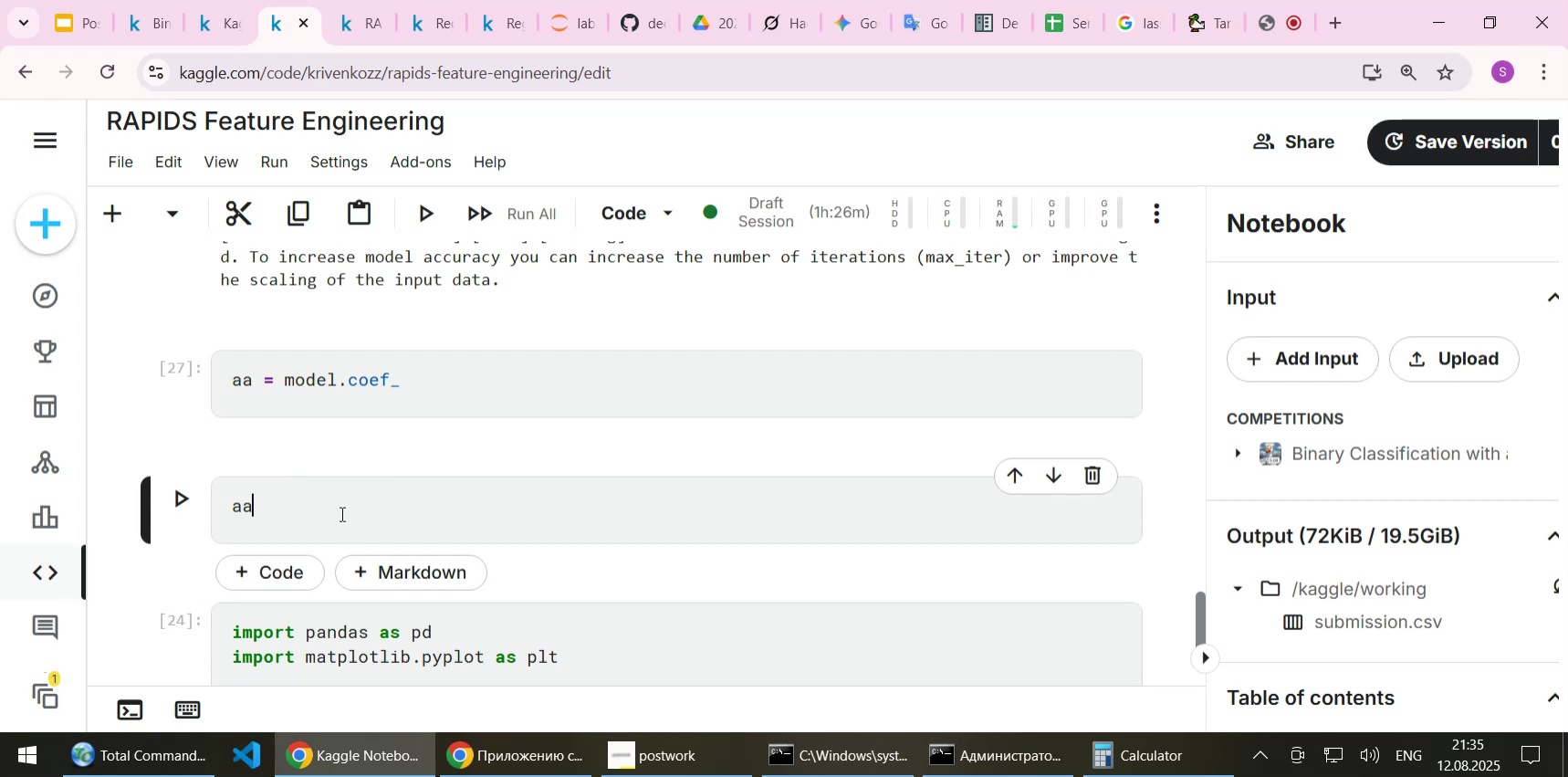 
key(Shift+Enter)
 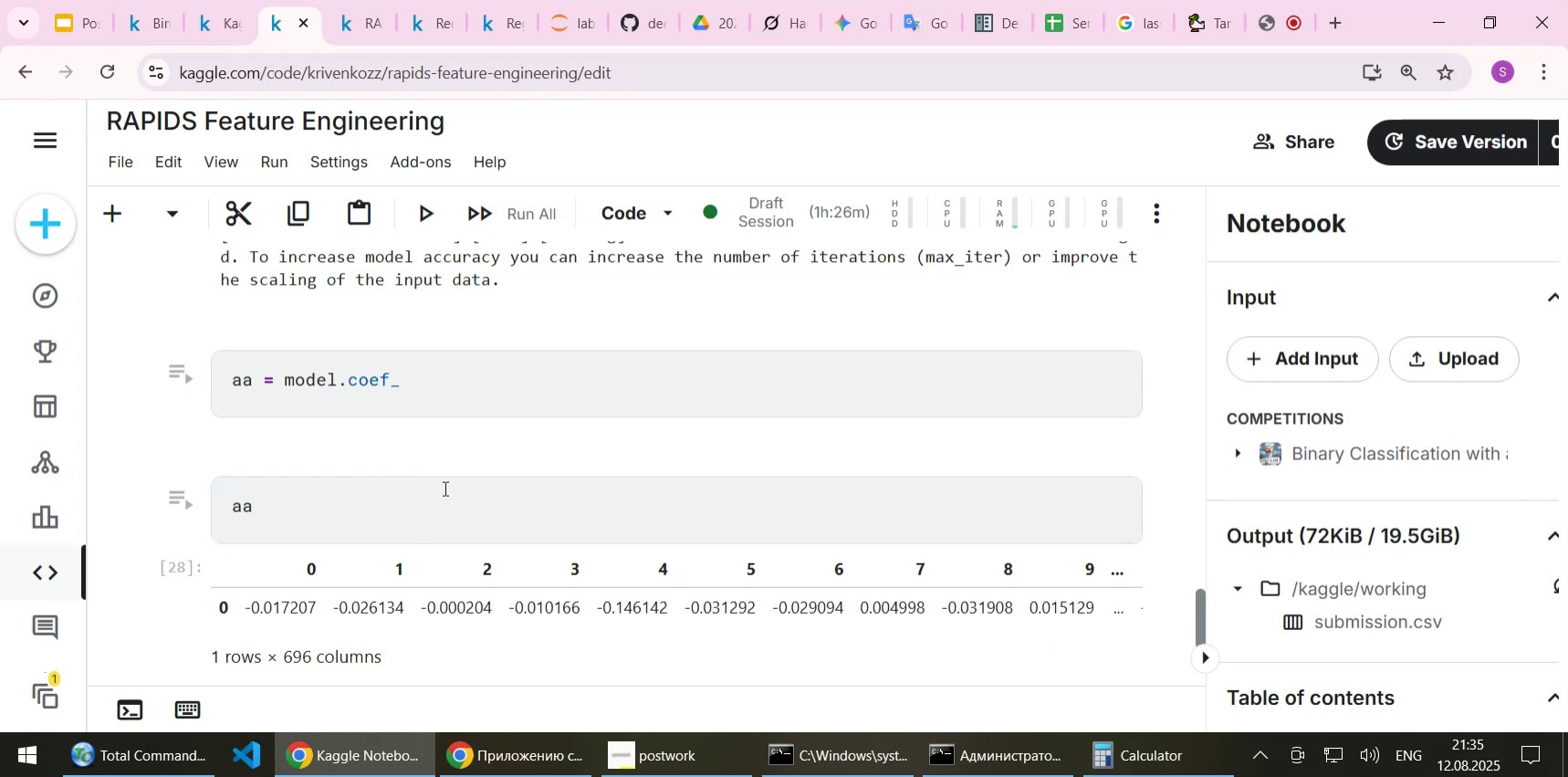 
wait(5.85)
 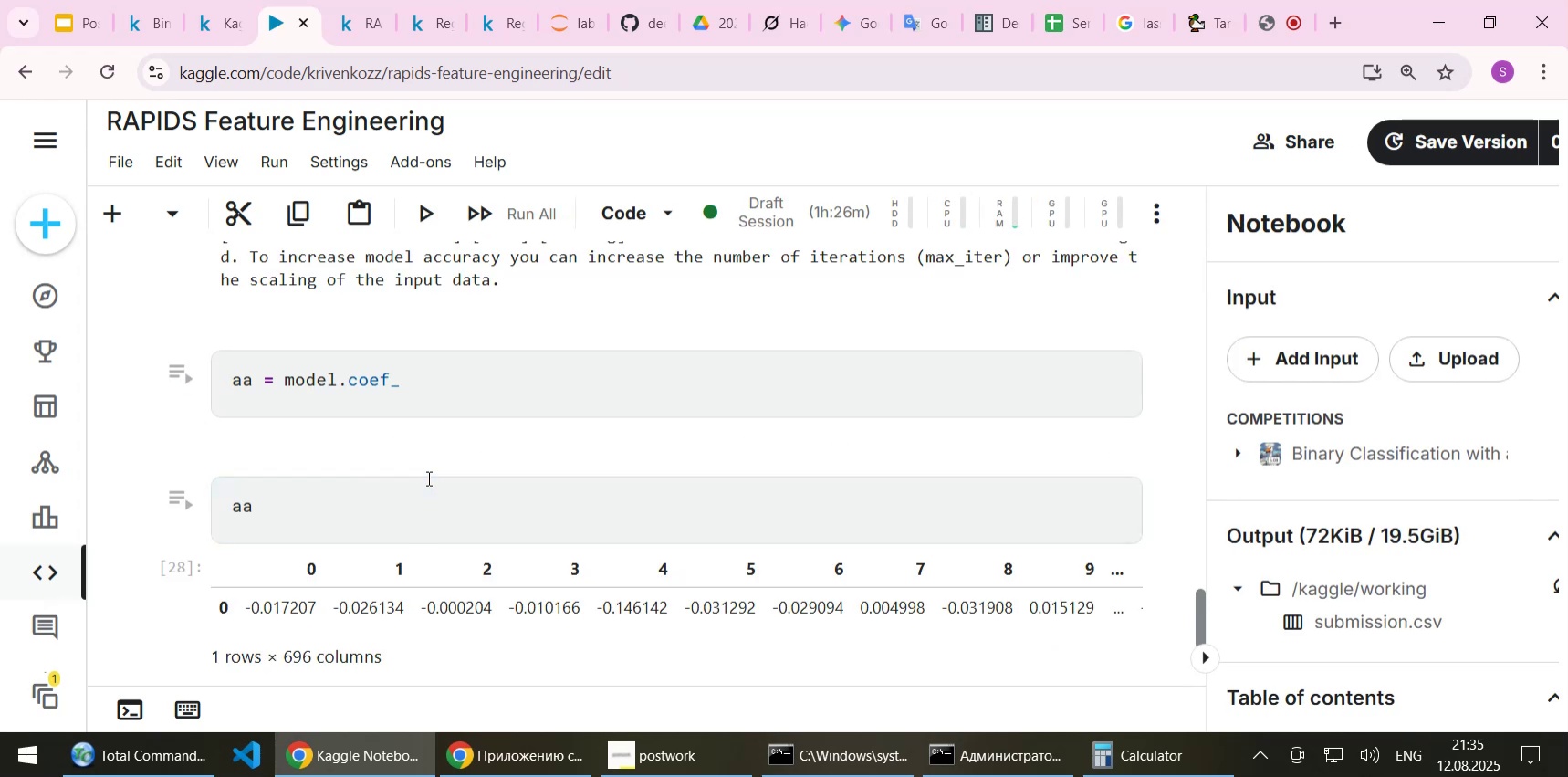 
scroll: coordinate [444, 488], scroll_direction: down, amount: 3.0
 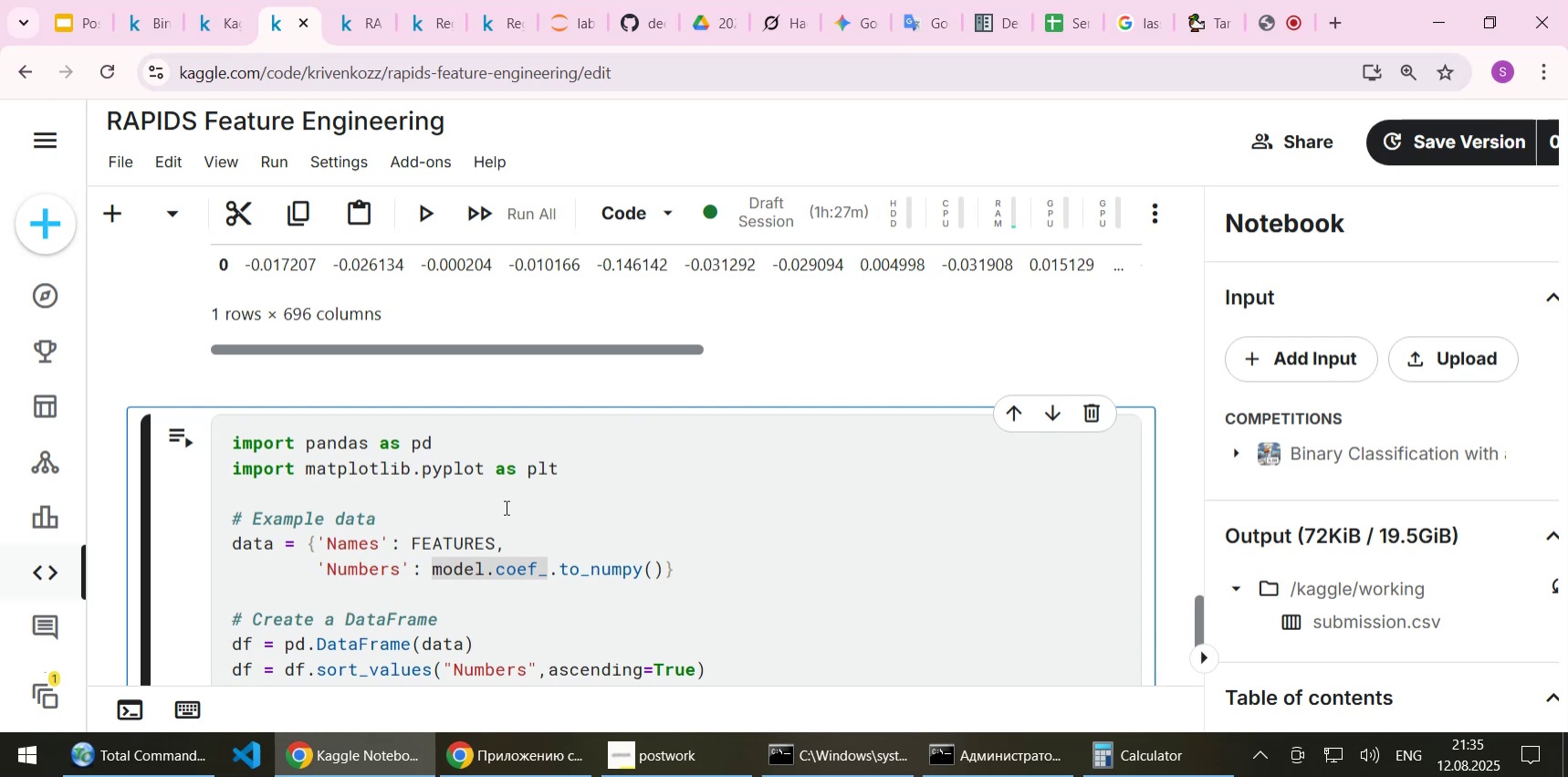 
scroll: coordinate [505, 507], scroll_direction: up, amount: 1.0
 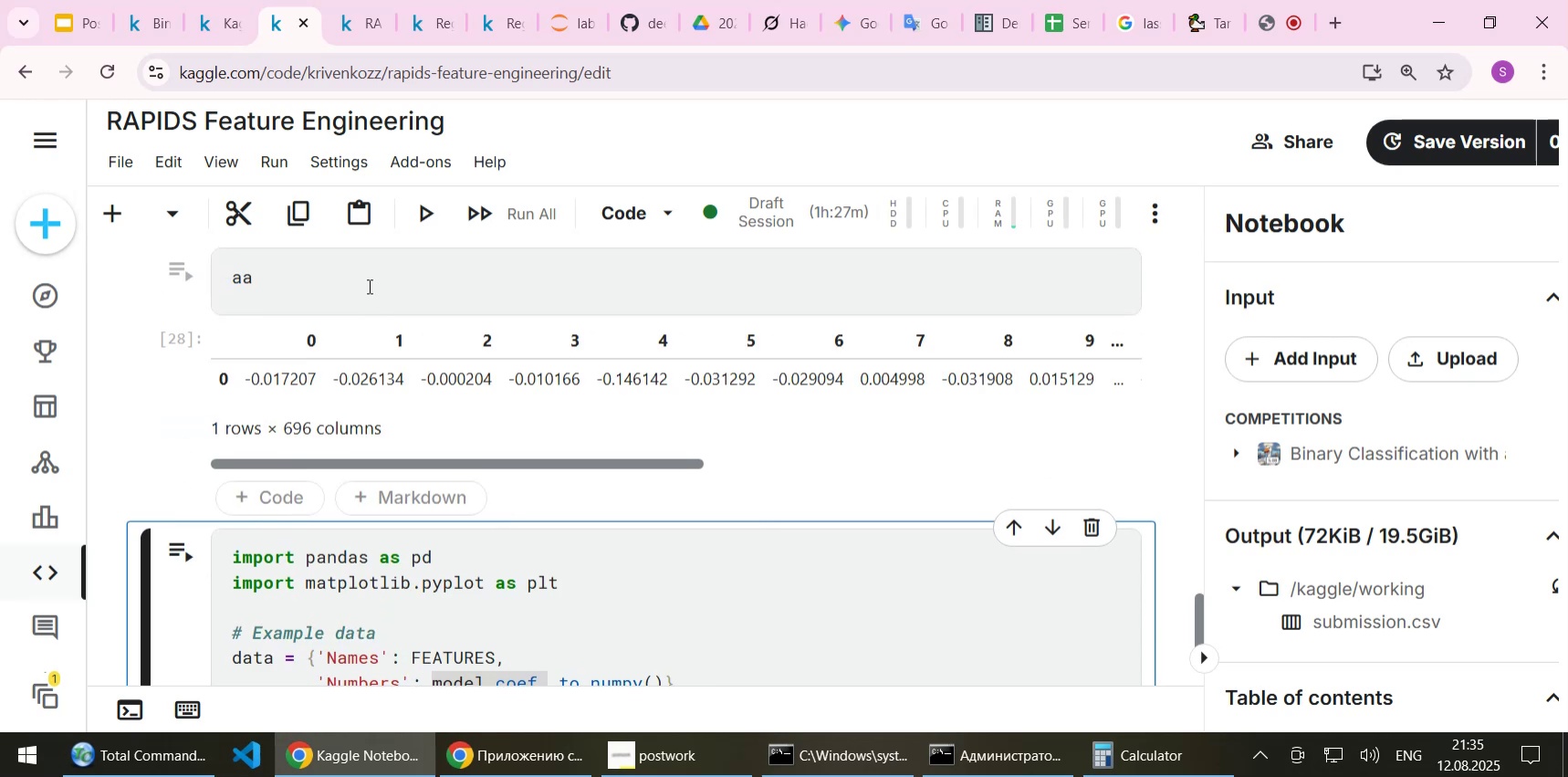 
left_click([368, 286])
 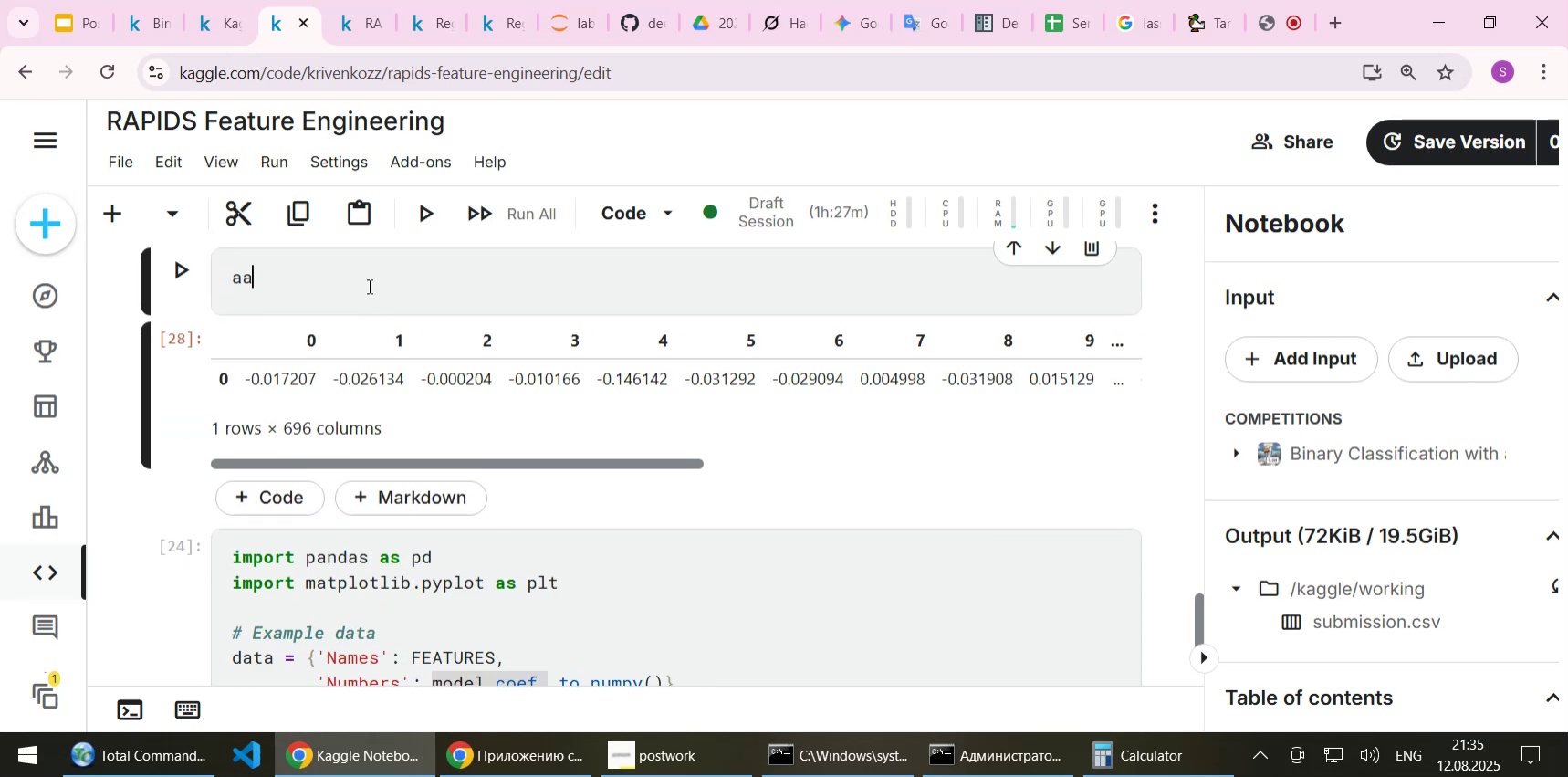 
scroll: coordinate [368, 286], scroll_direction: up, amount: 1.0
 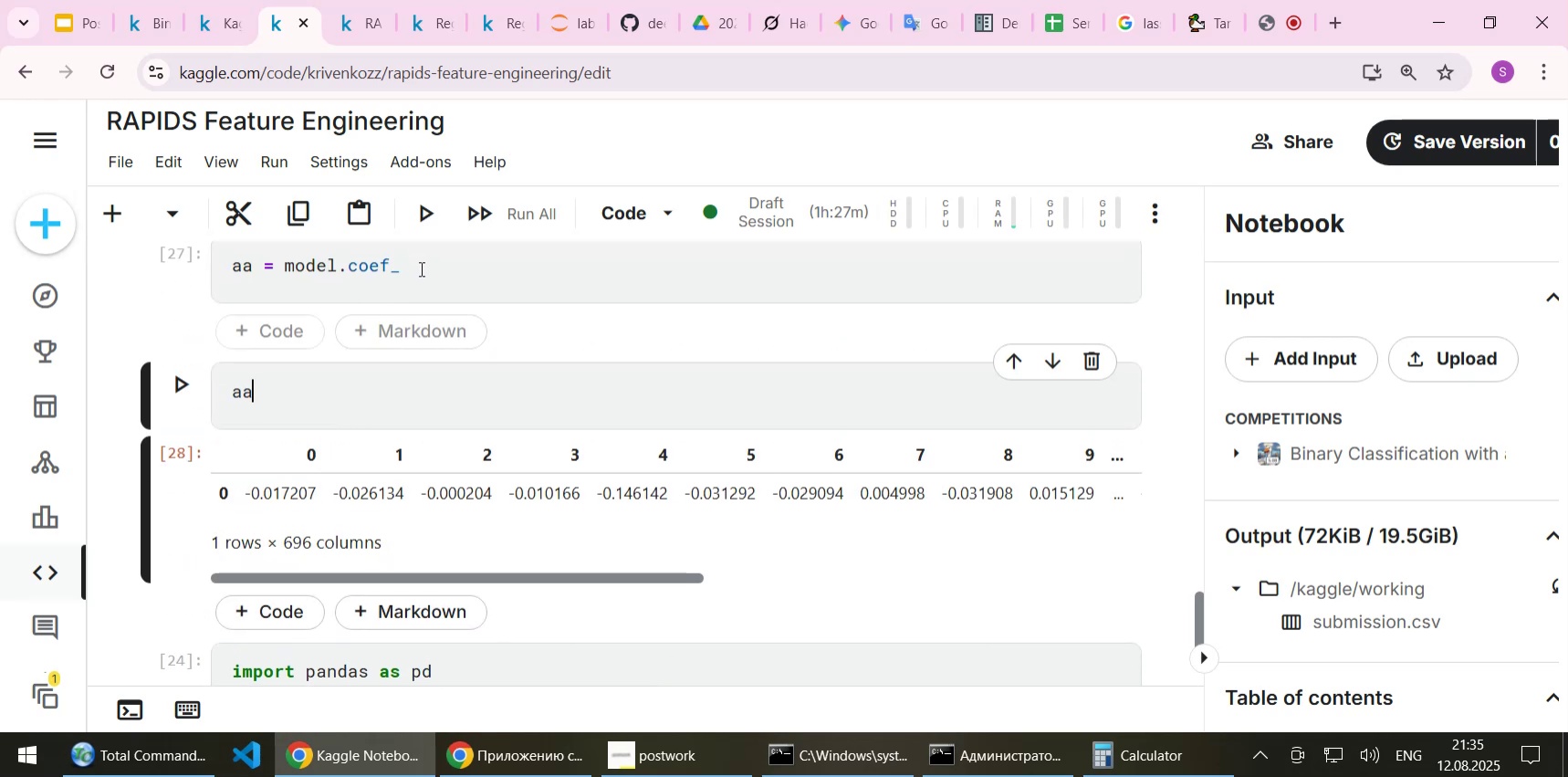 
left_click([420, 268])
 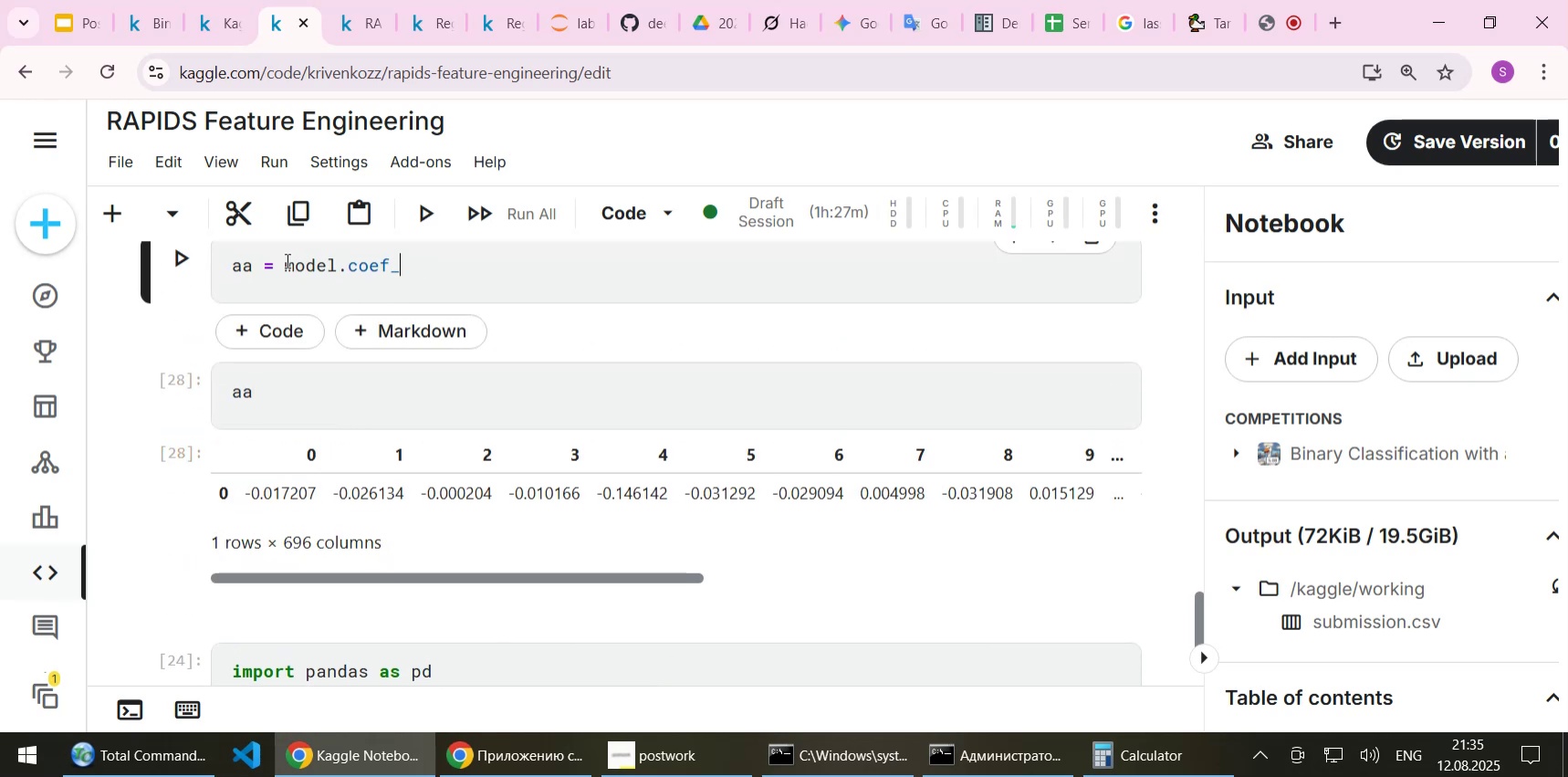 
left_click([286, 260])
 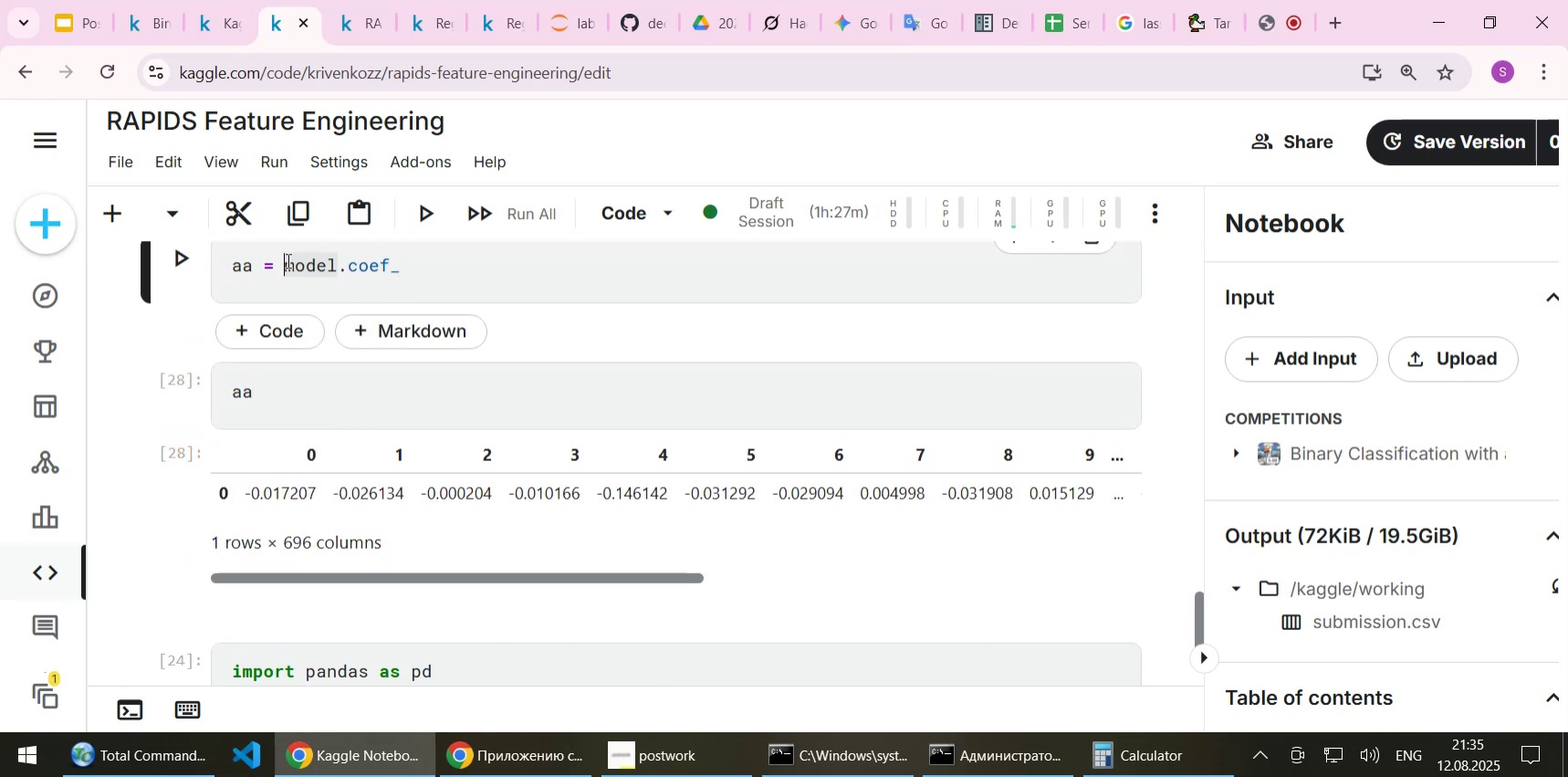 
type([Home][Delete]len([End]))
 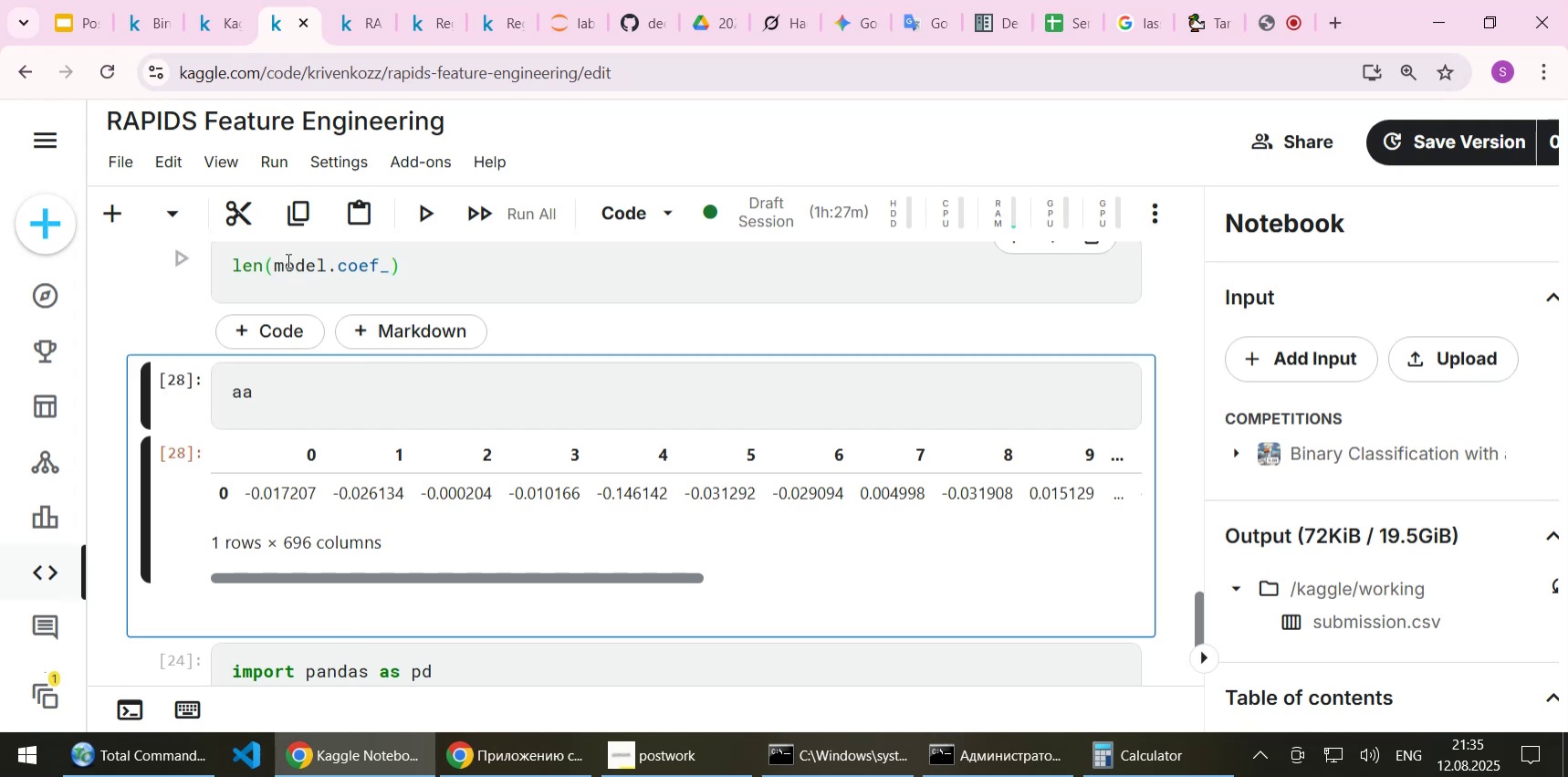 
 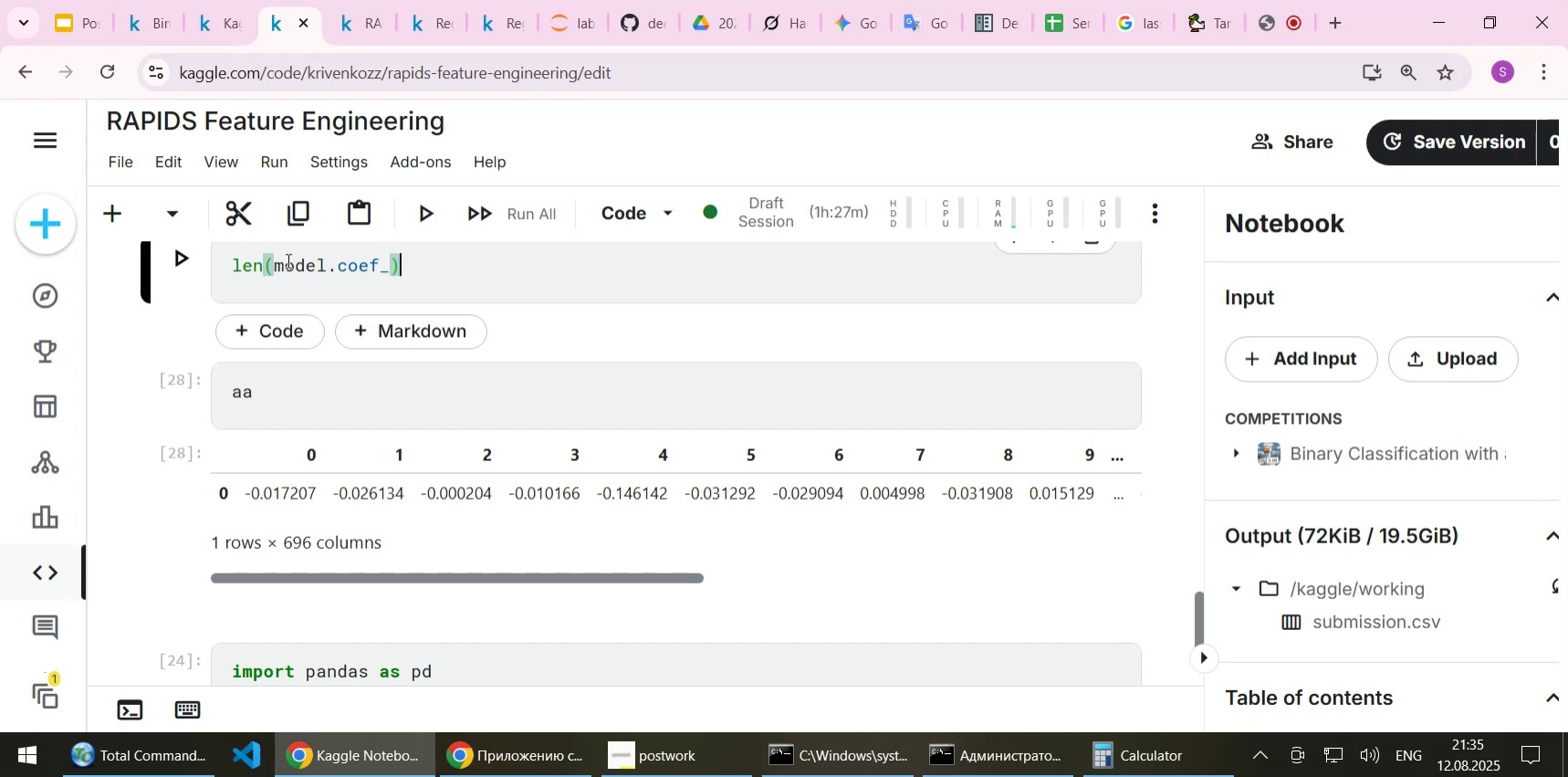 
key(Shift+Enter)
 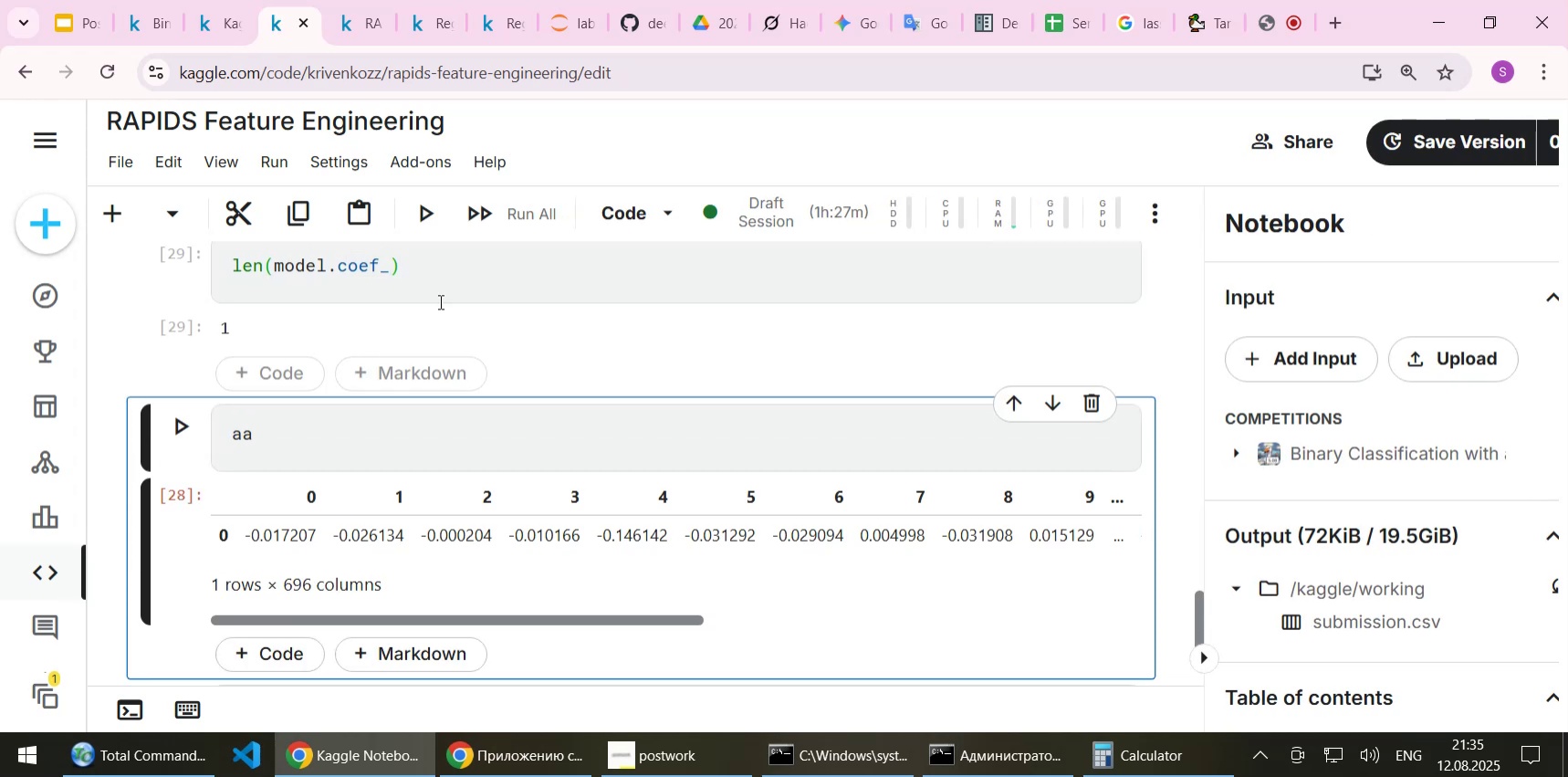 
wait(10.51)
 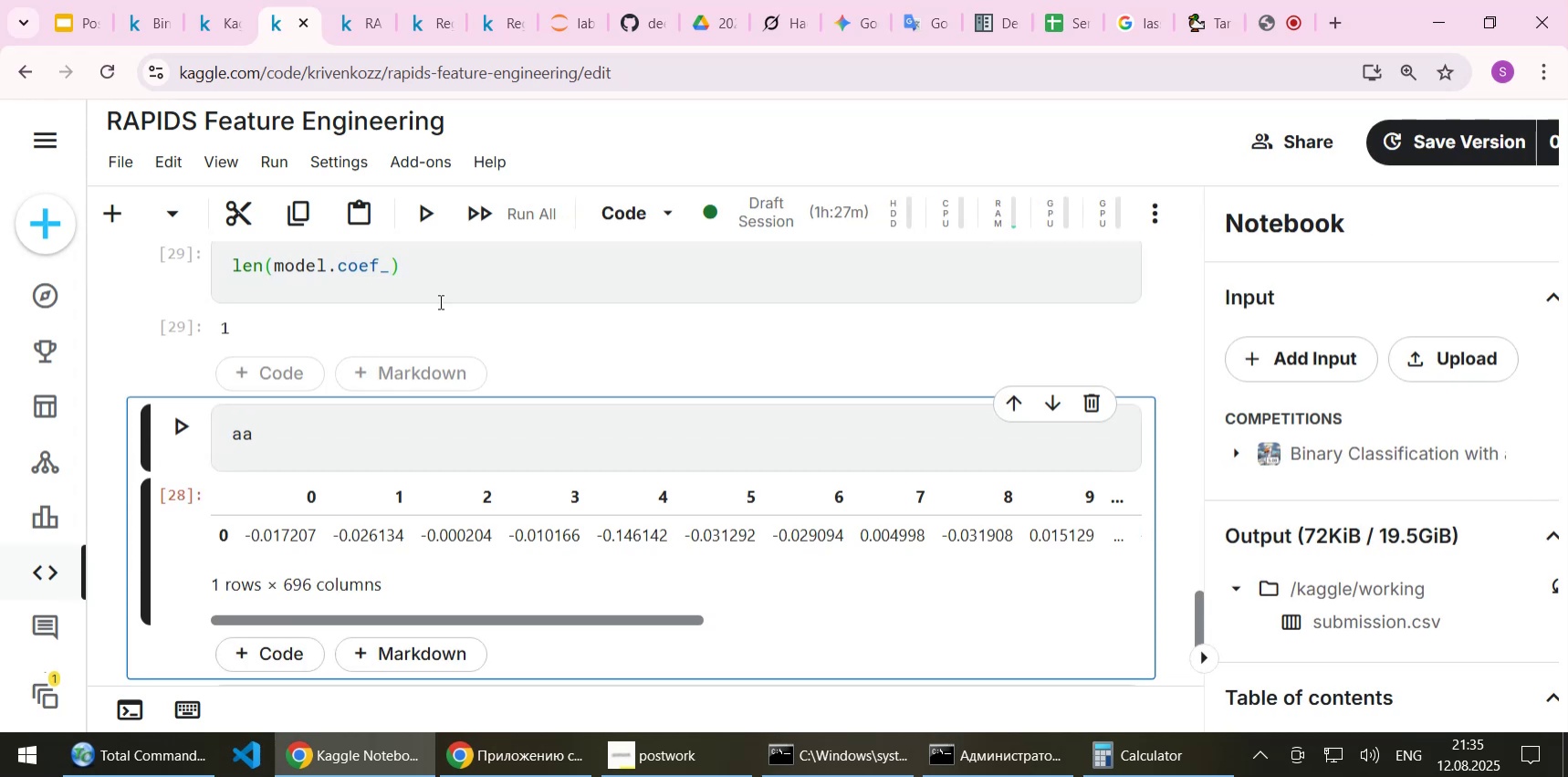 
double_click([245, 268])
 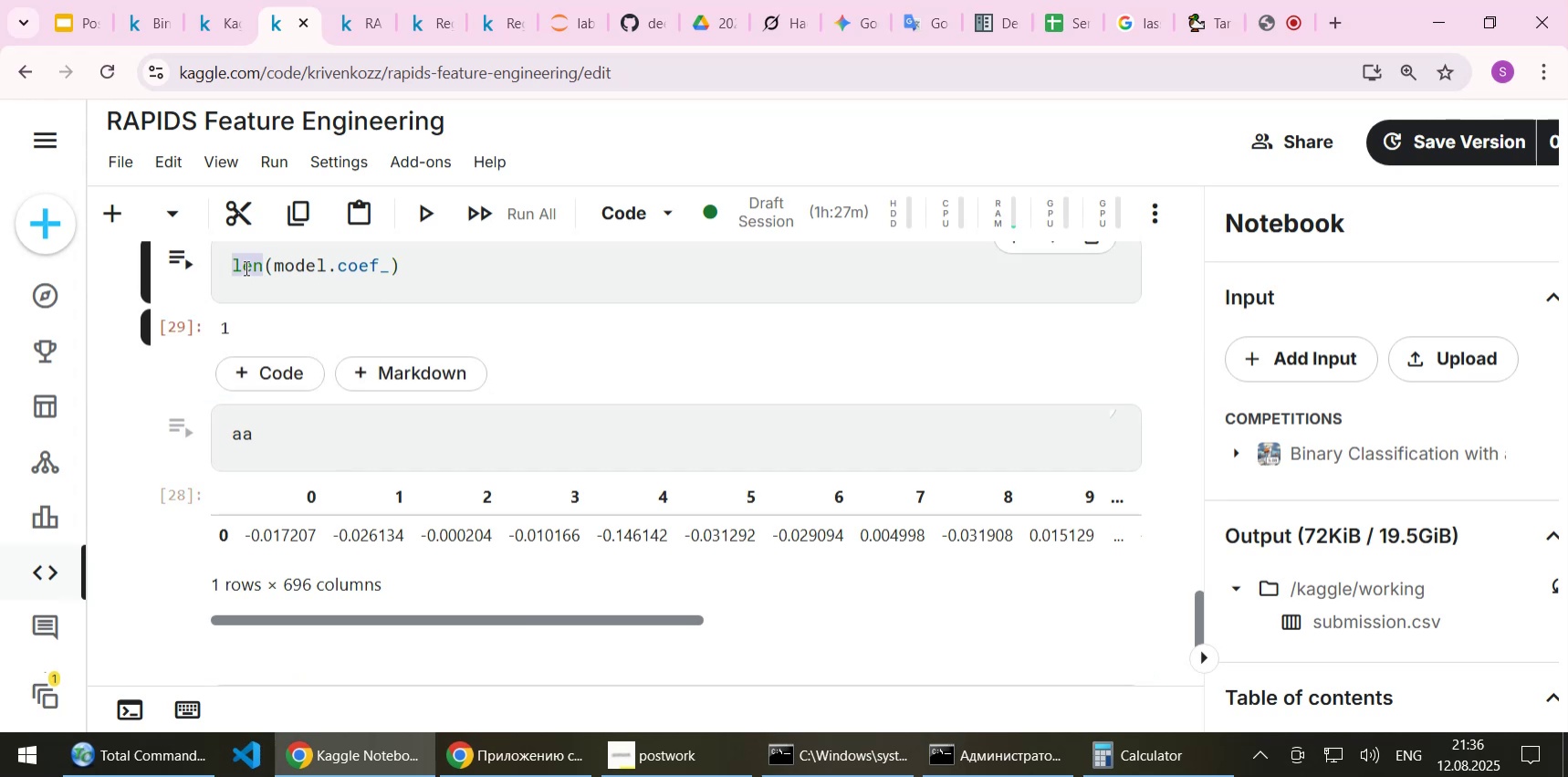 
type(type)
 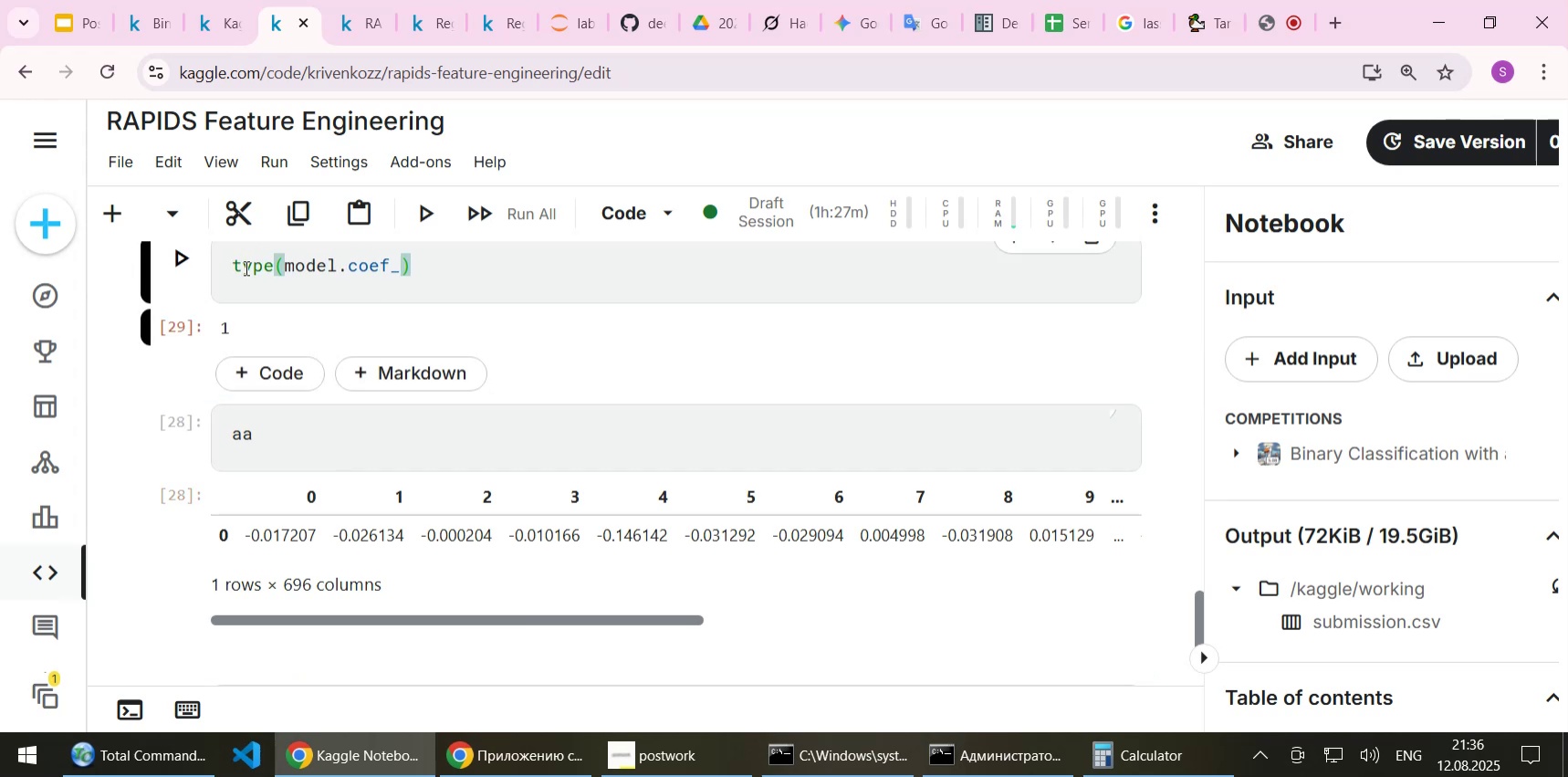 
key(Shift+Enter)
 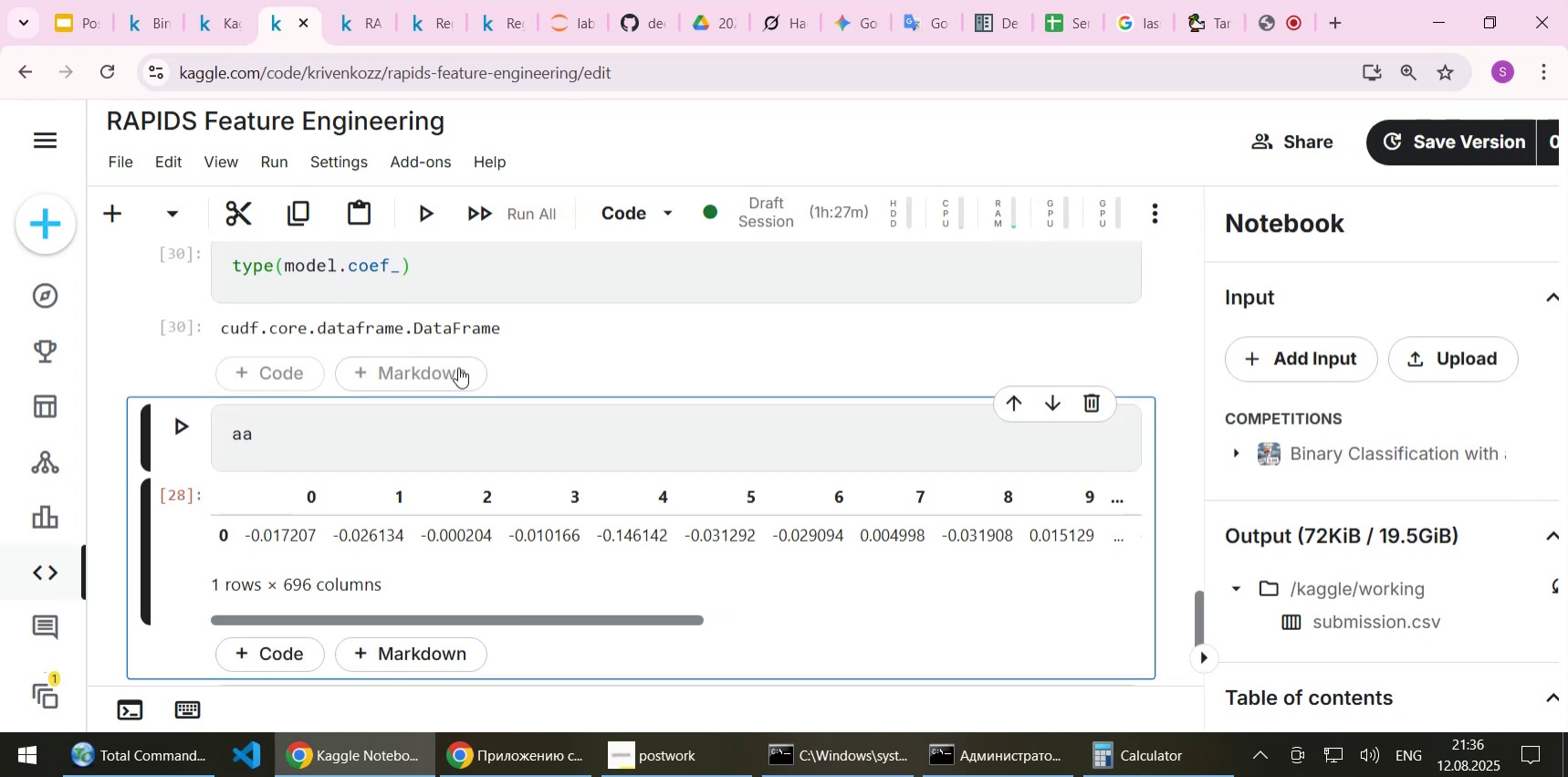 
scroll: coordinate [465, 367], scroll_direction: up, amount: 1.0
 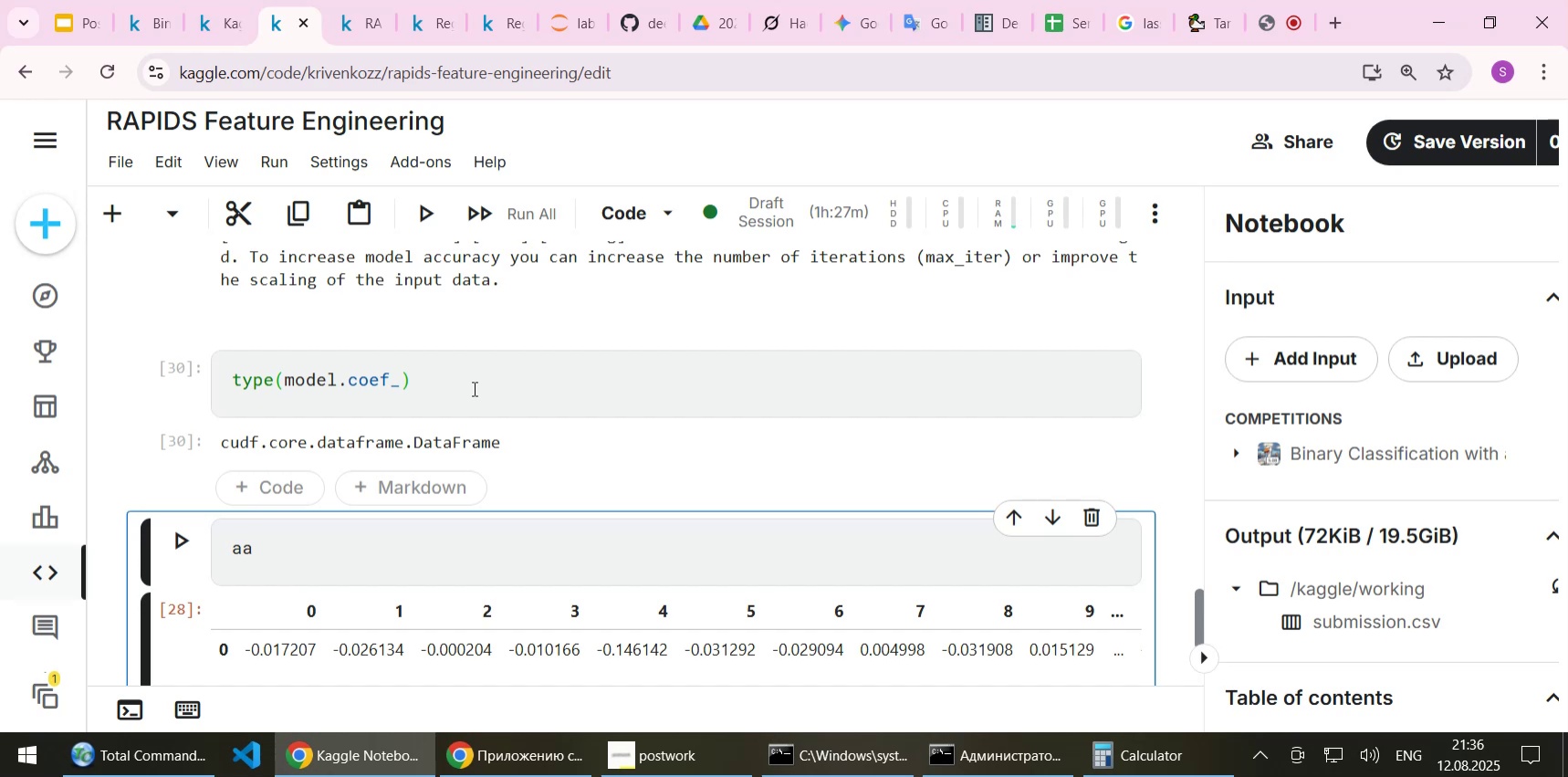 
scroll: coordinate [436, 409], scroll_direction: down, amount: 4.0
 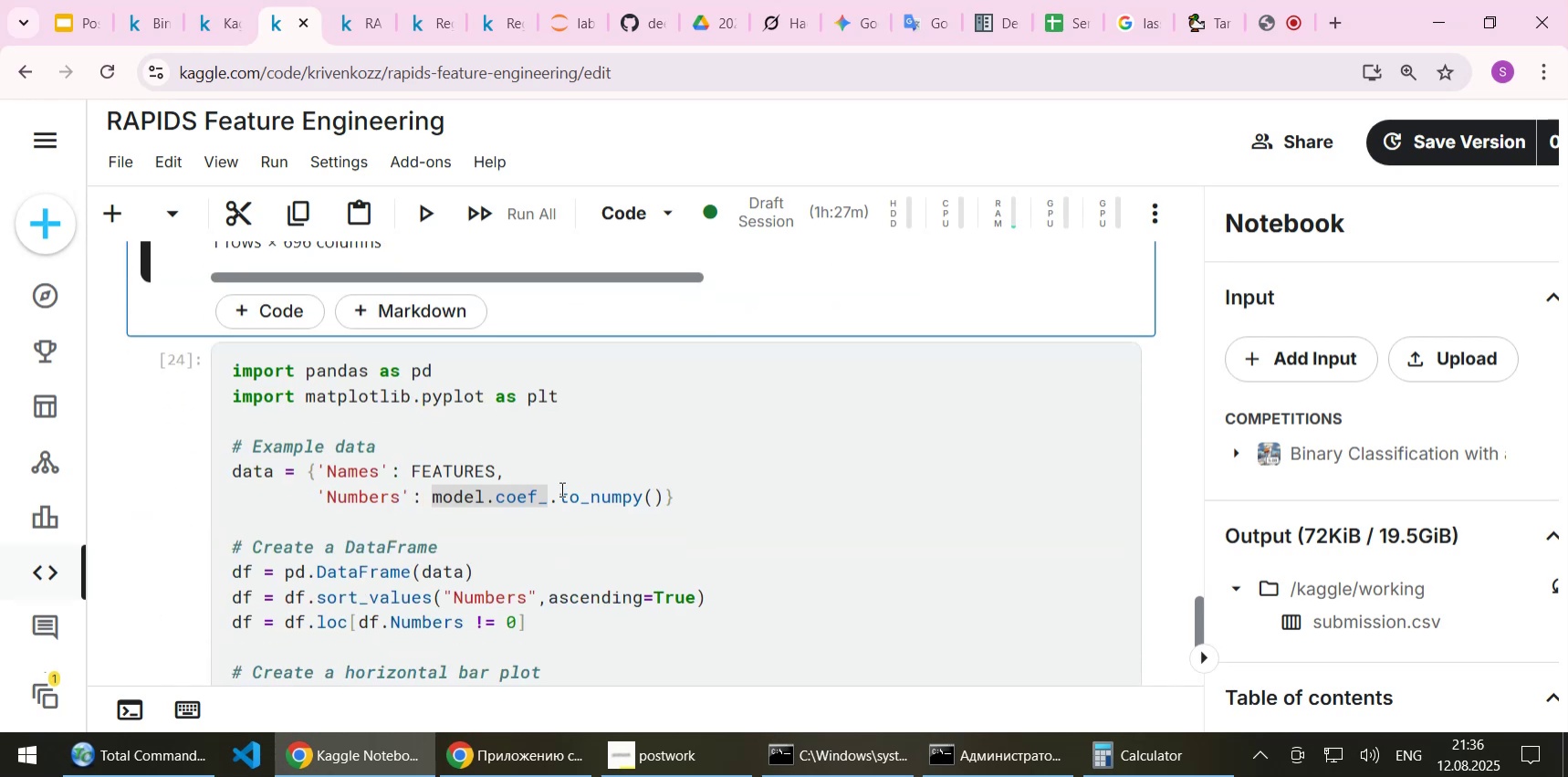 
left_click([560, 488])
 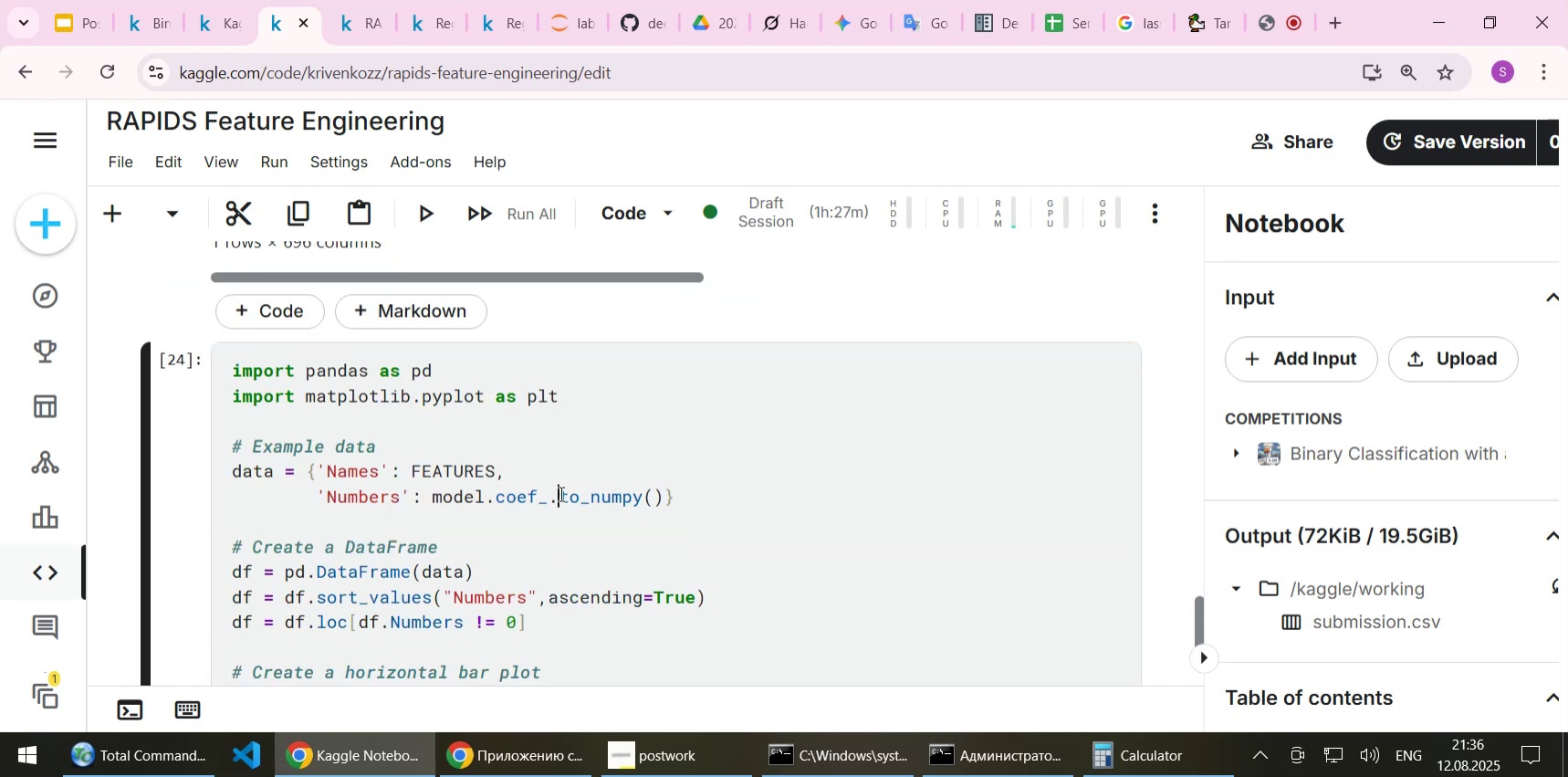 
left_click_drag(start_coordinate=[559, 493], to_coordinate=[664, 493])
 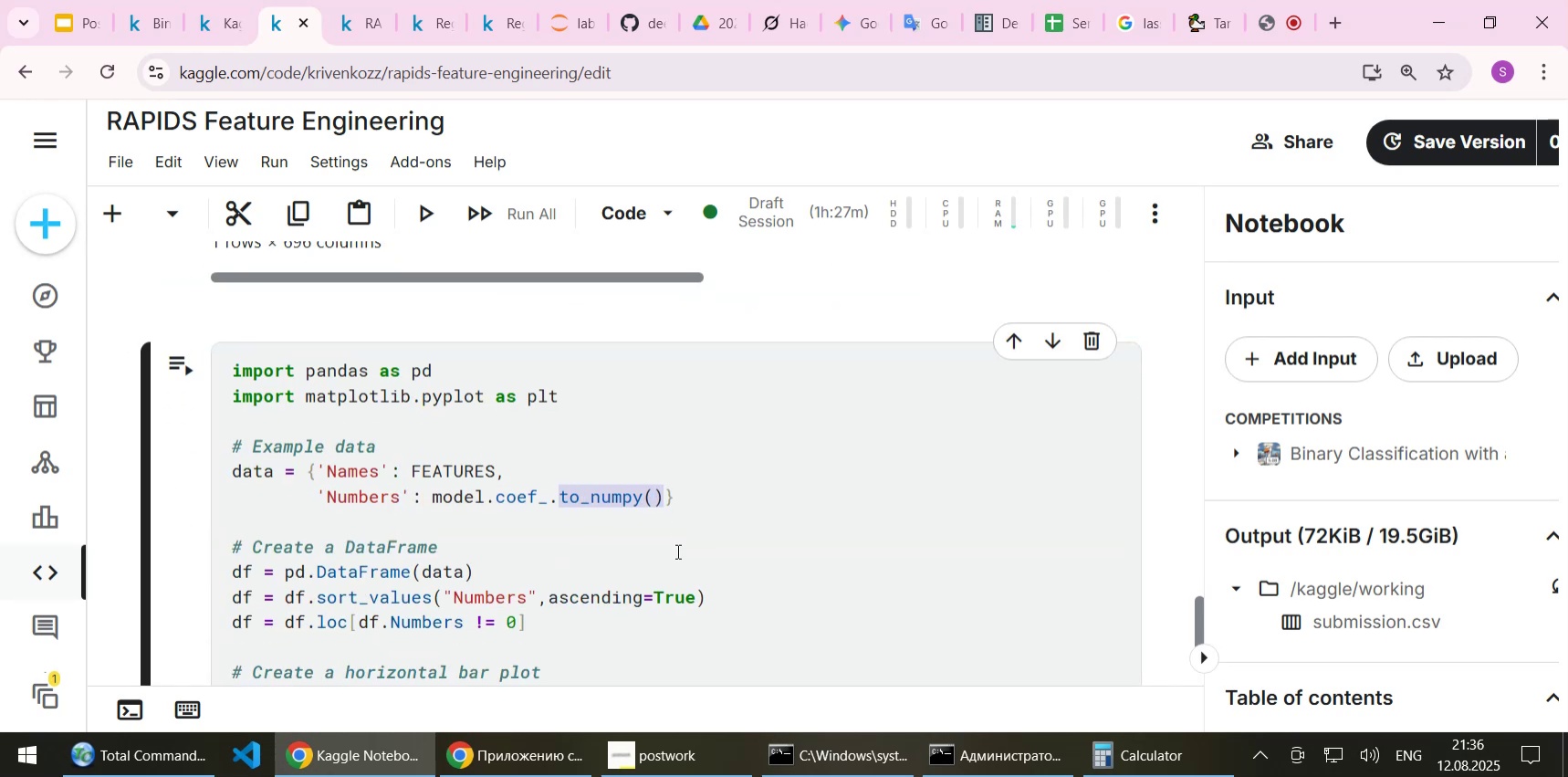 
key(Control+C)
 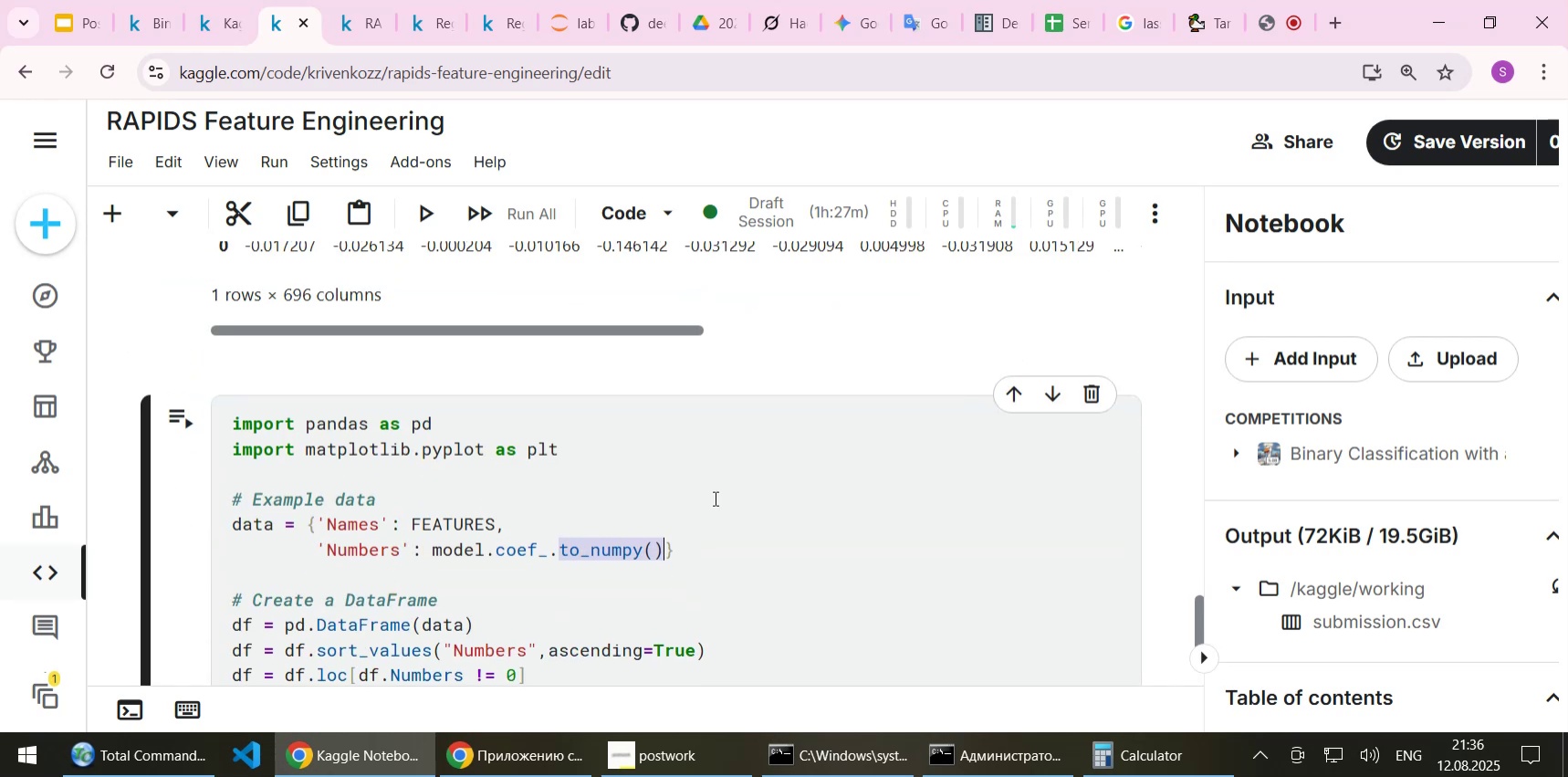 
scroll: coordinate [714, 498], scroll_direction: up, amount: 4.0
 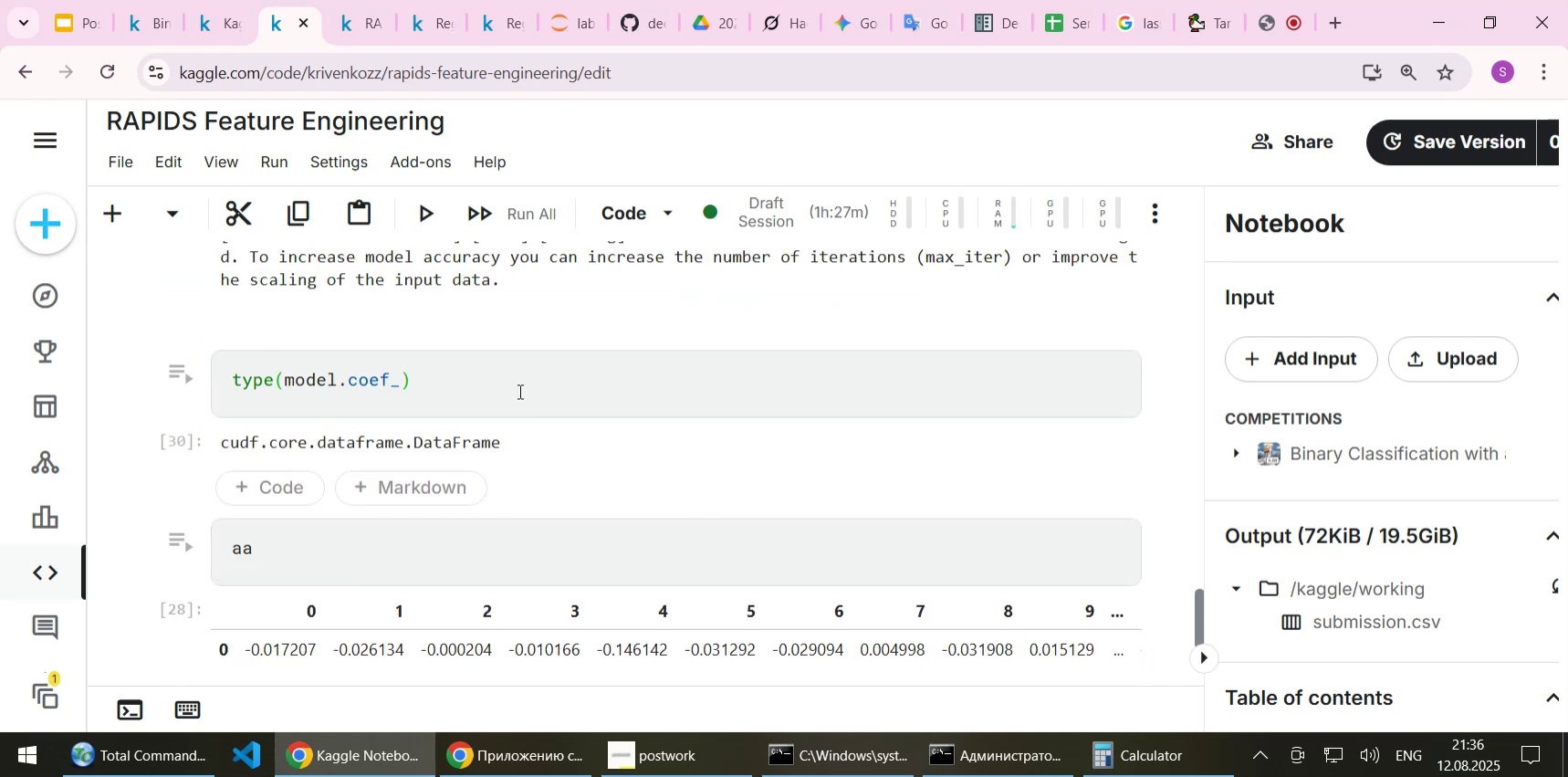 
left_click([518, 391])
 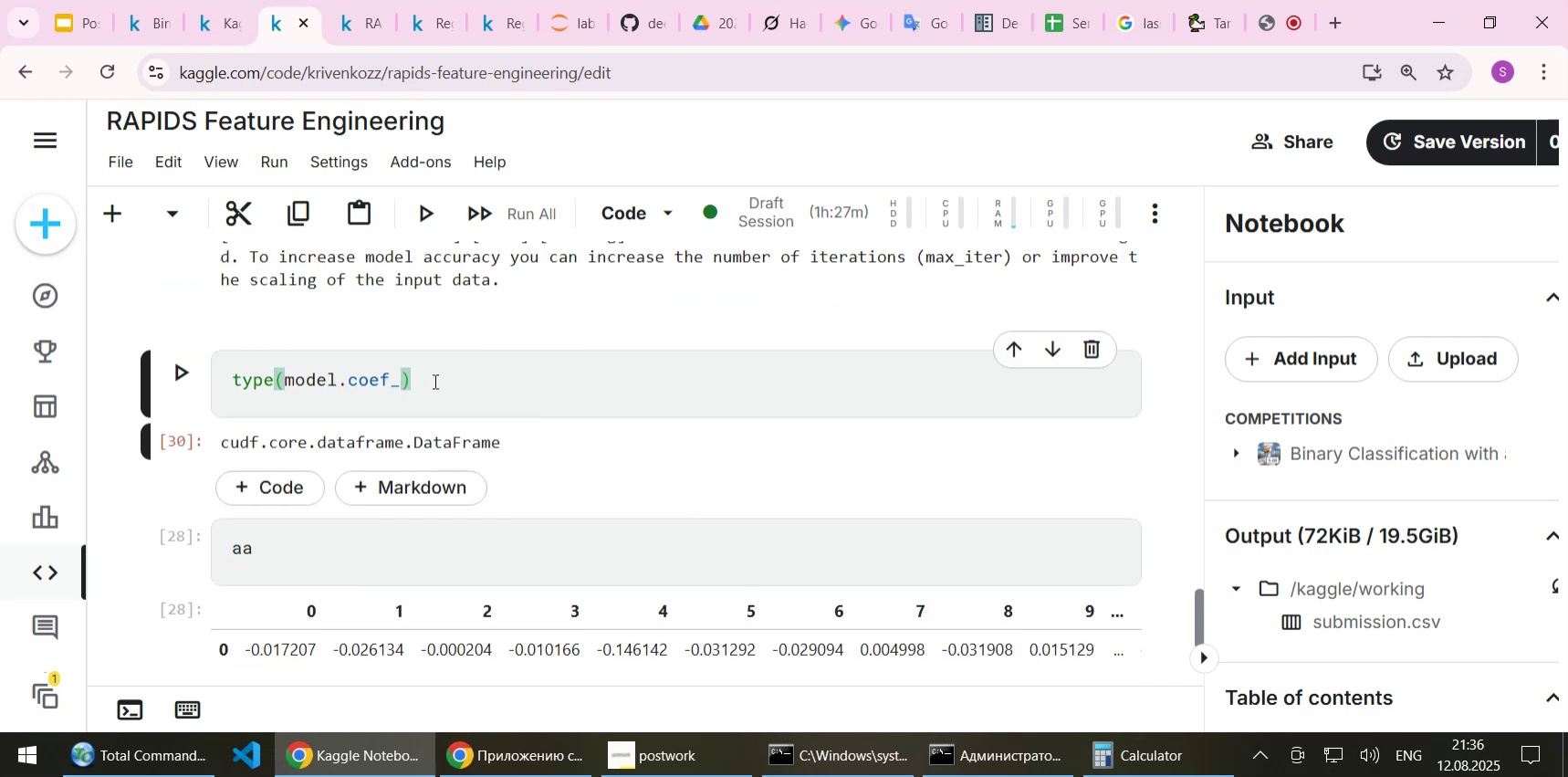 
key(ArrowLeft)
 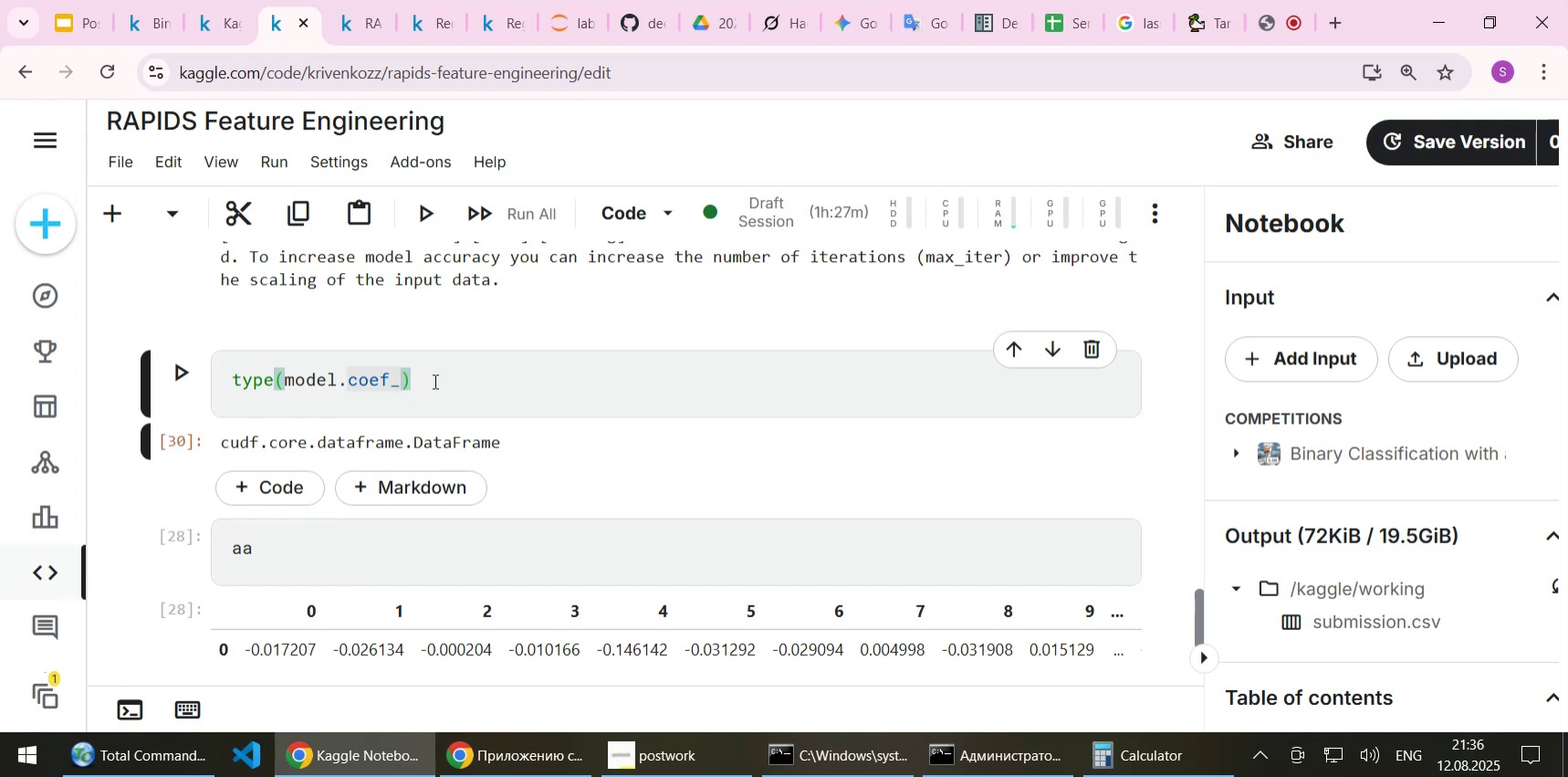 
key(Control+ControlLeft)
 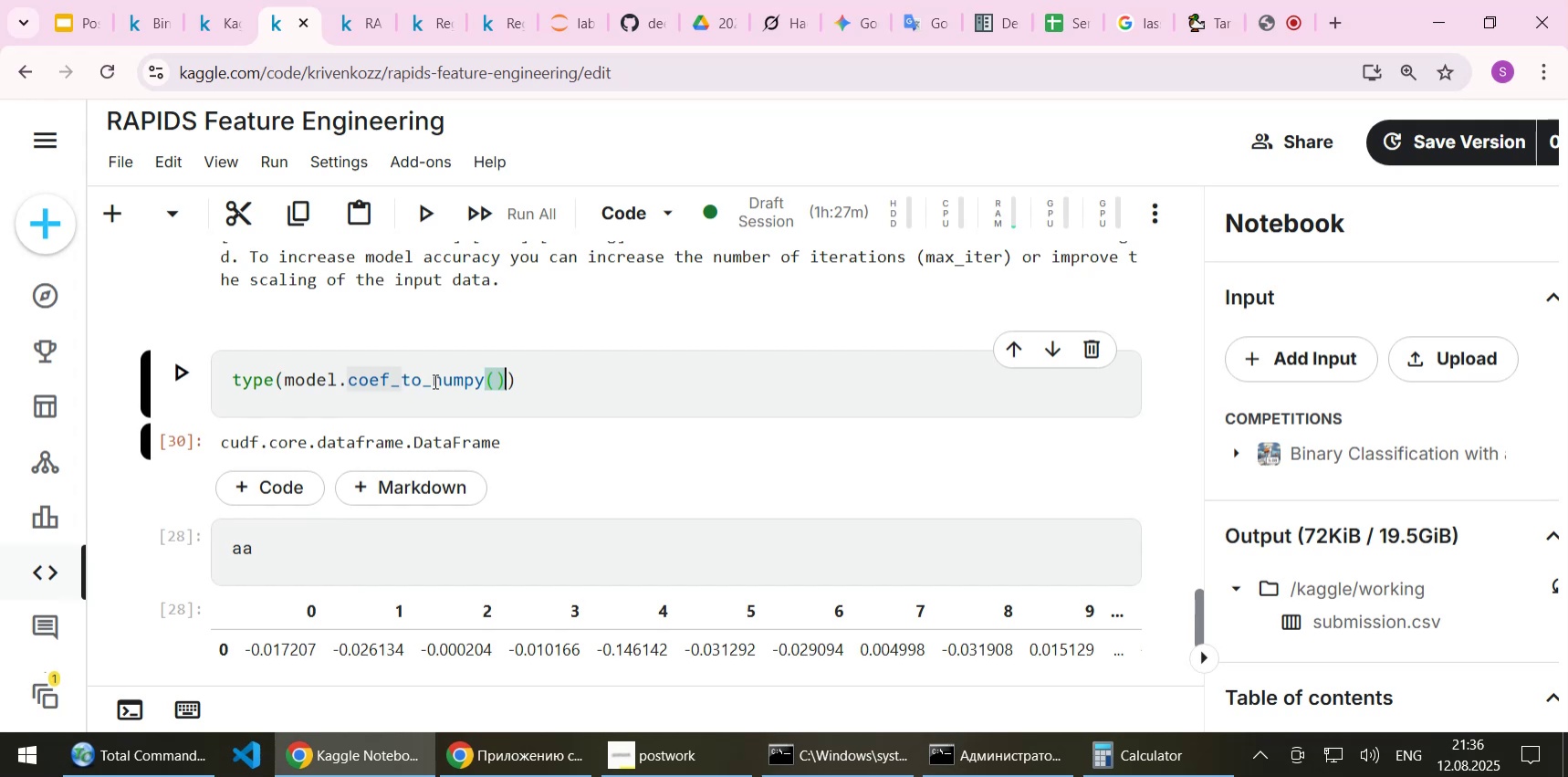 
key(Control+V)
 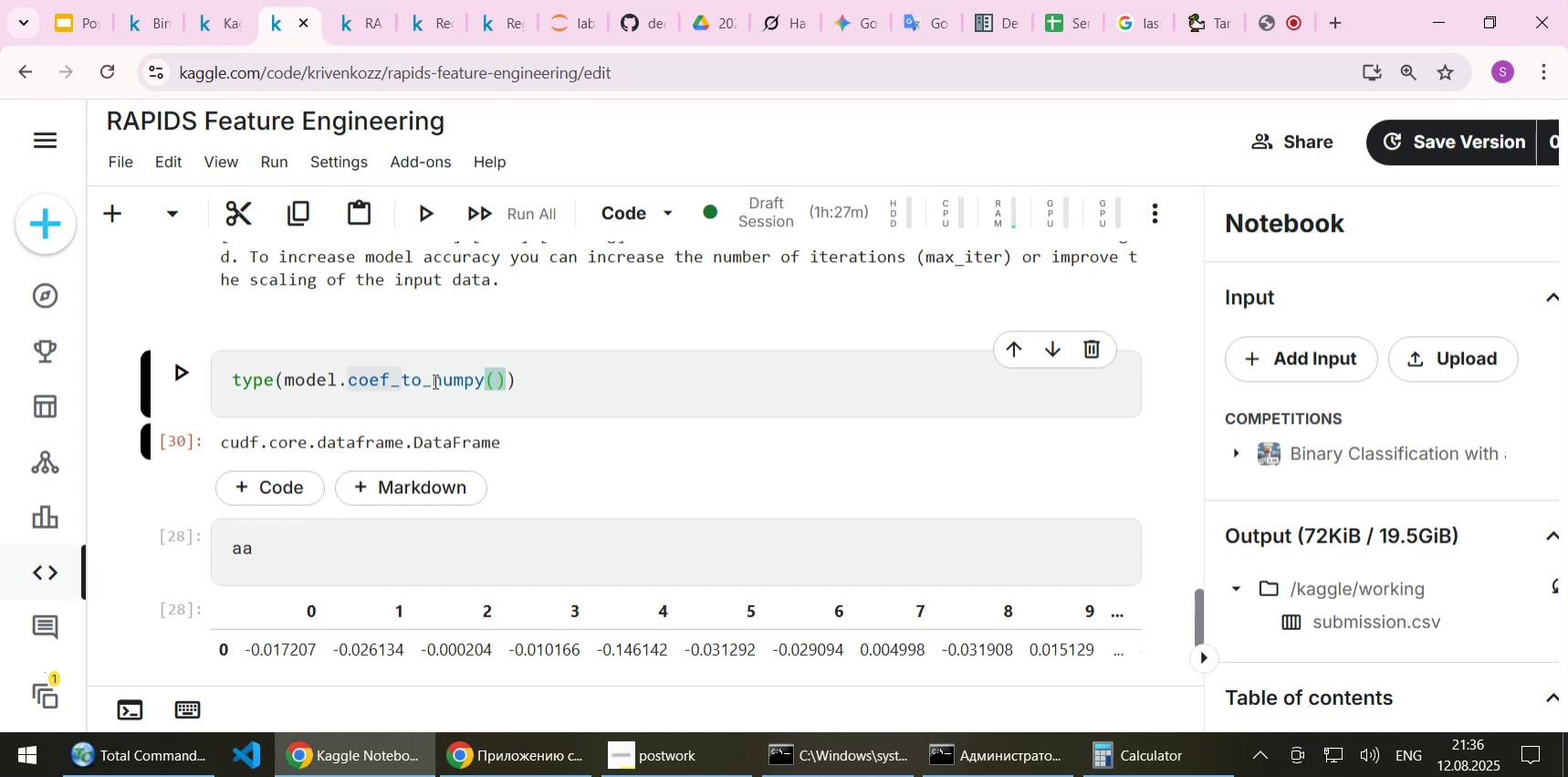 
hold_key(key=ArrowLeft, duration=0.72)
 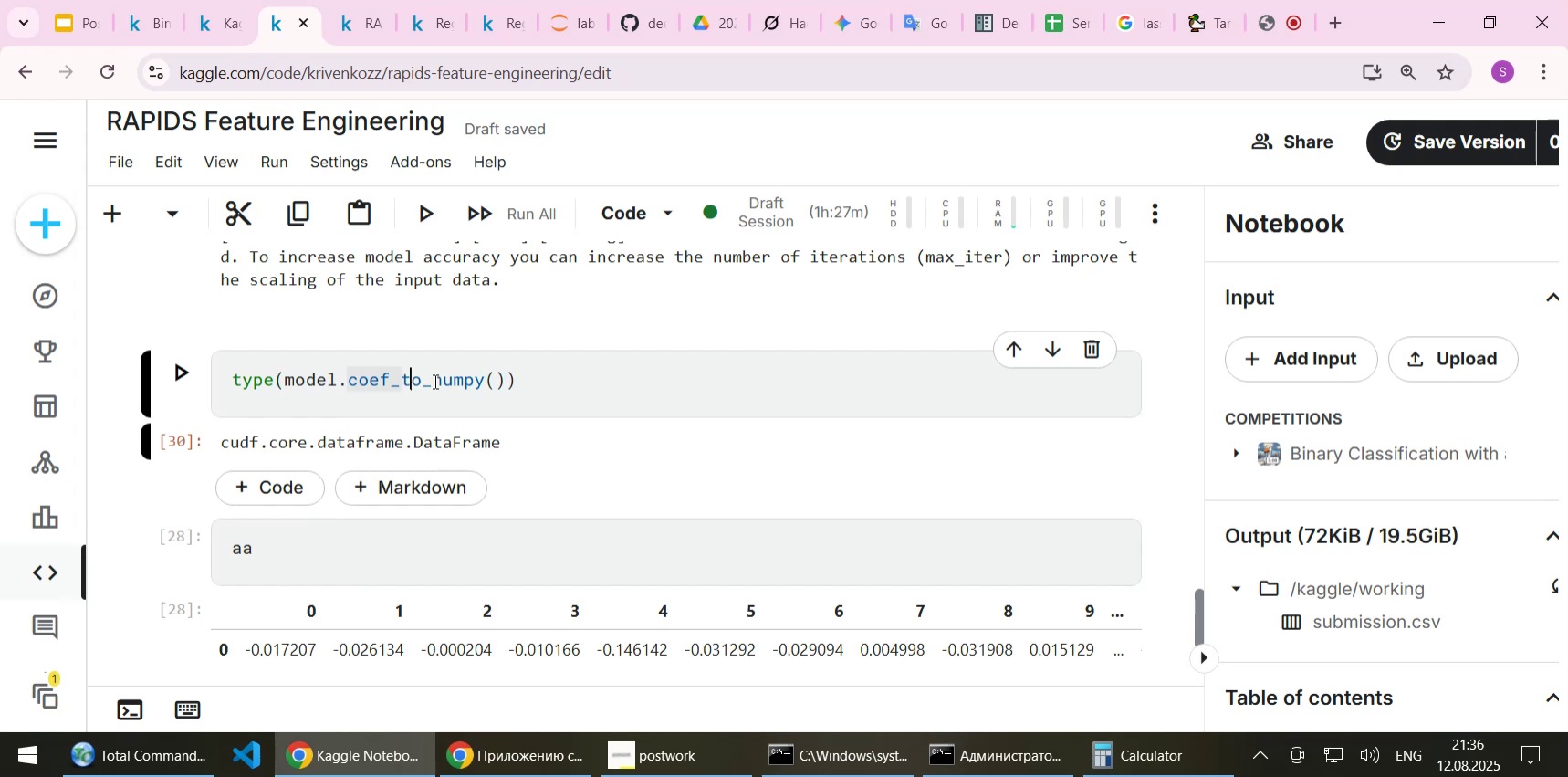 
key(ArrowLeft)
 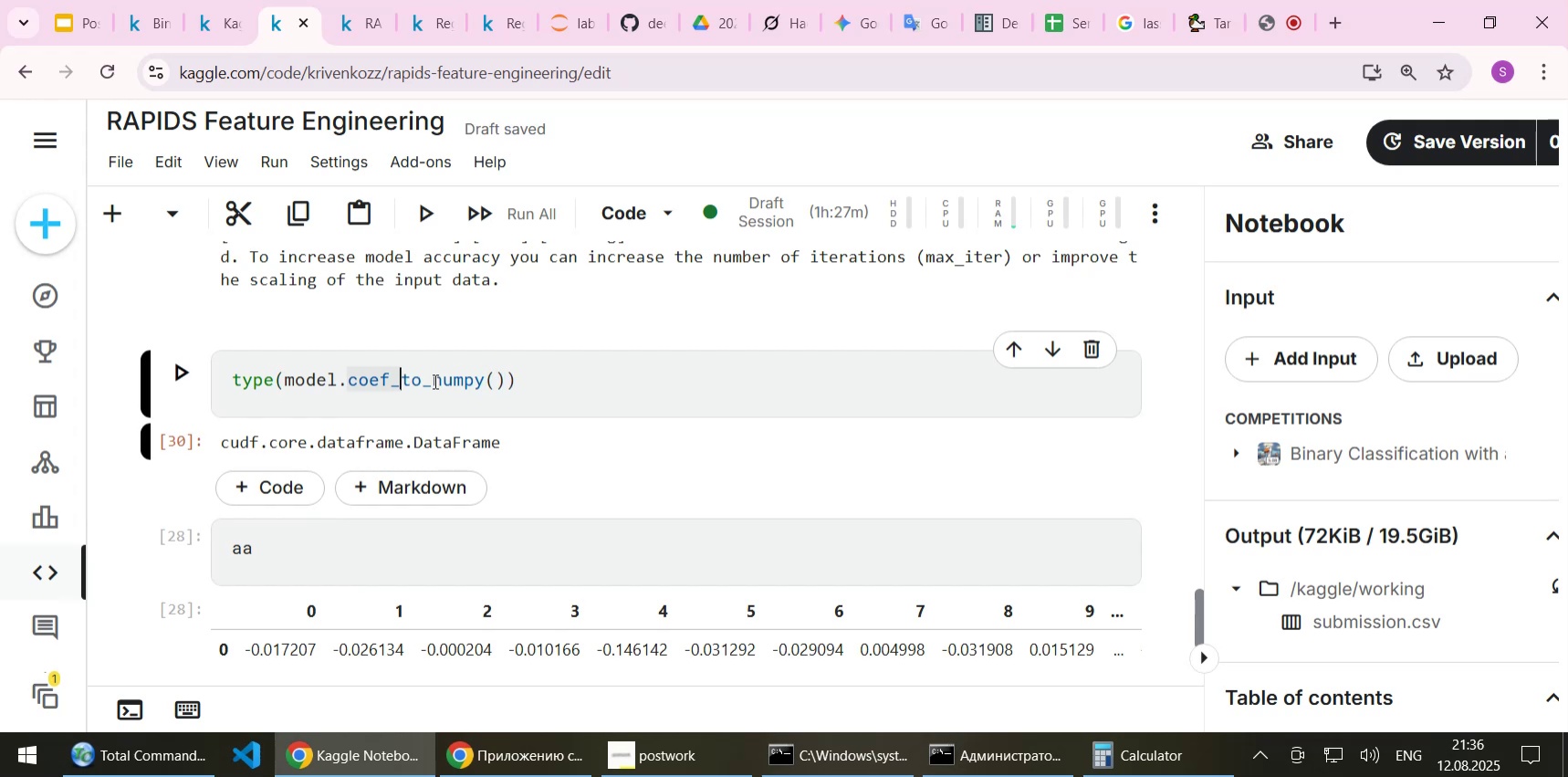 
key(ArrowLeft)
 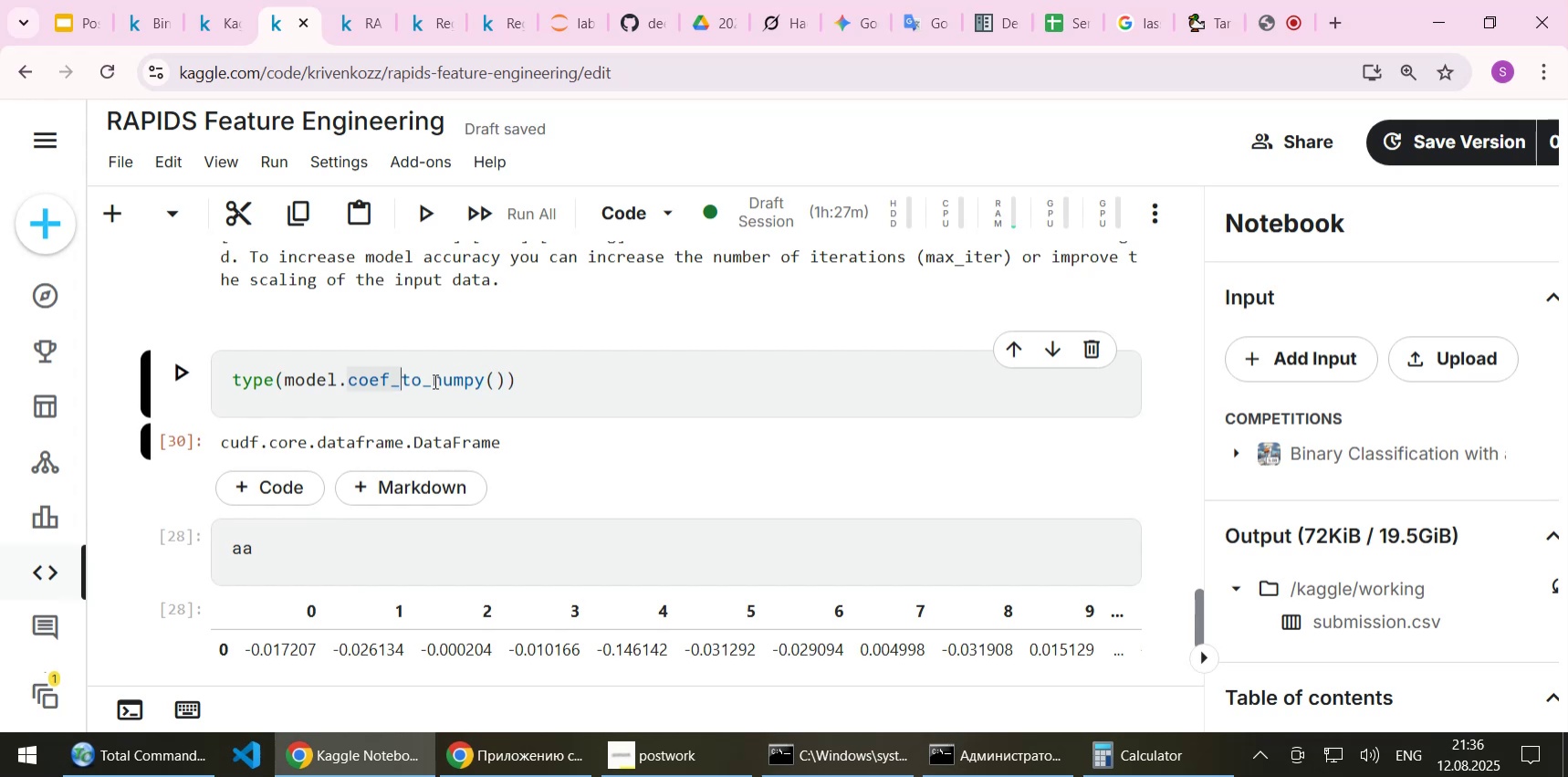 
key(Period)
 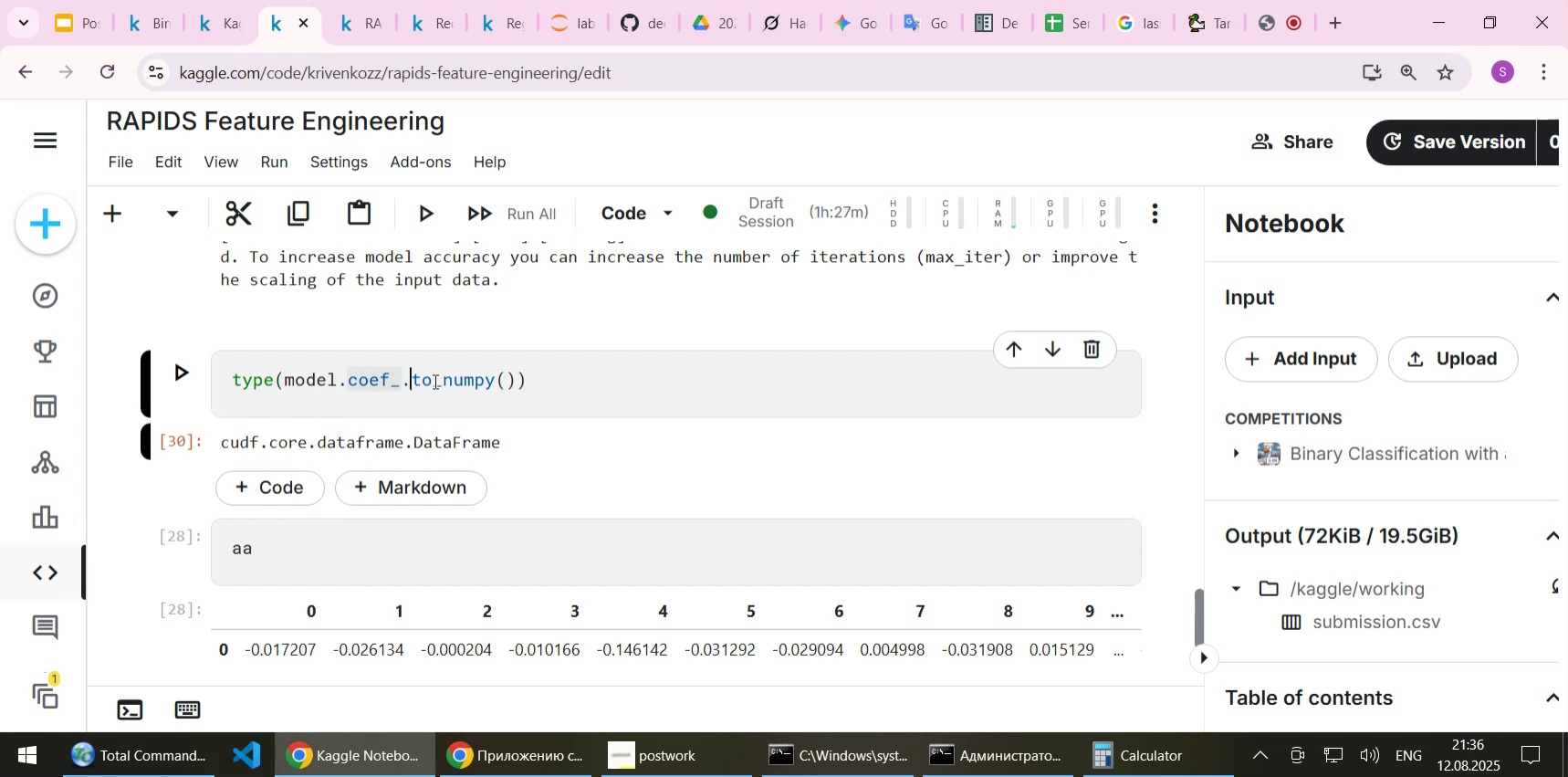 
key(Shift+ShiftLeft)
 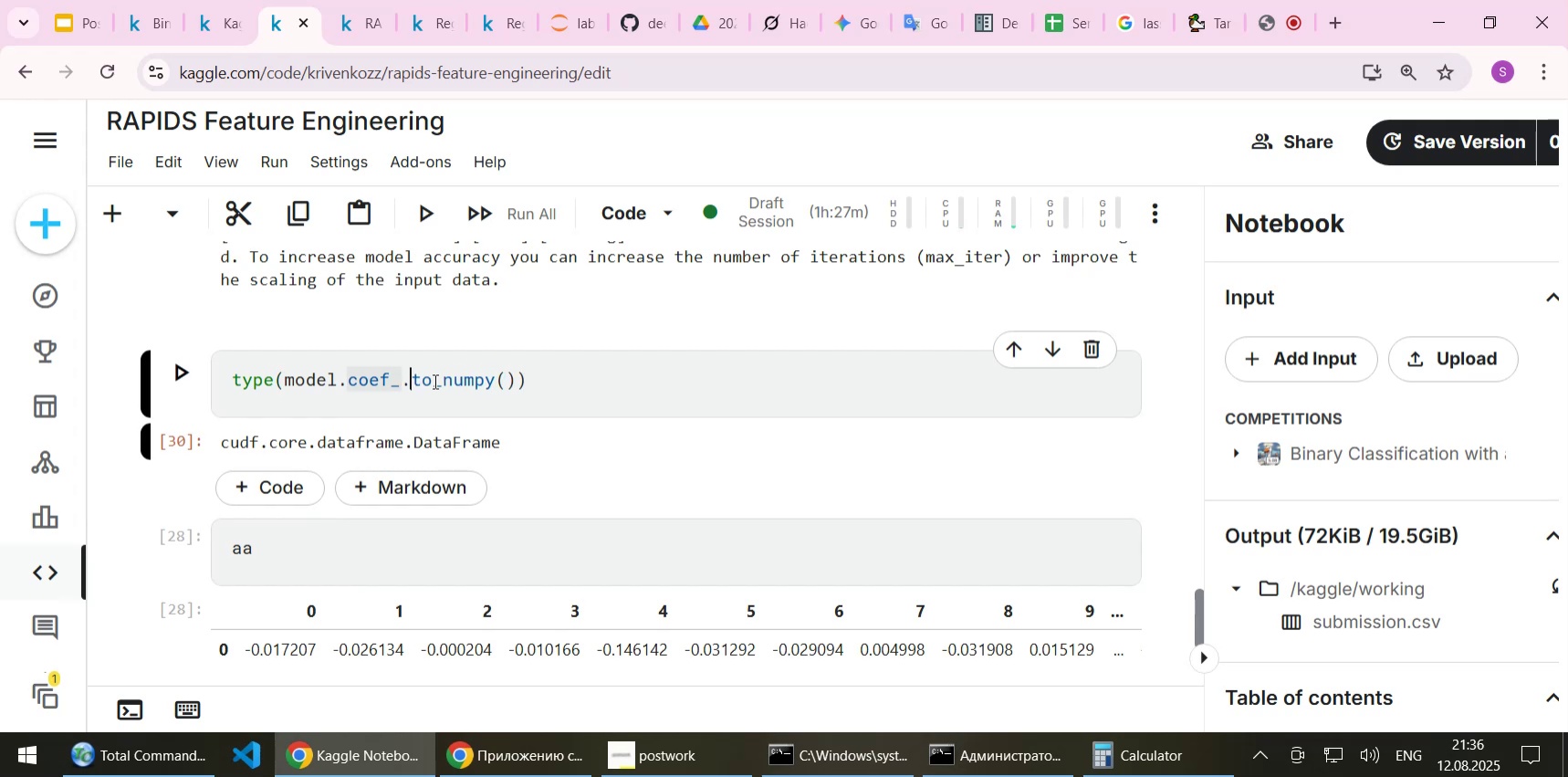 
key(Shift+Enter)
 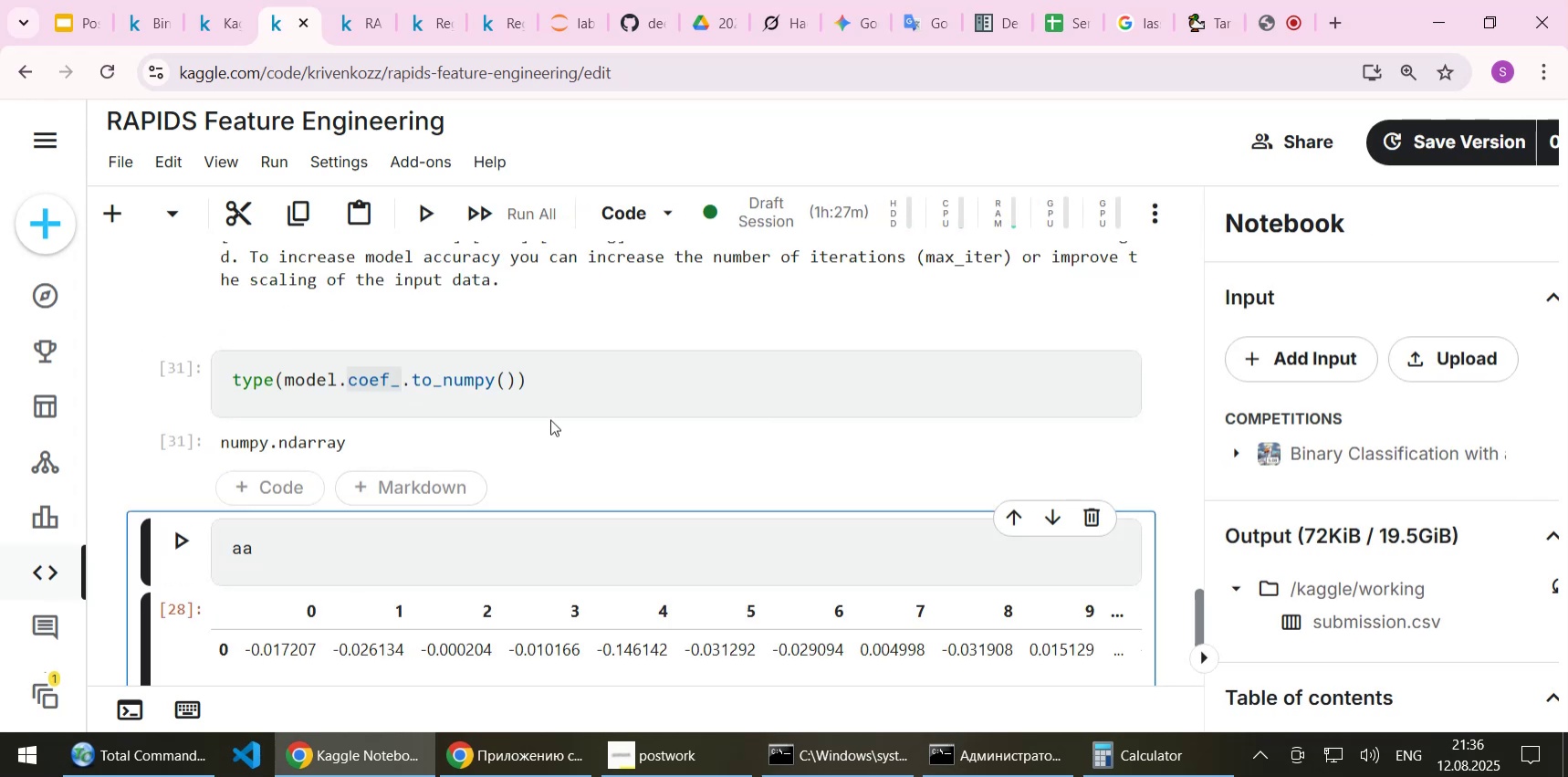 
left_click([350, 388])
 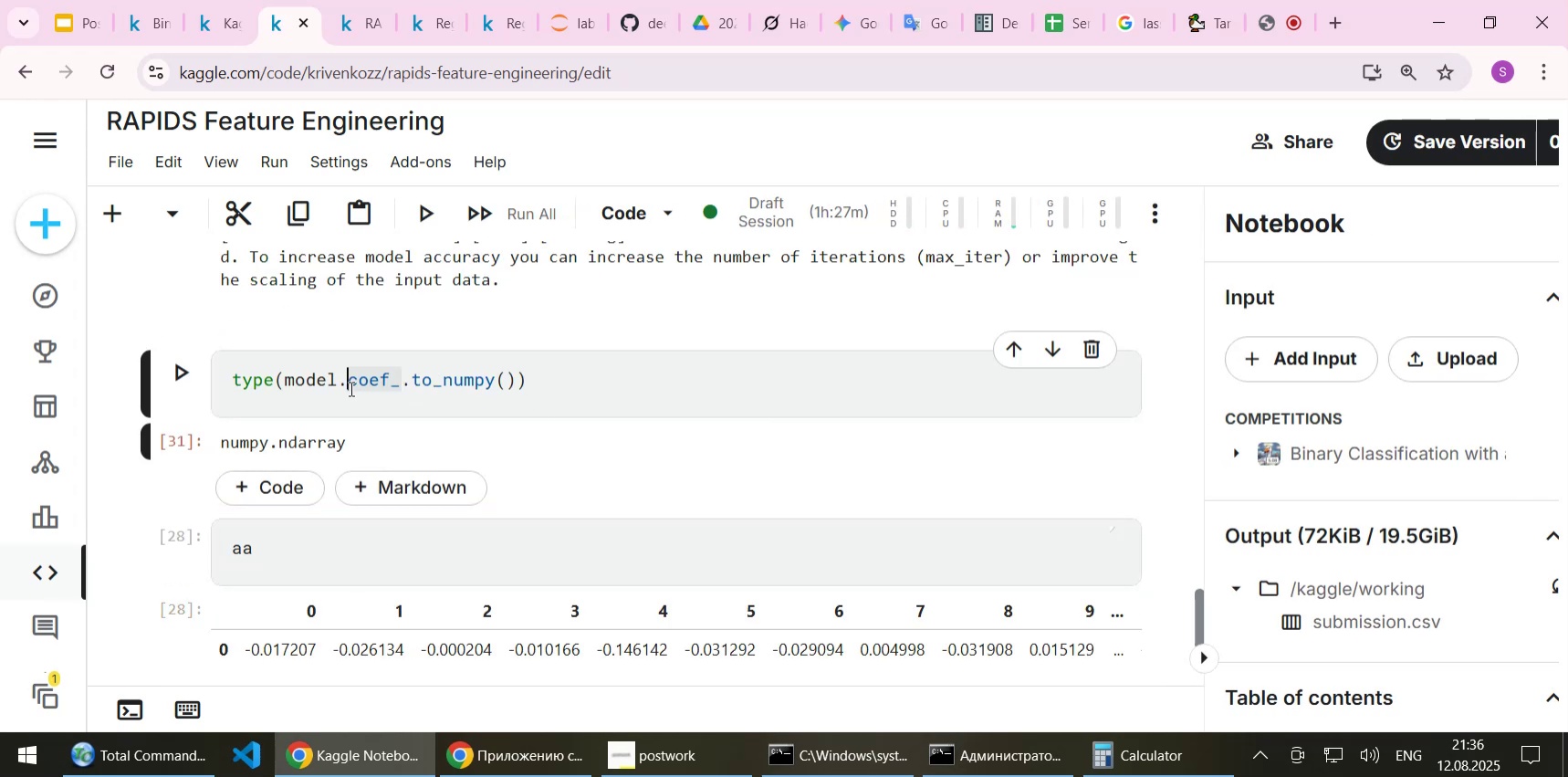 
key(Home)
 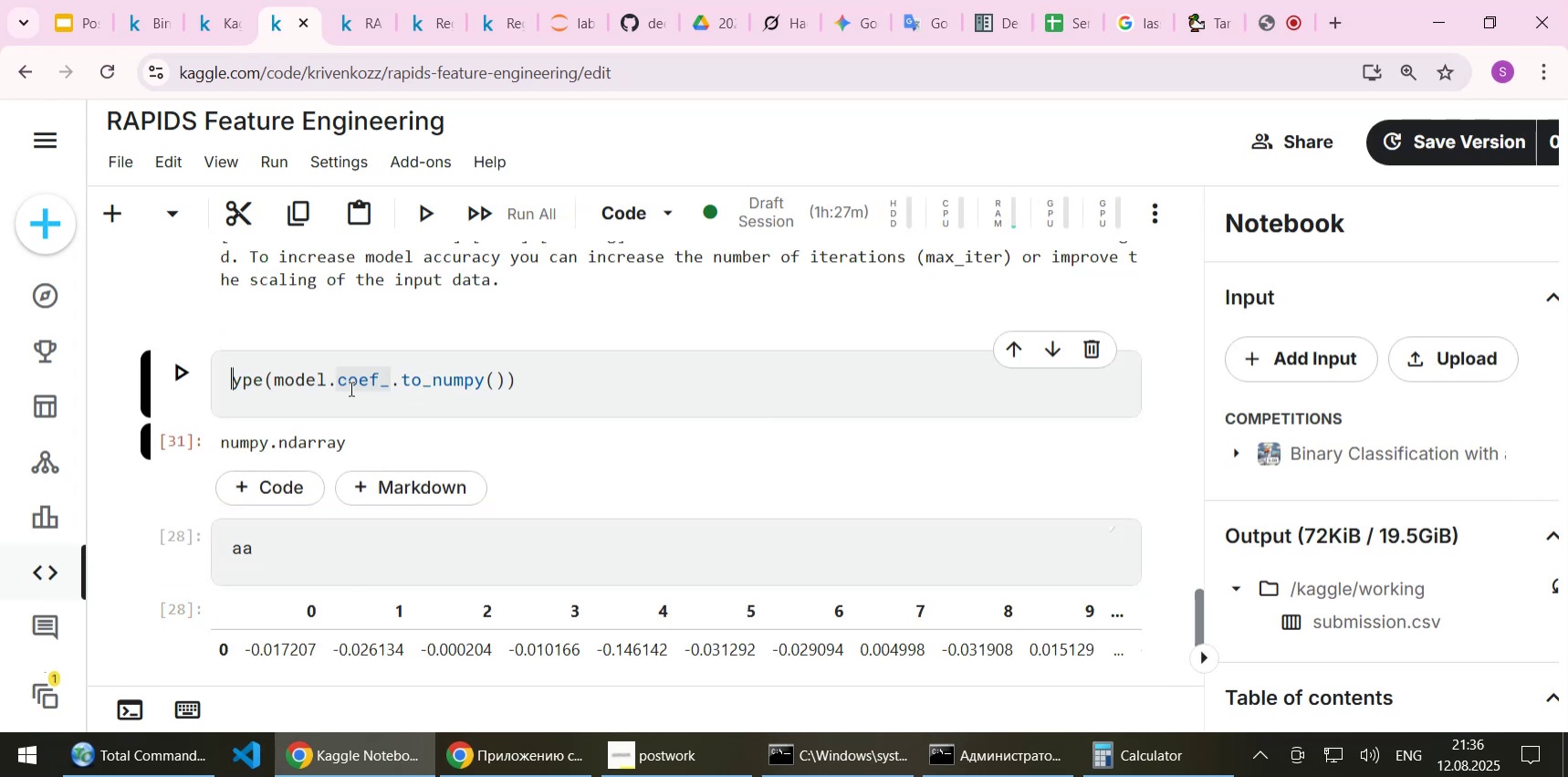 
key(Delete)
 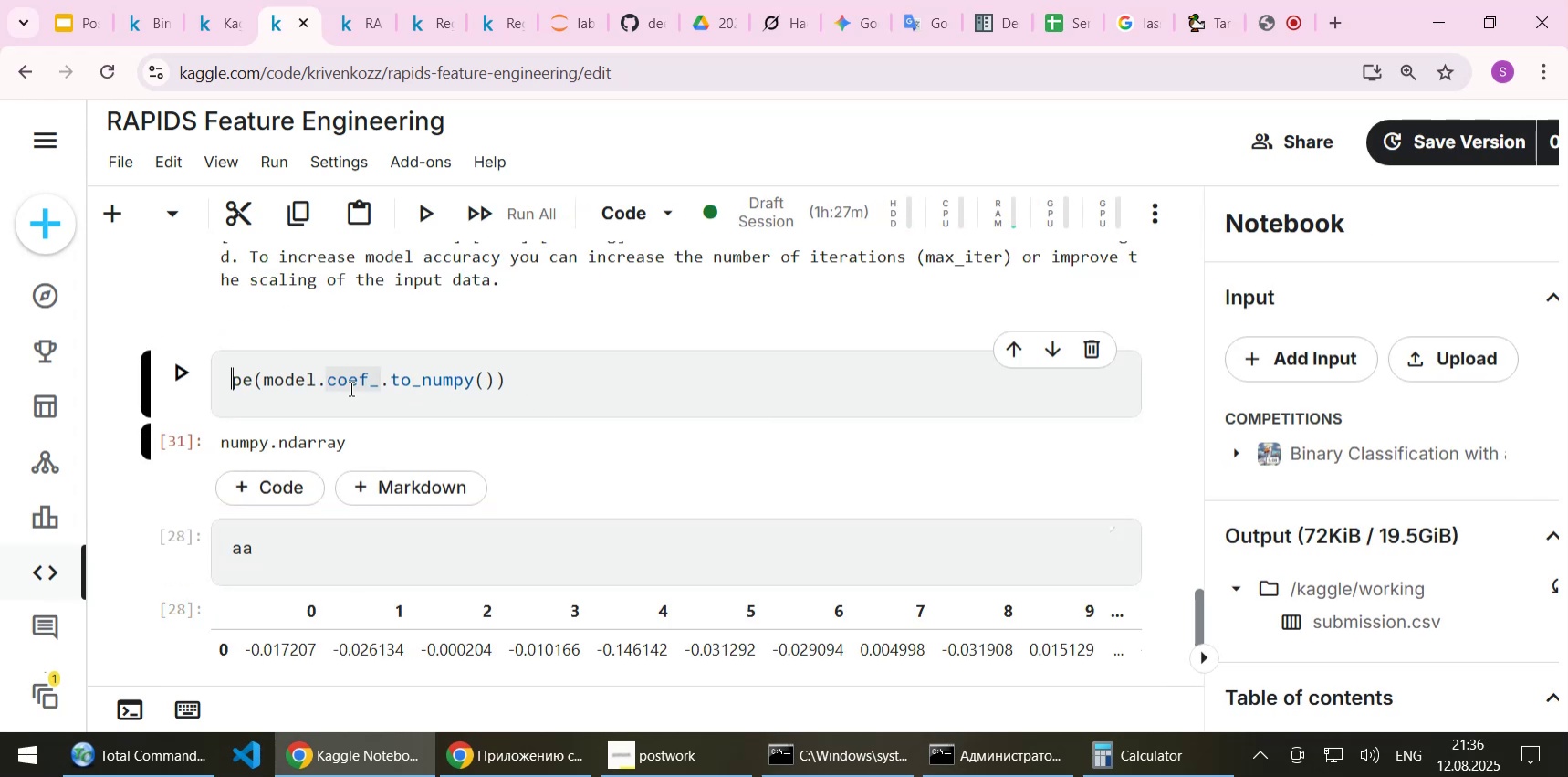 
key(Delete)
 